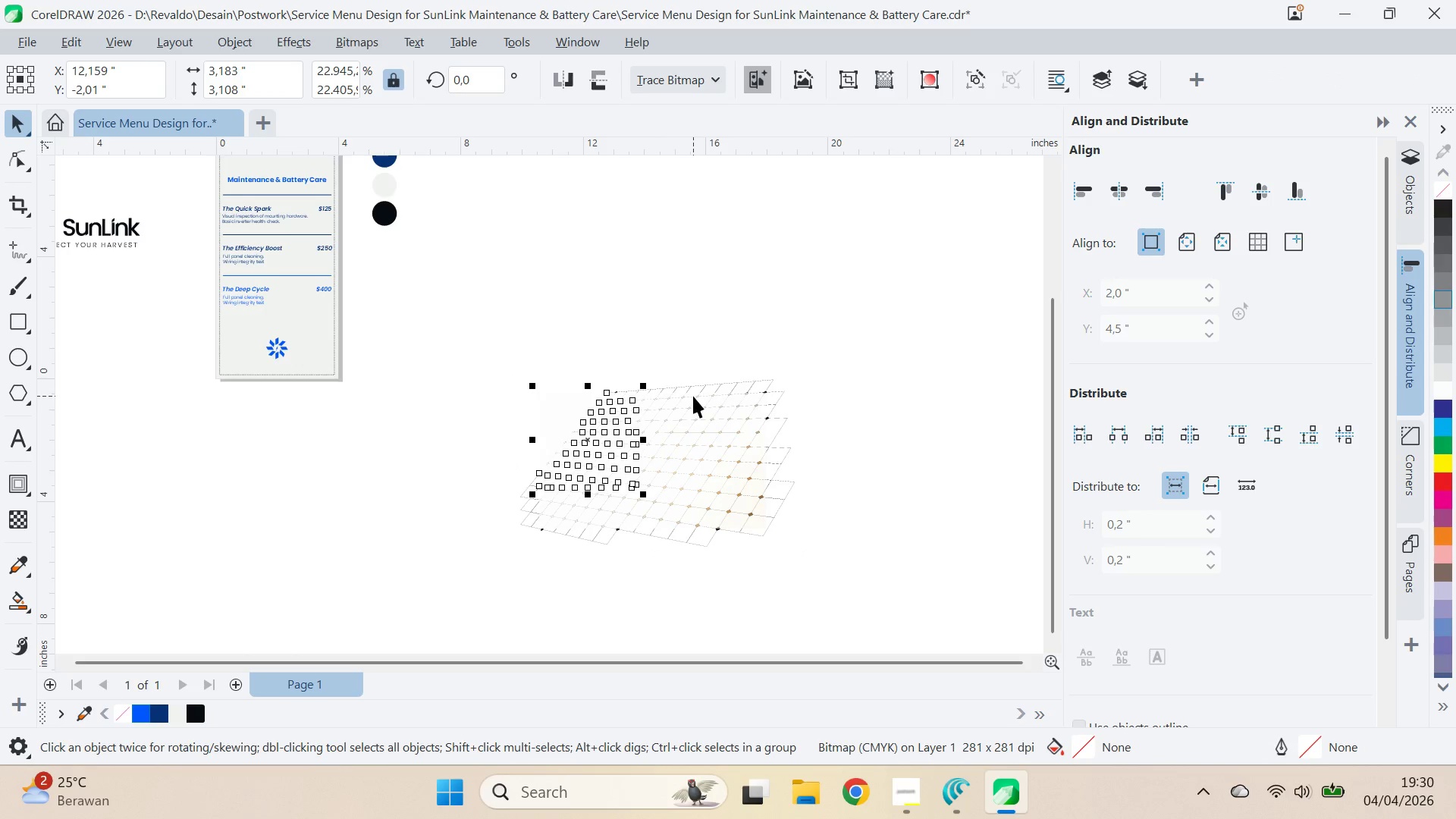 
key(Delete)
 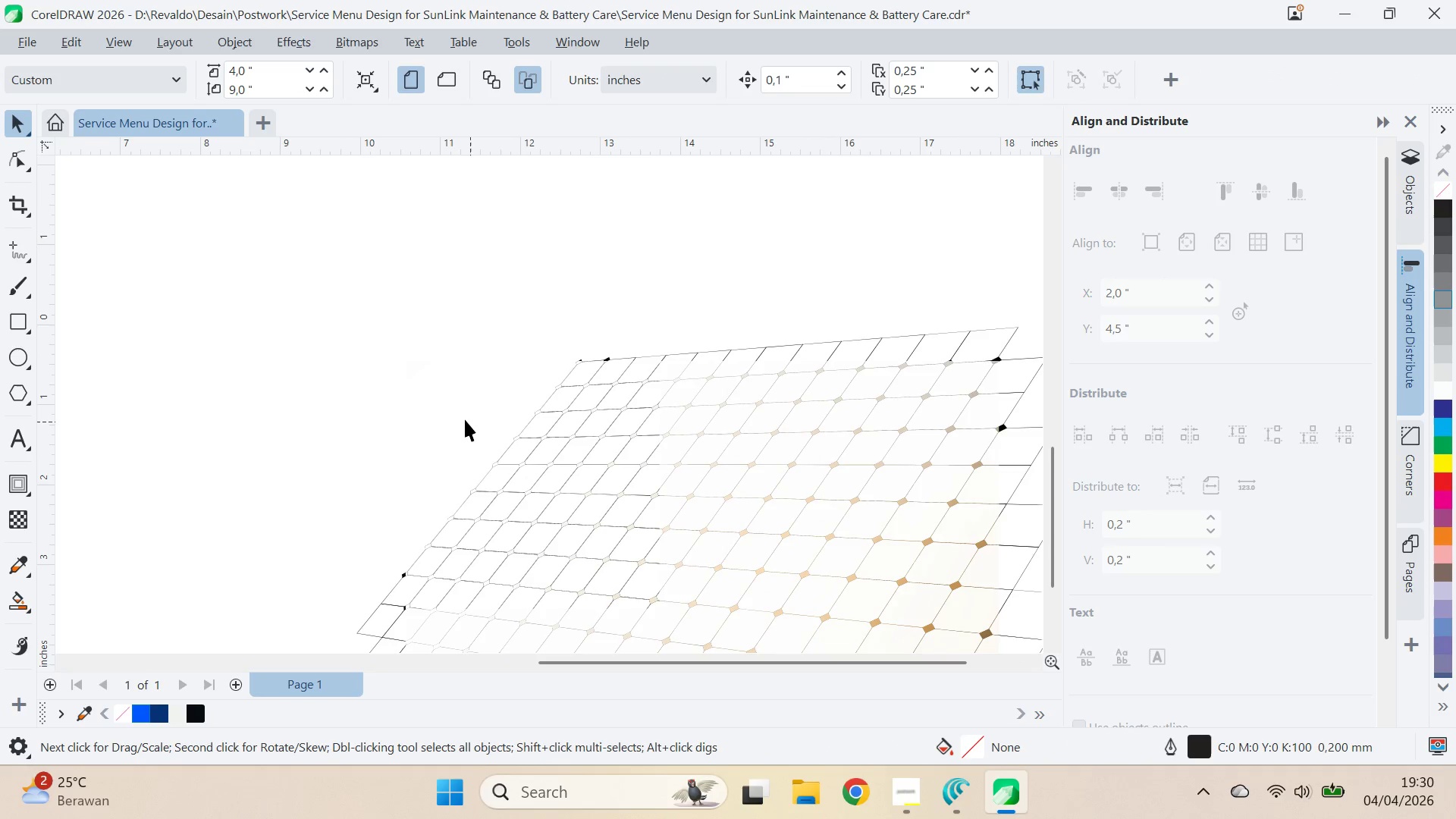 
scroll: coordinate [621, 413], scroll_direction: up, amount: 6.0
 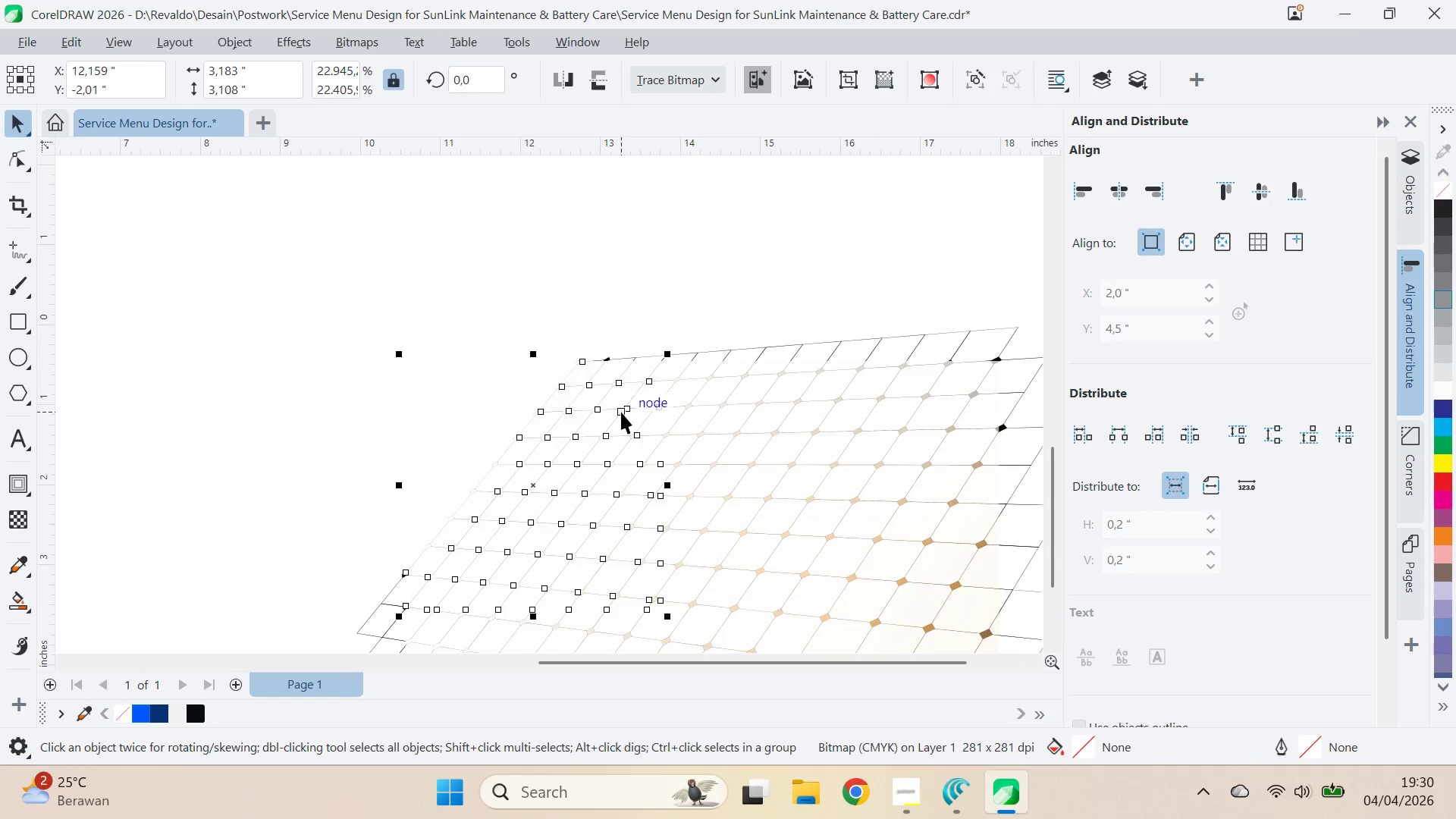 
key(Delete)
 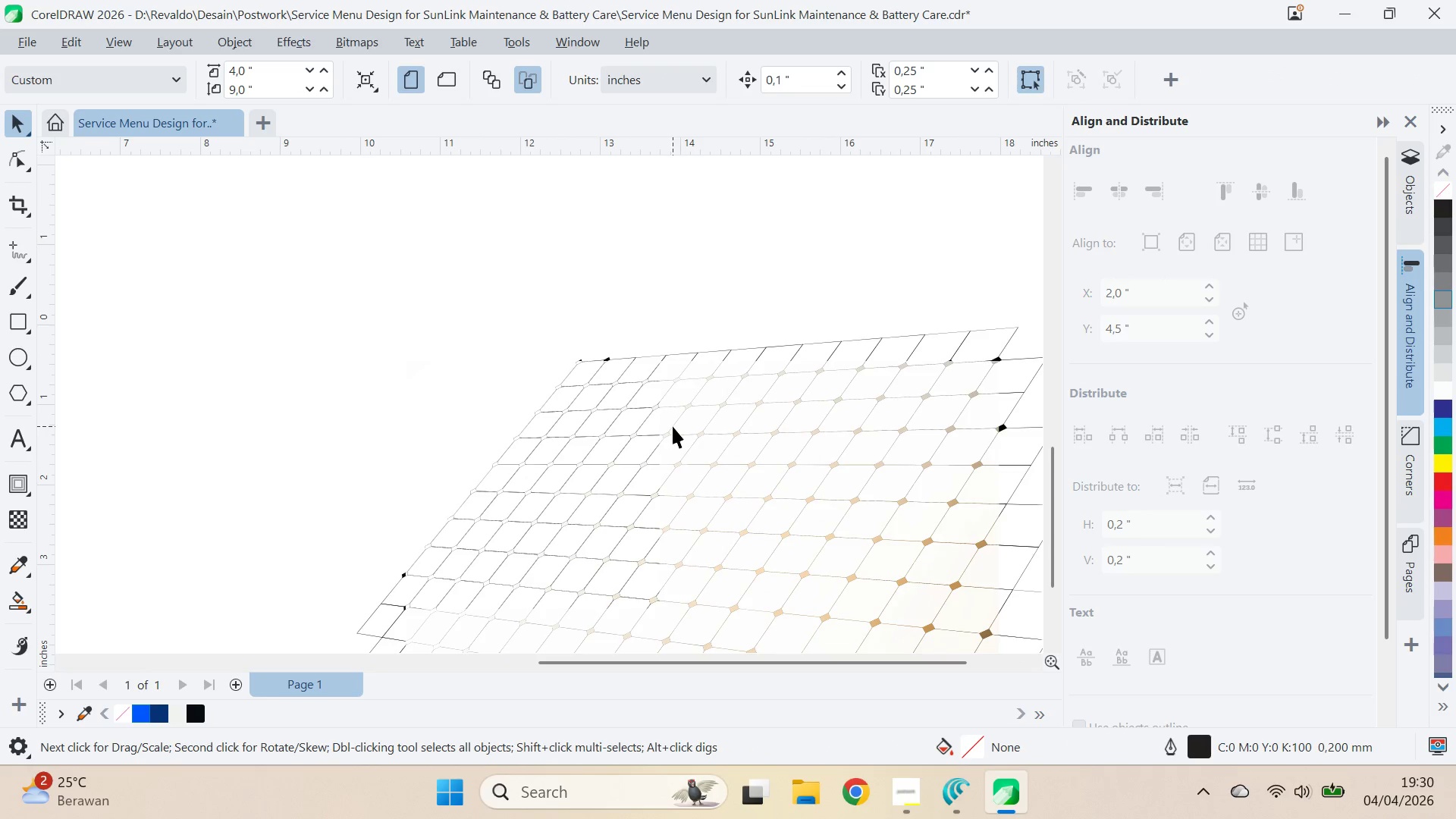 
left_click([673, 426])
 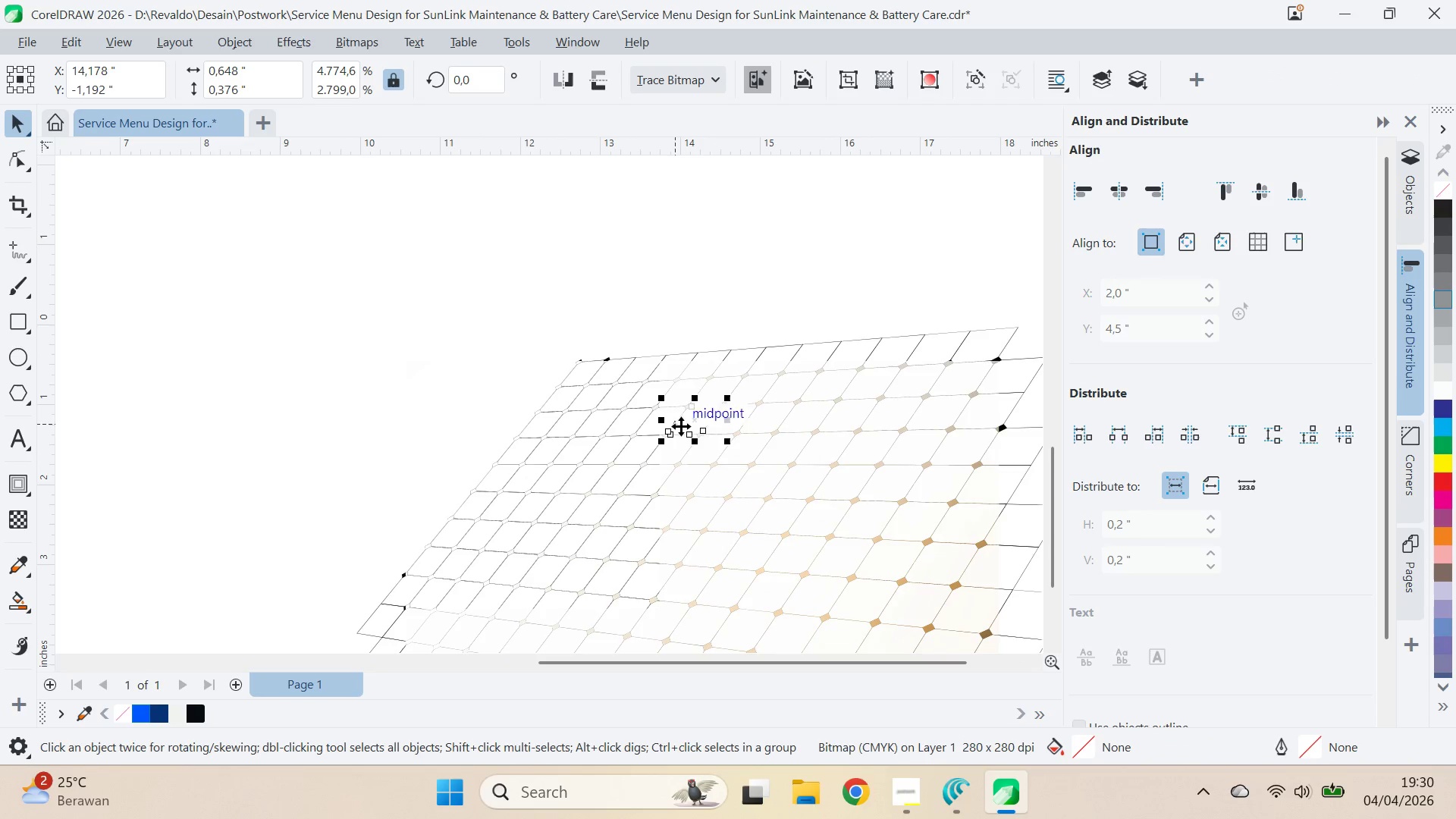 
key(Delete)
 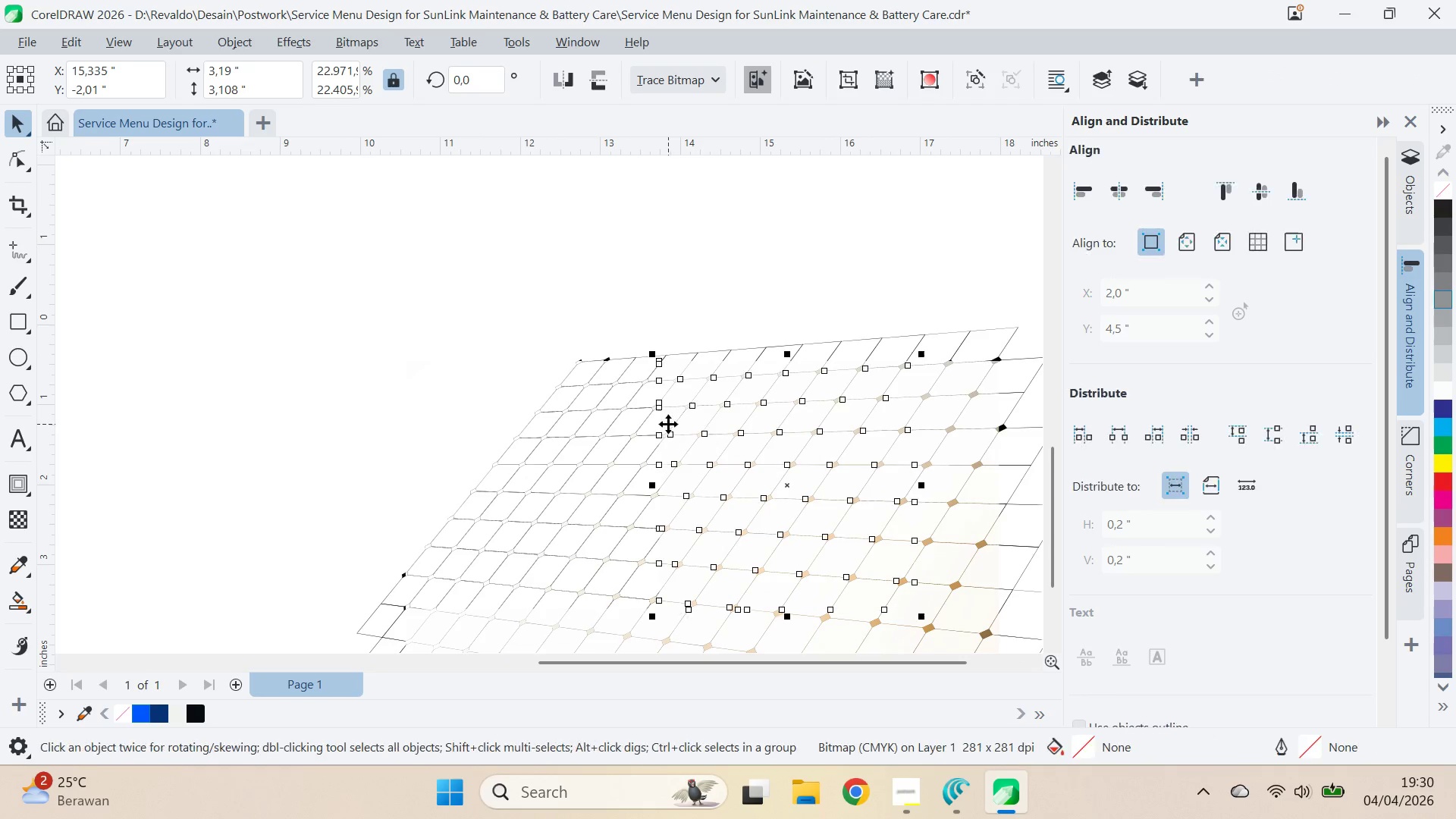 
key(Delete)
 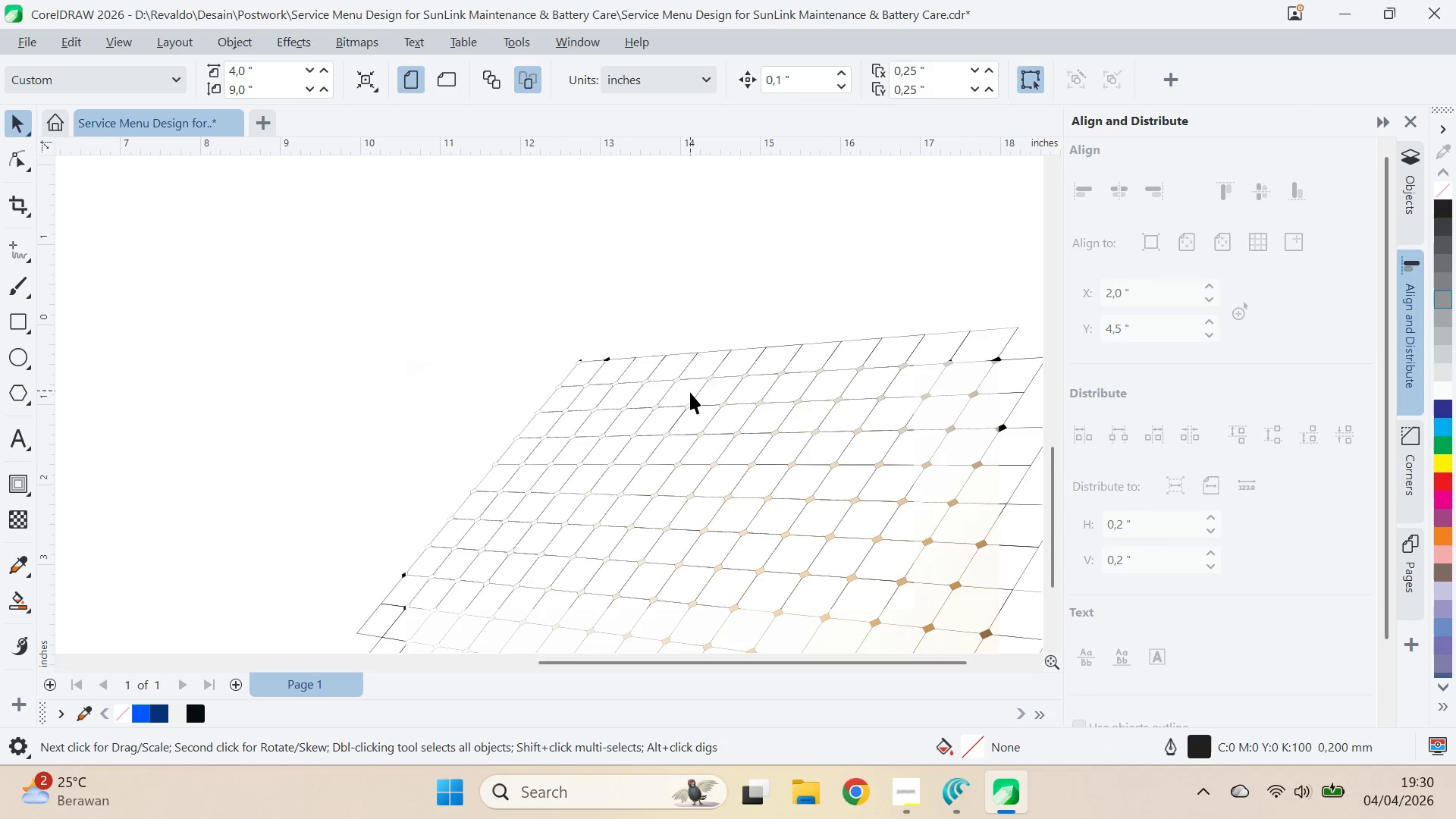 
left_click([686, 394])
 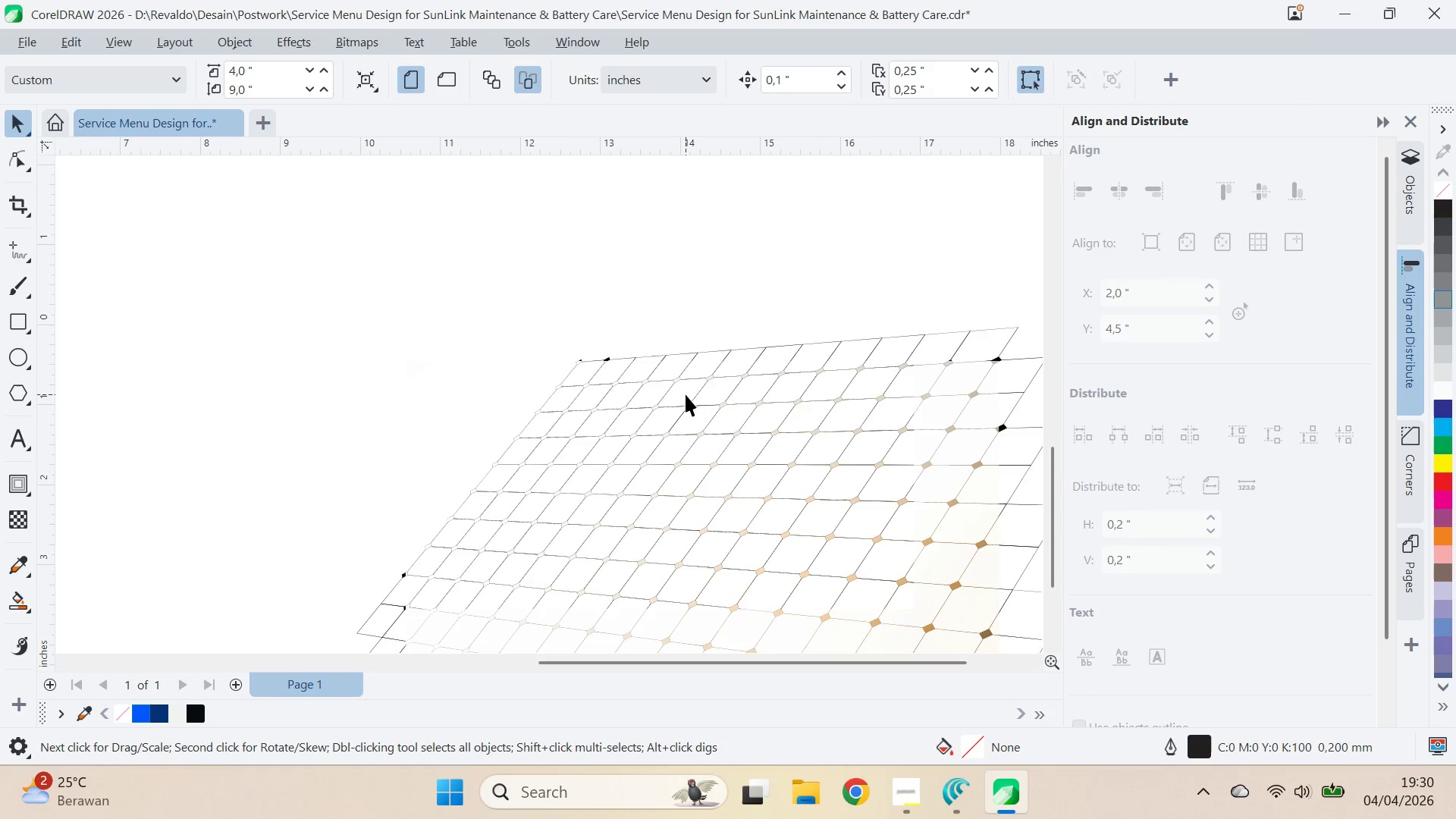 
key(Delete)
 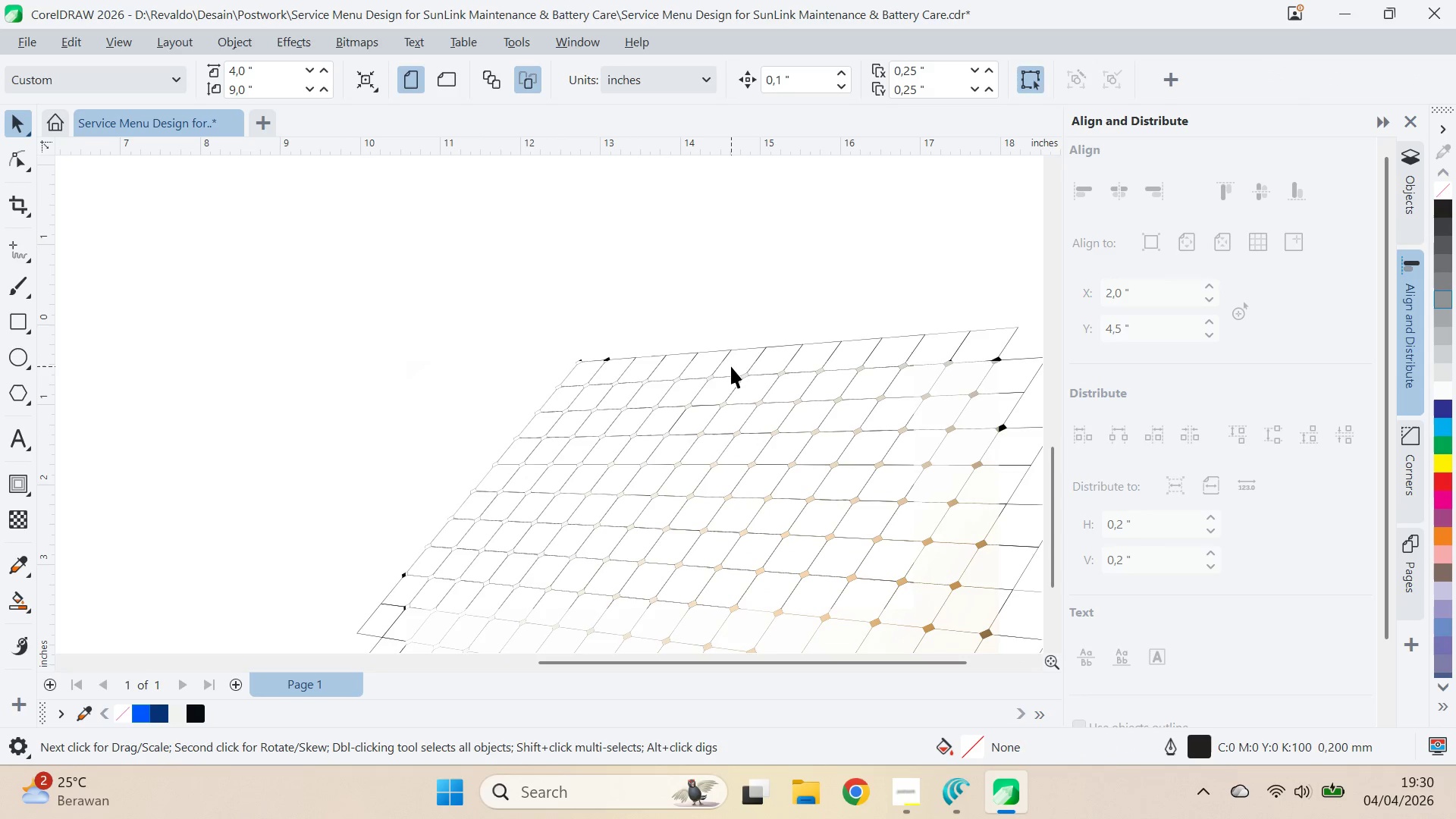 
key(Delete)
 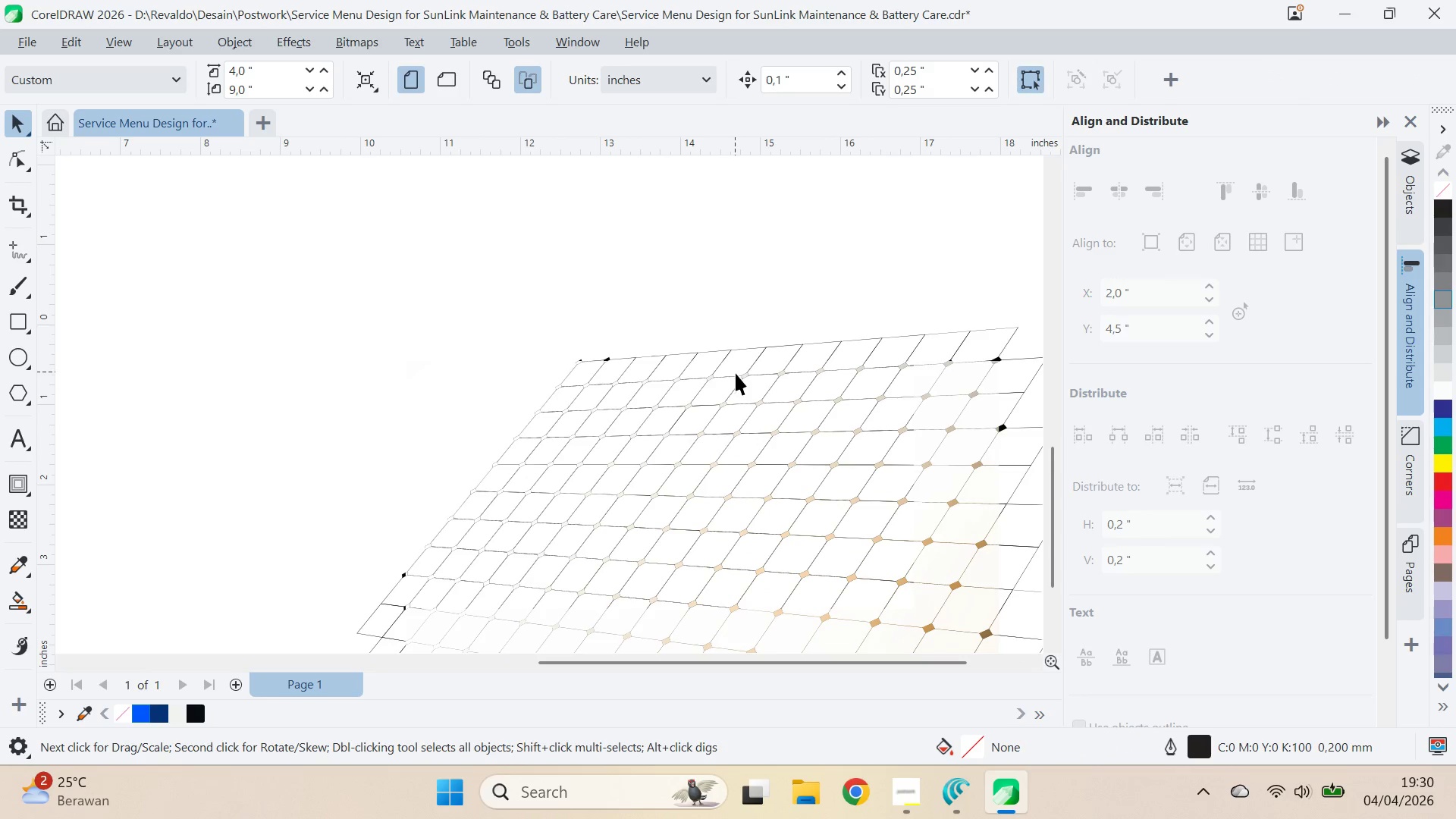 
left_click([820, 459])
 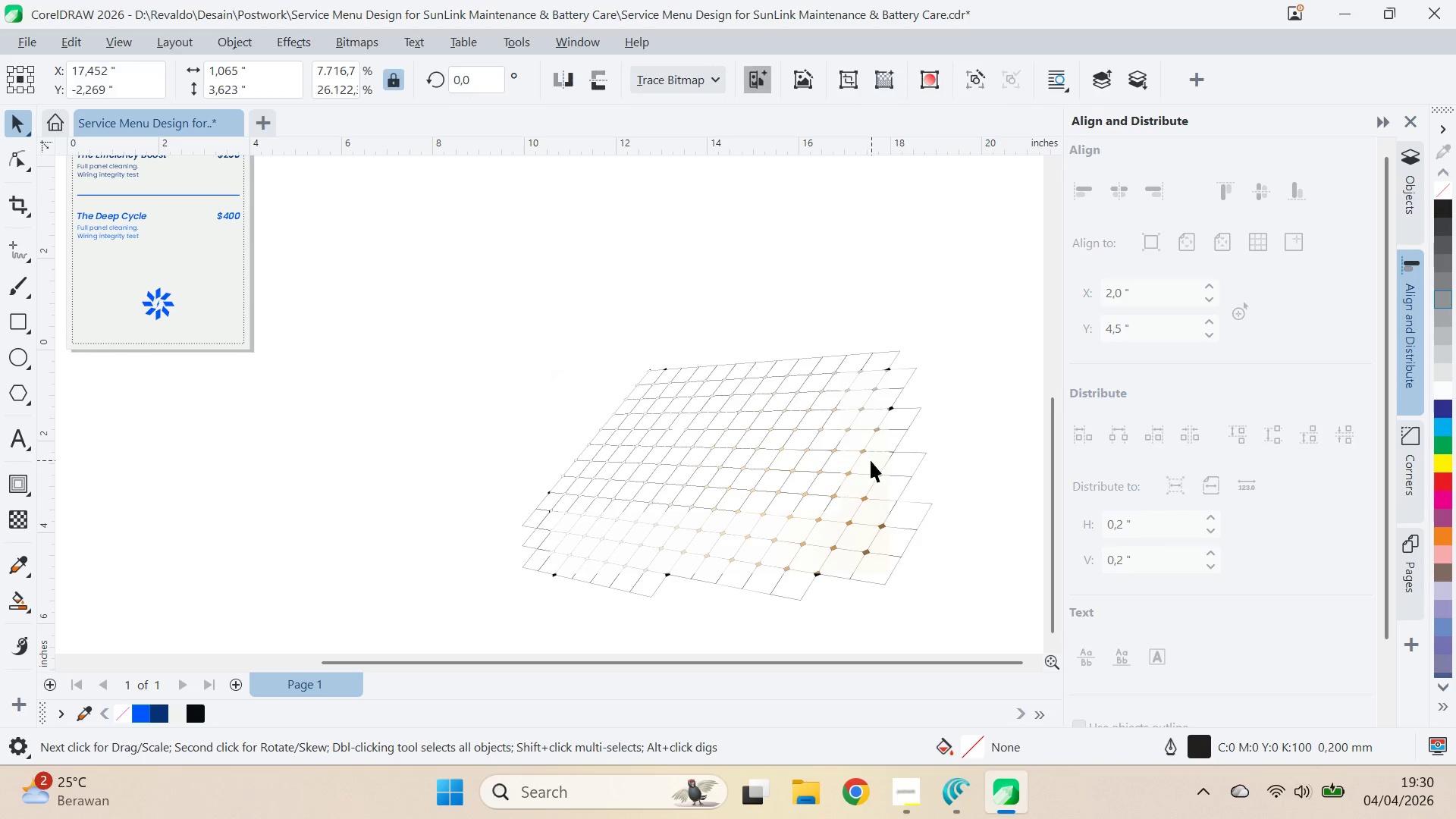 
scroll: coordinate [752, 391], scroll_direction: down, amount: 3.0
 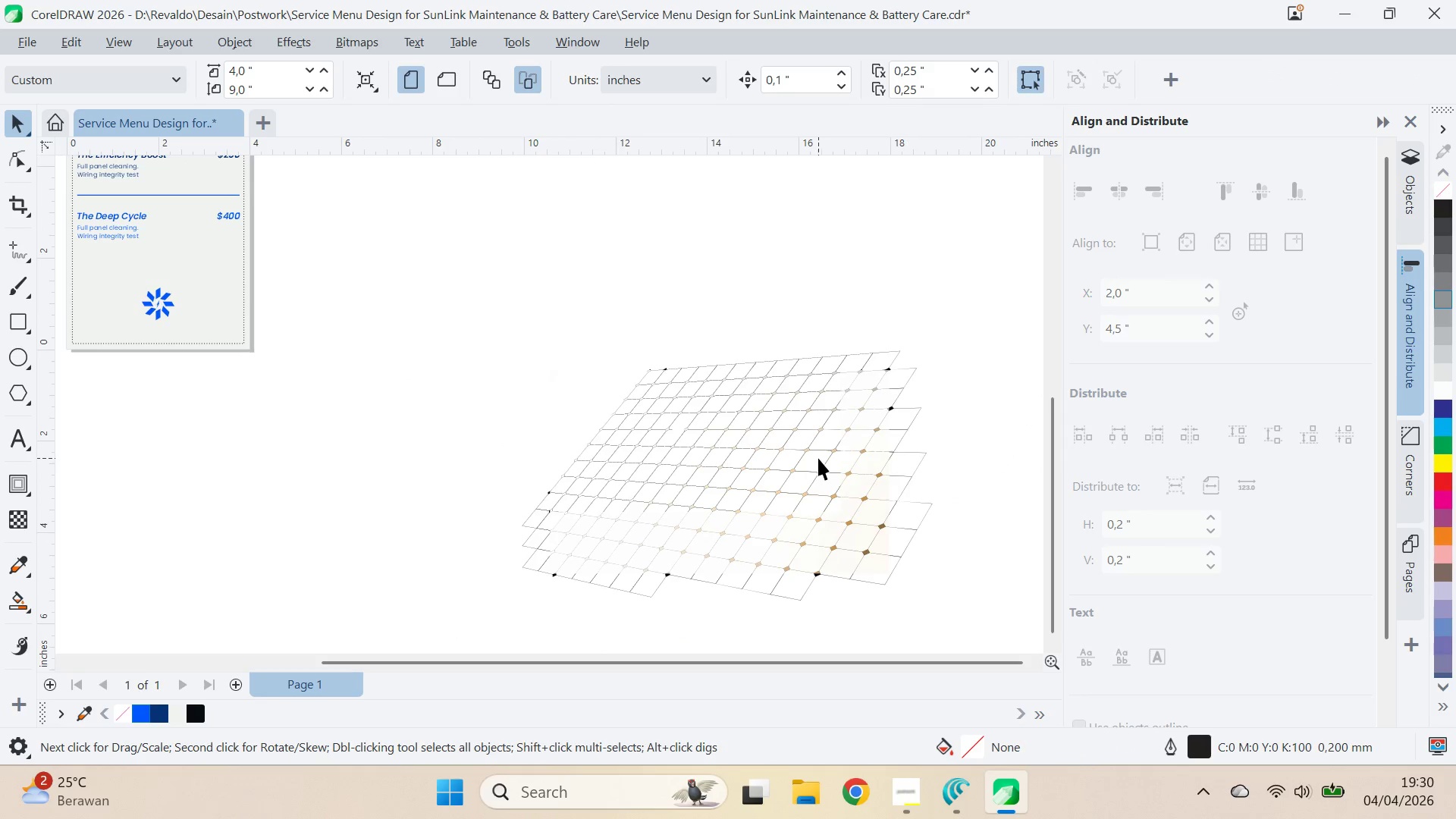 
key(Delete)
 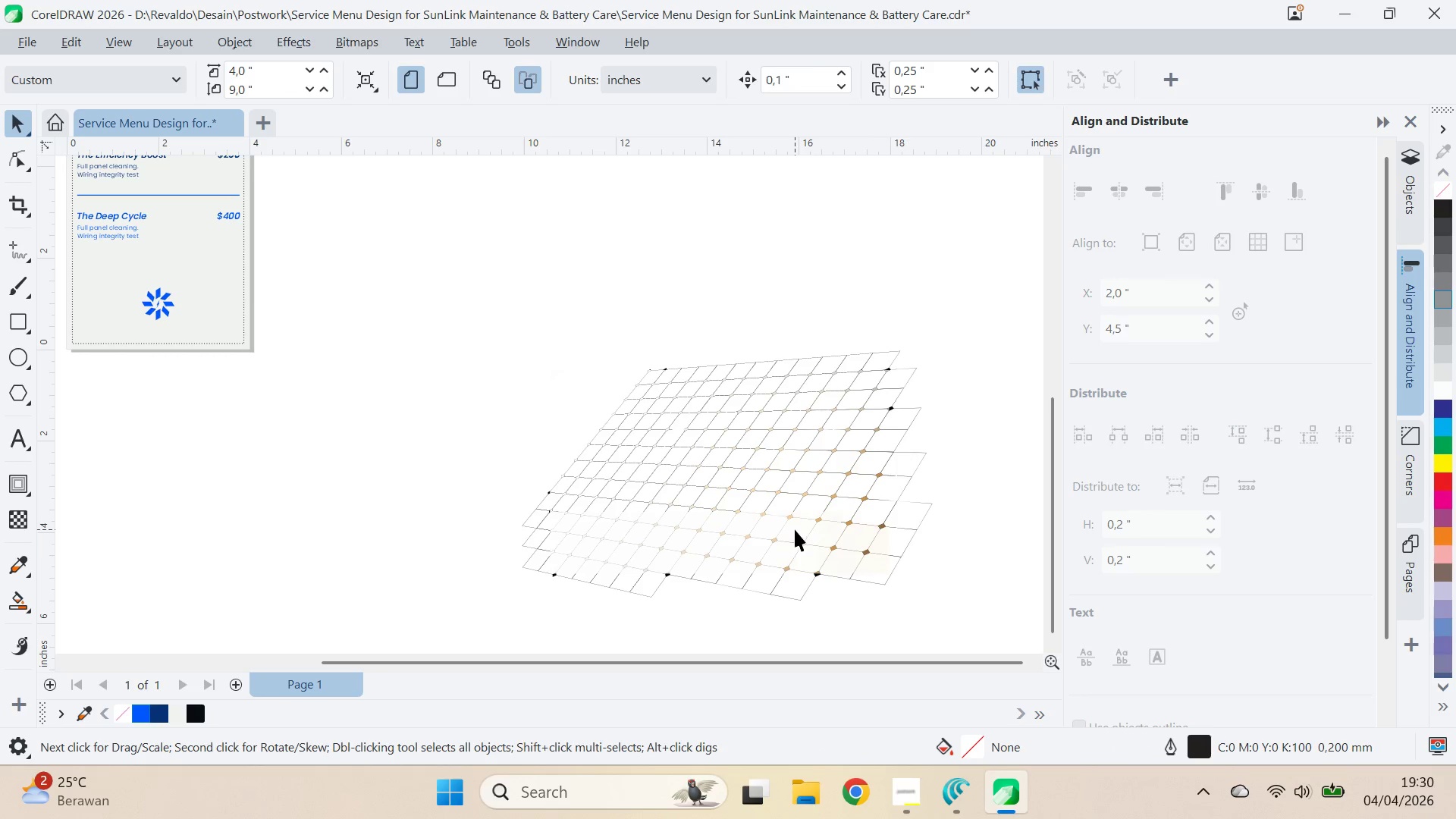 
key(Delete)
 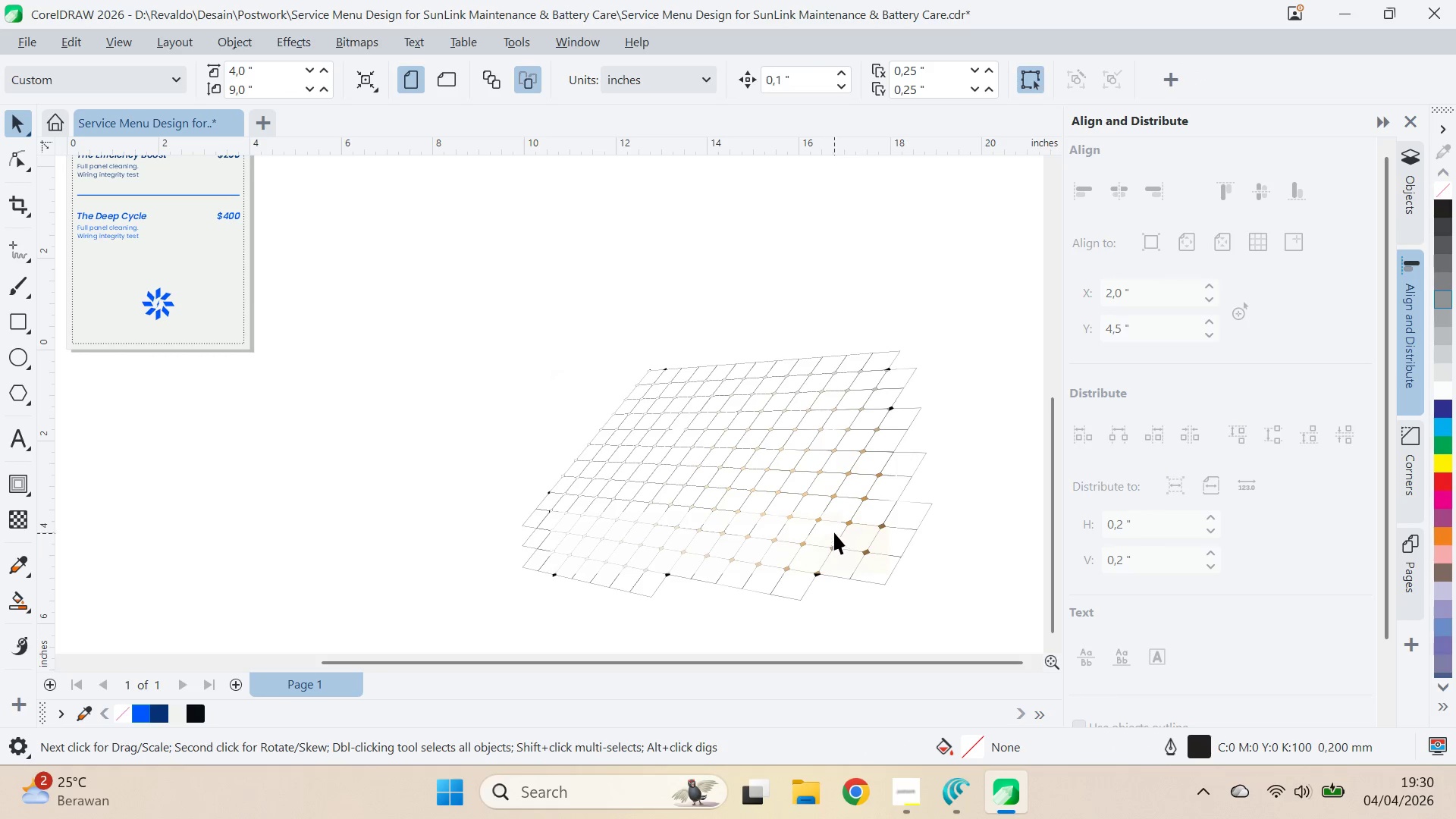 
left_click([843, 509])
 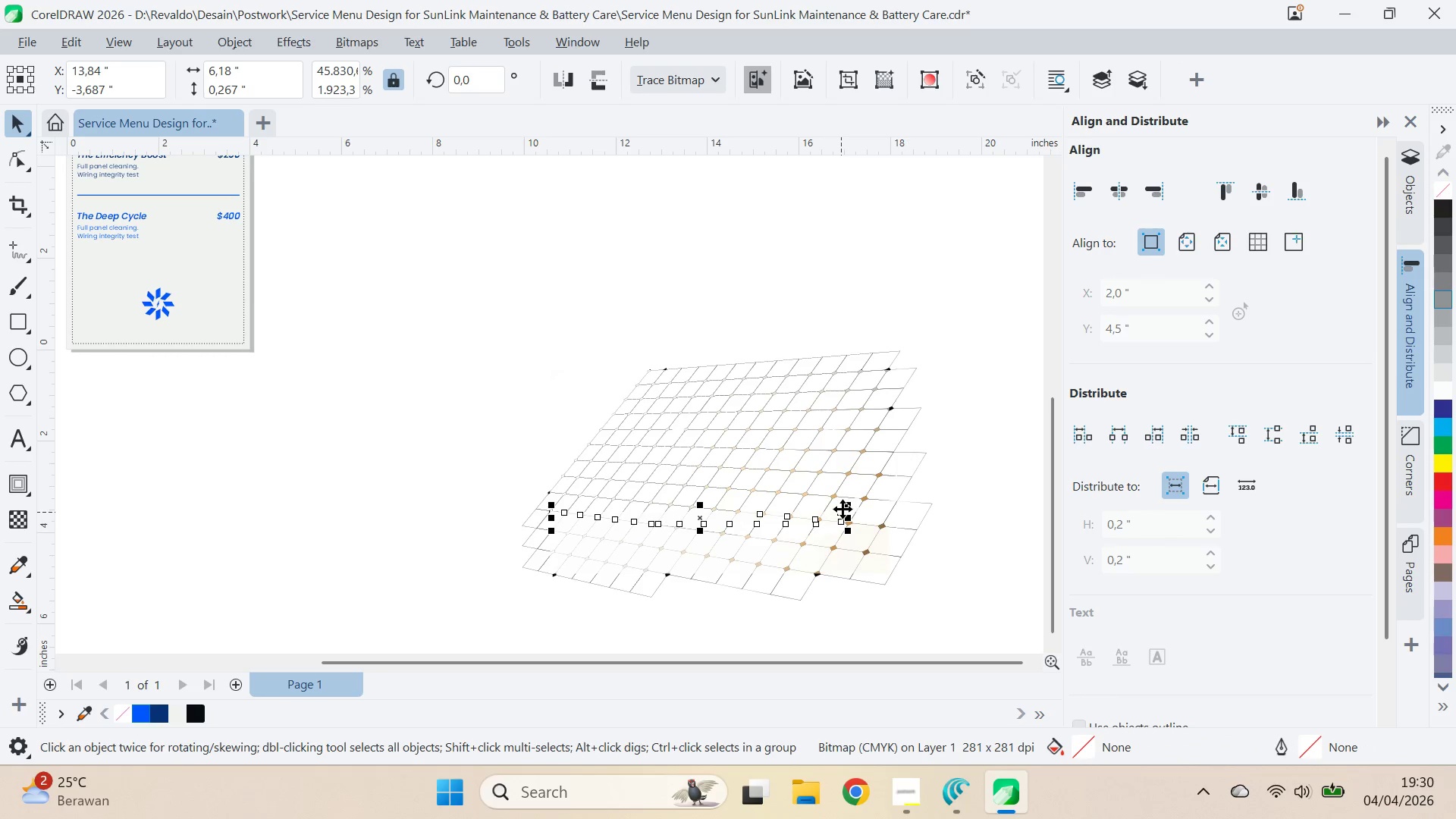 
key(Delete)
 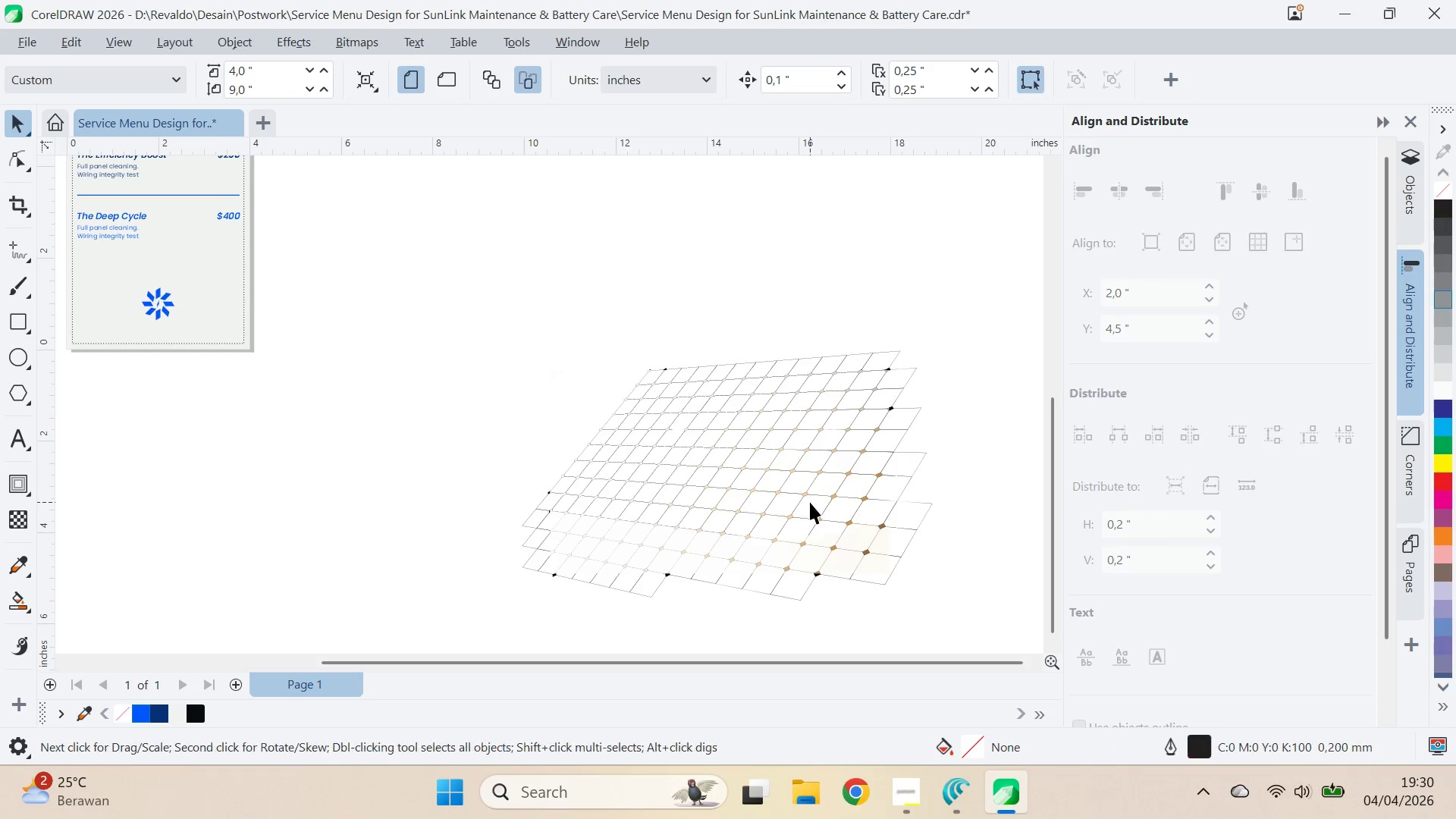 
left_click([811, 502])
 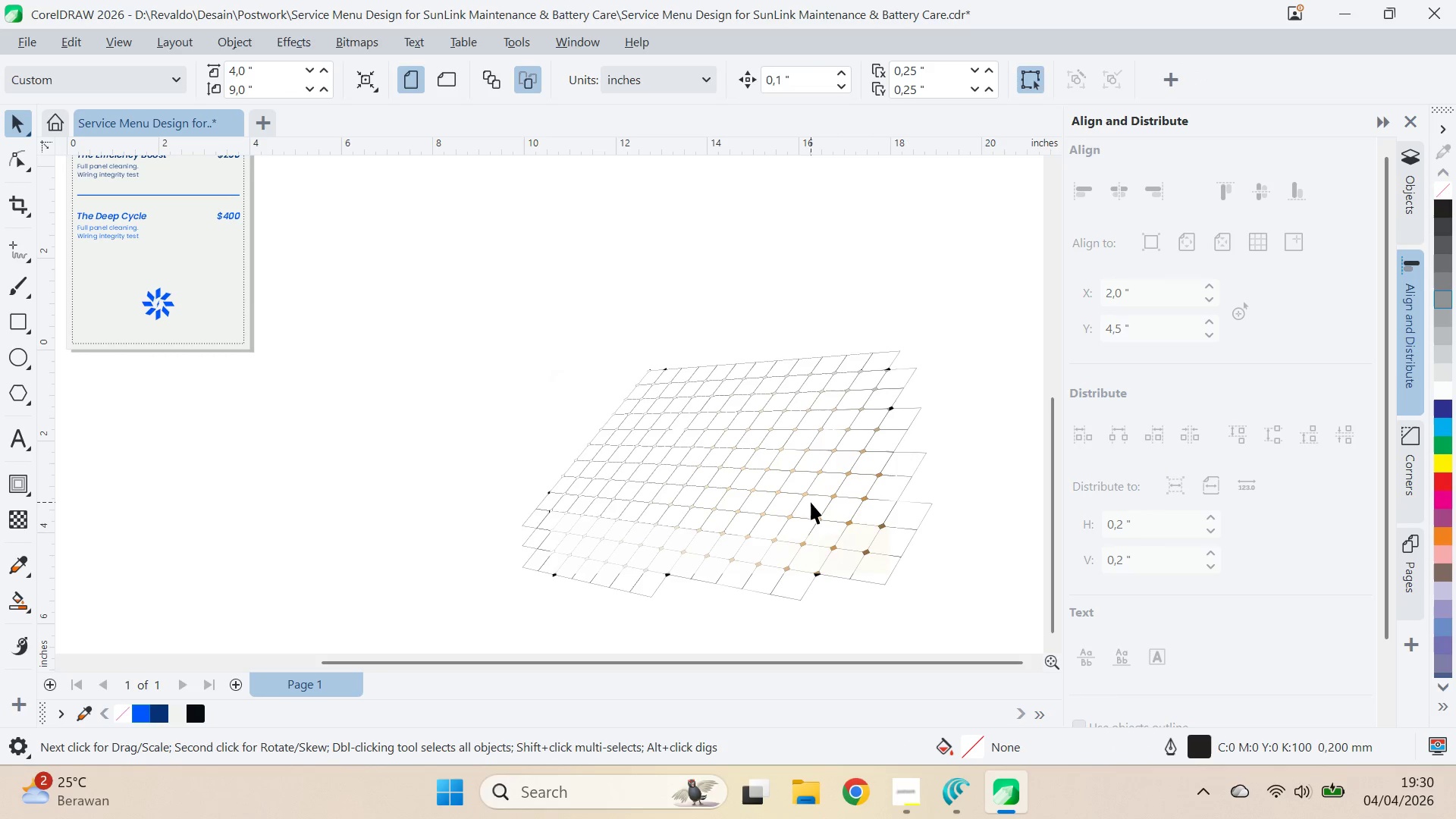 
key(Delete)
 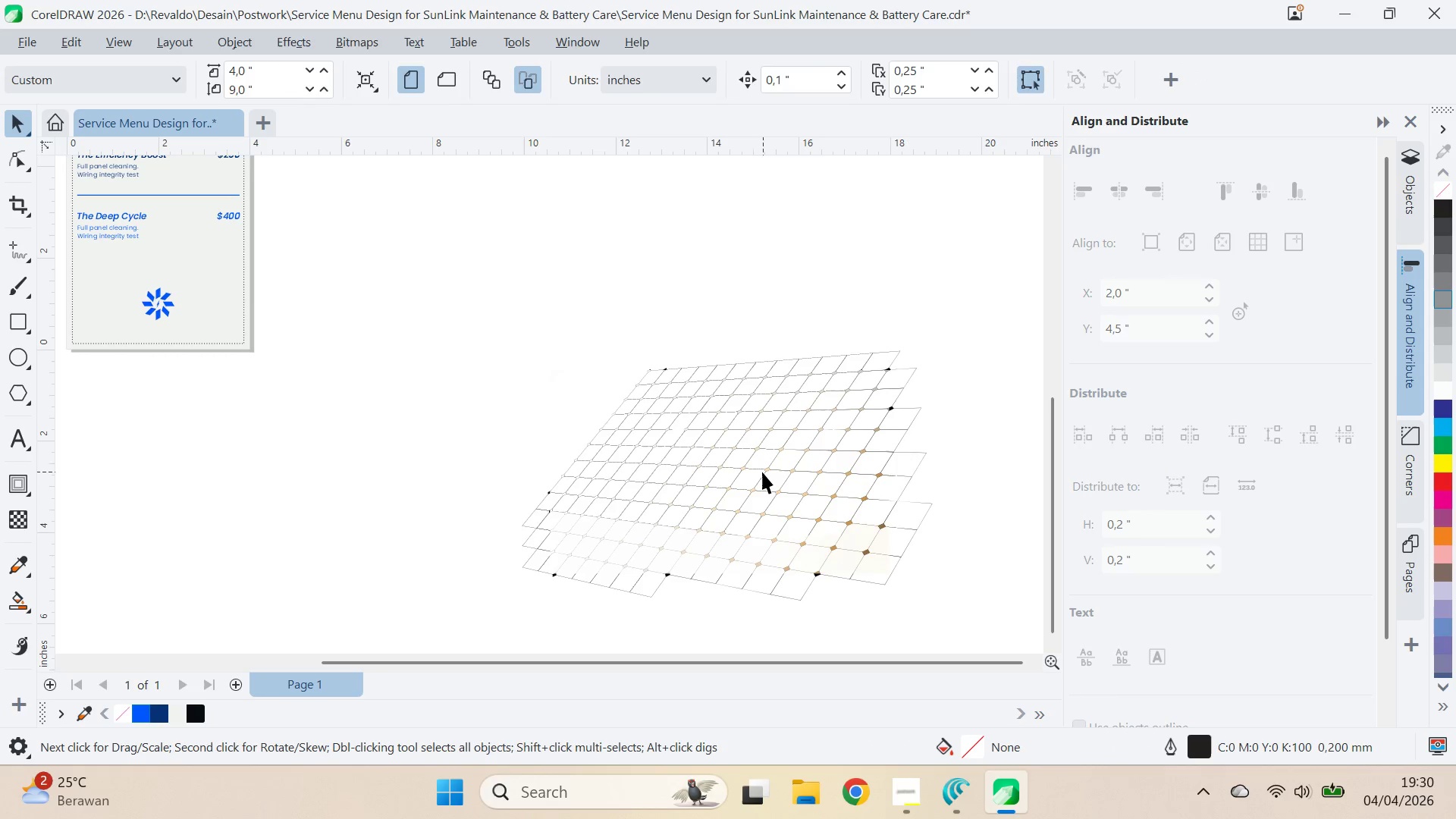 
left_click([758, 471])
 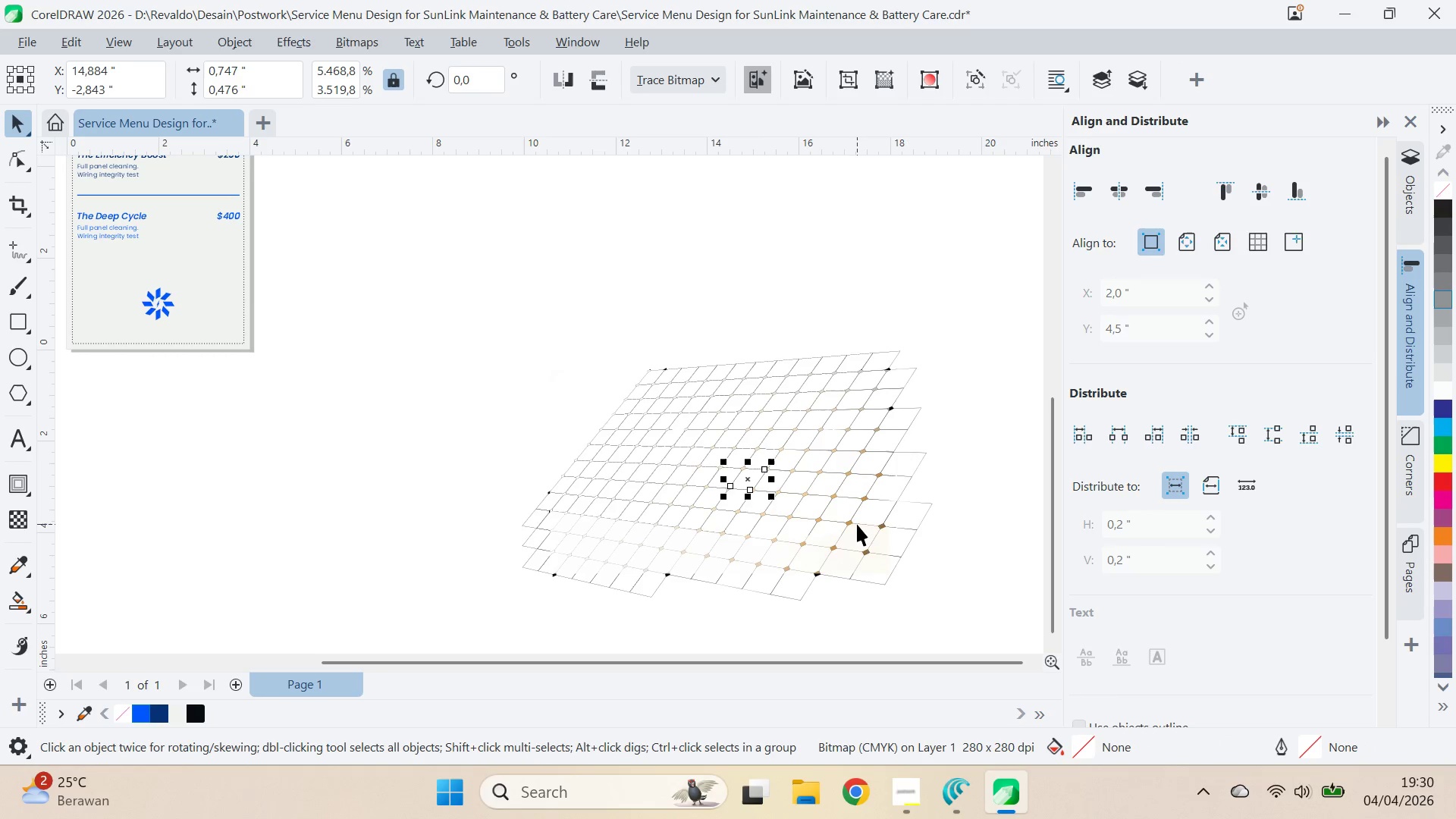 
key(Delete)
 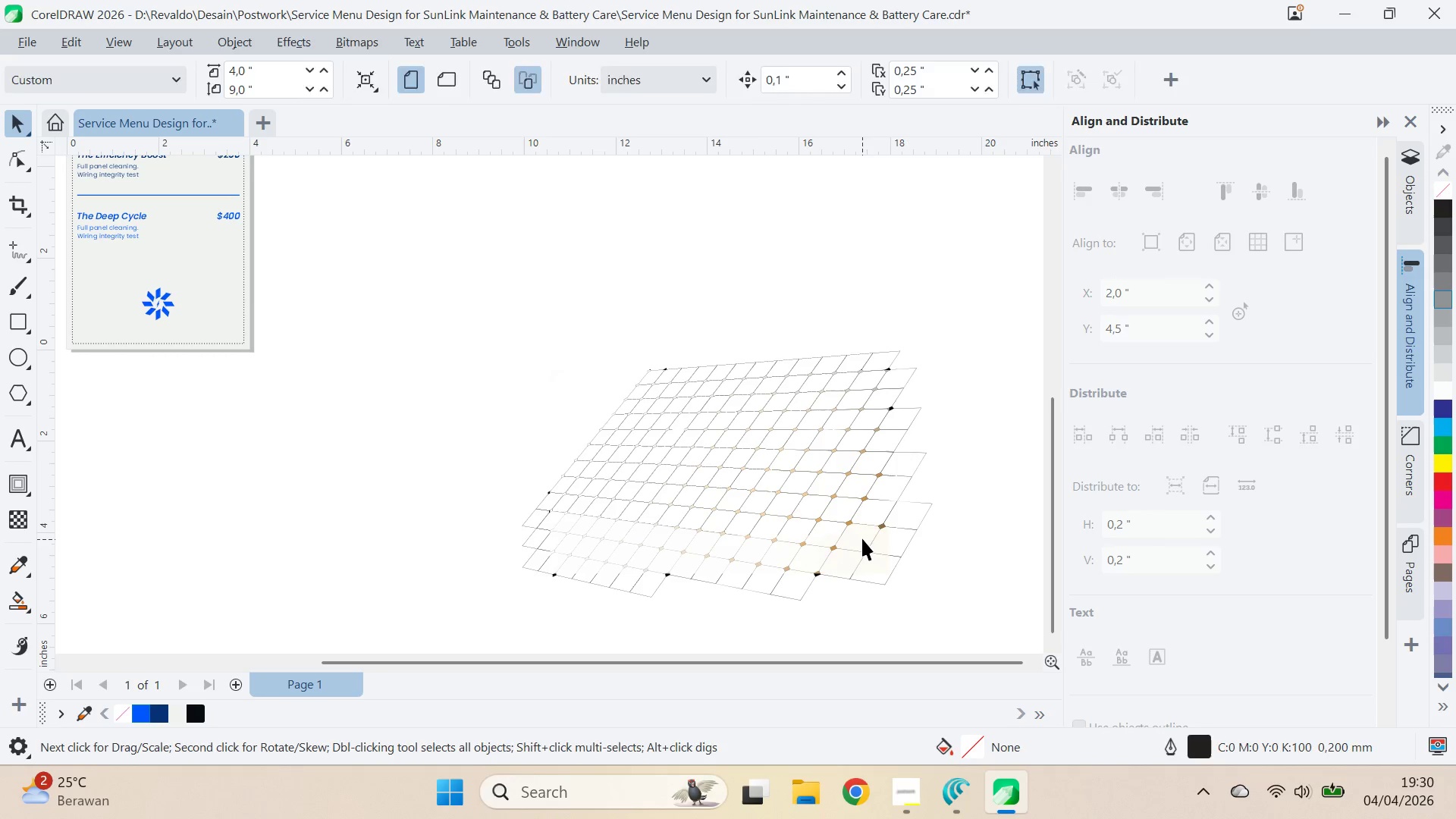 
key(Delete)
 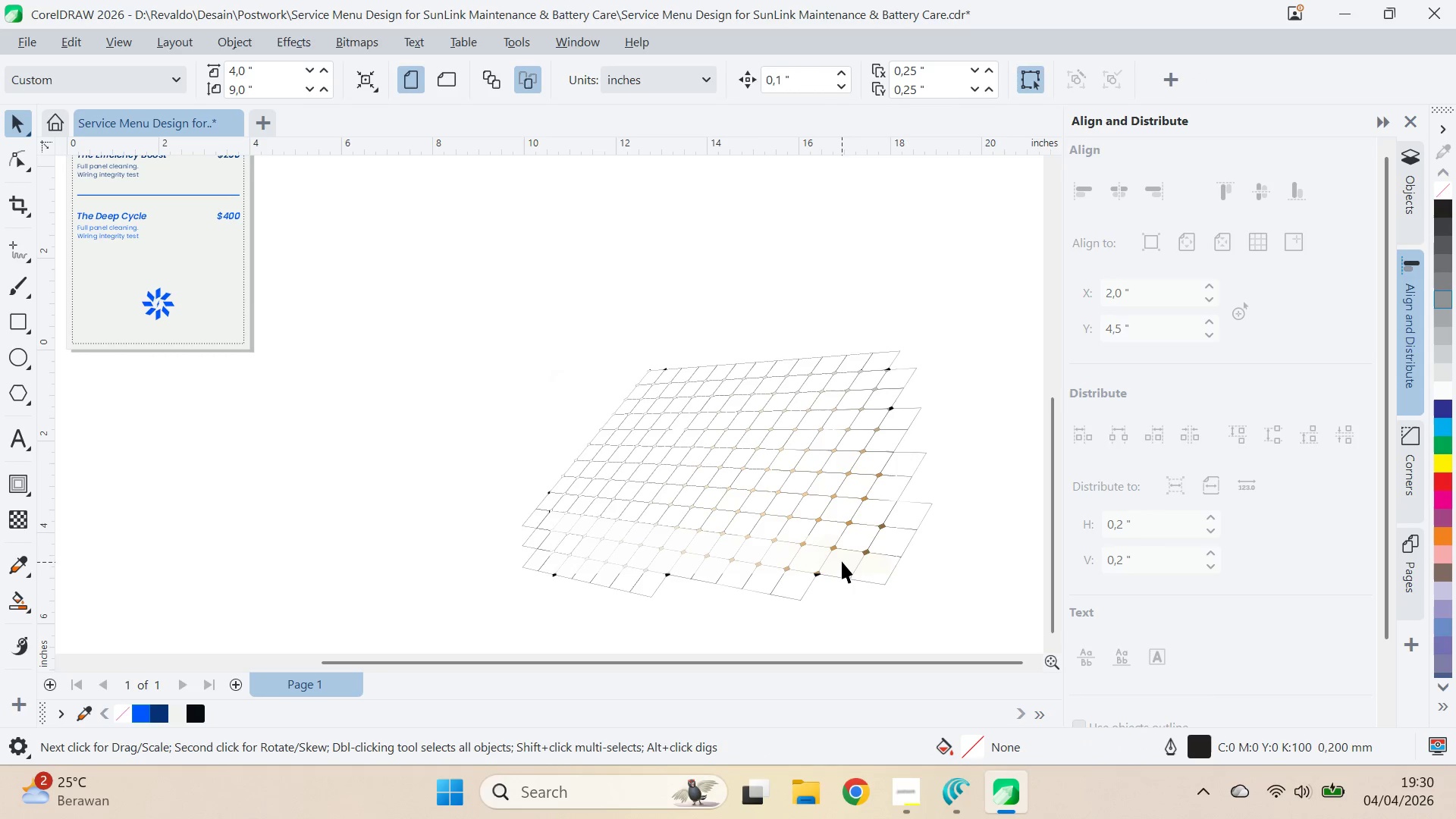 
left_click([843, 557])
 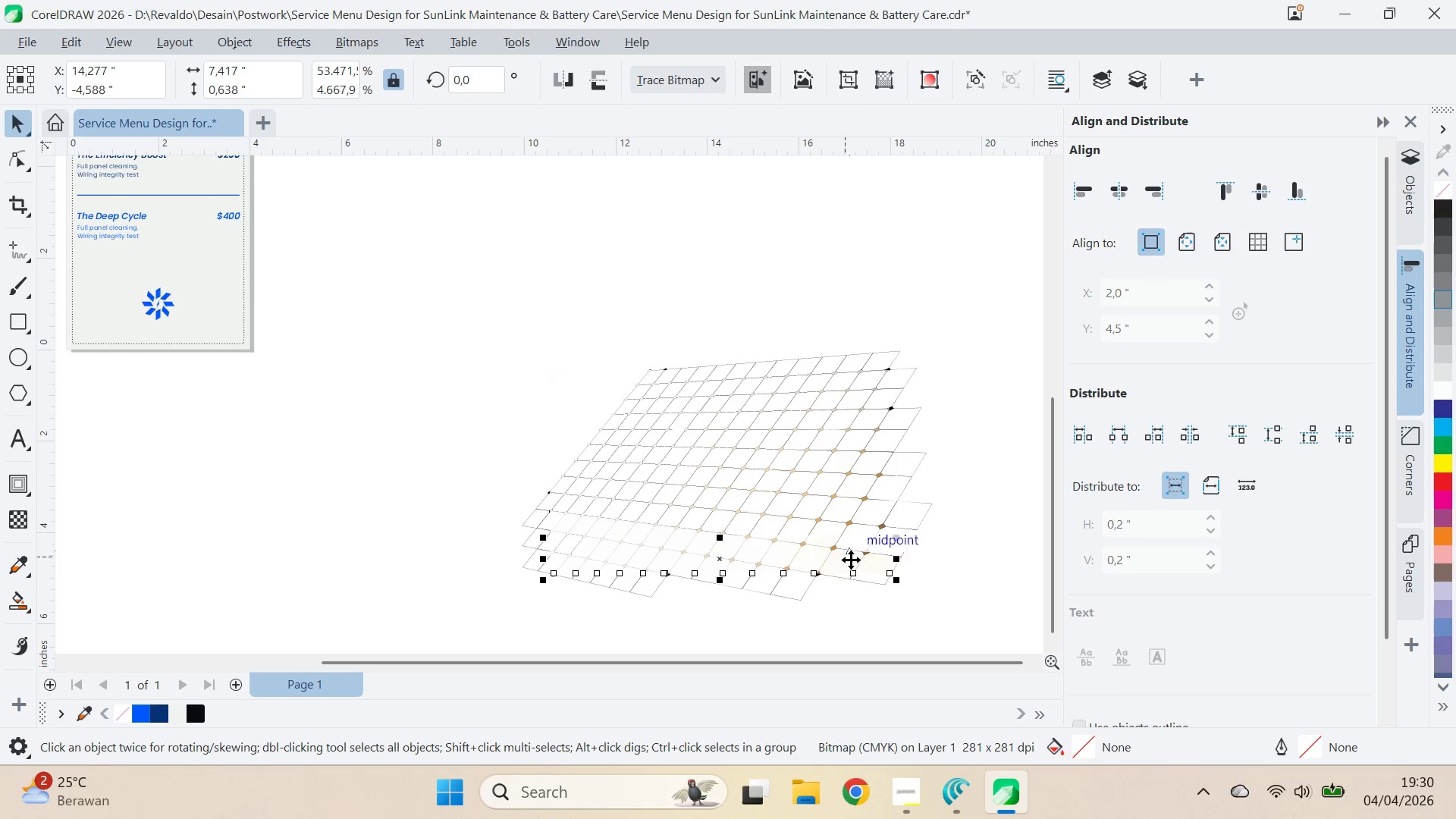 
key(Delete)
 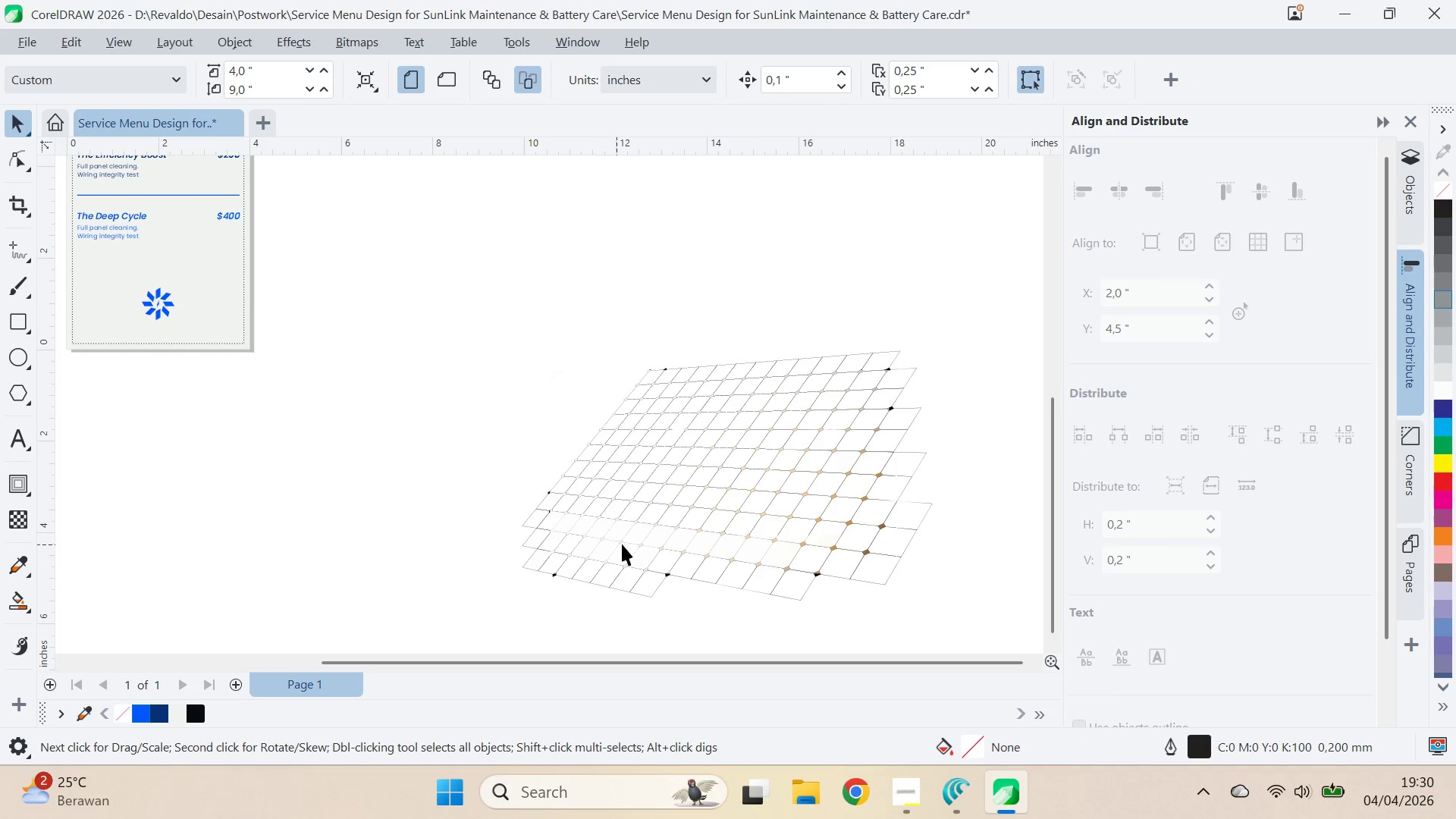 
left_click([661, 541])
 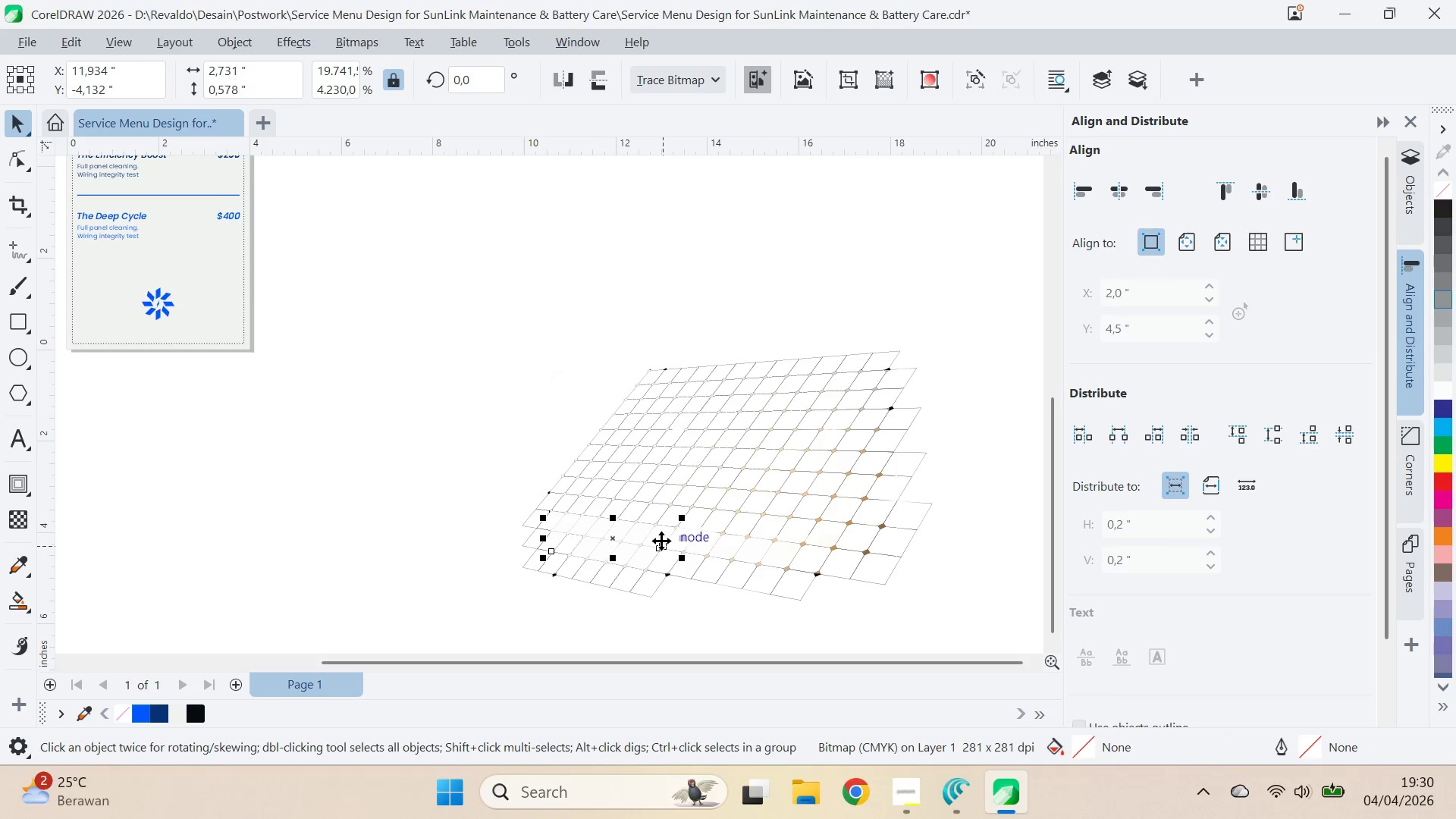 
key(Delete)
 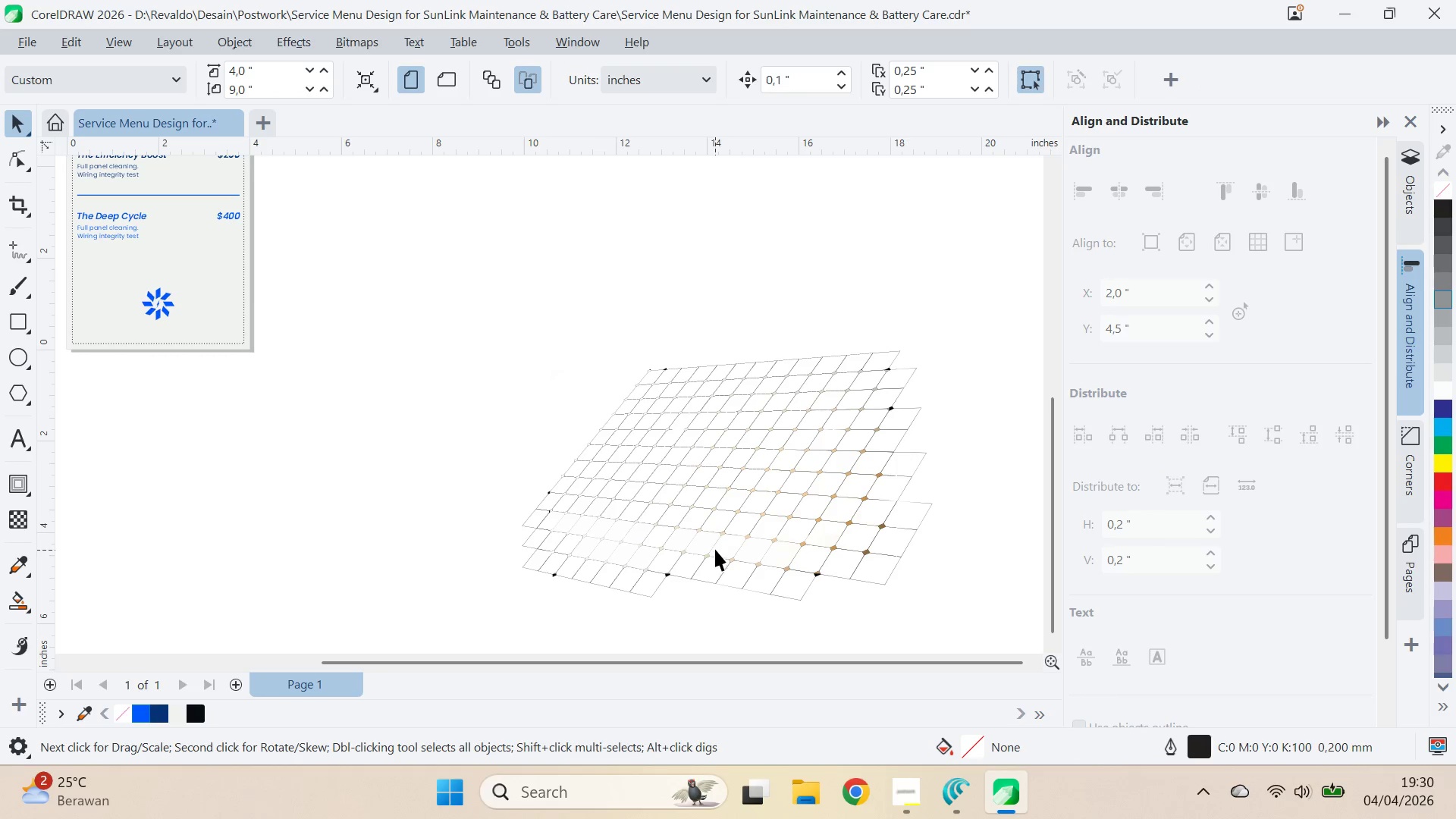 
left_click([713, 543])
 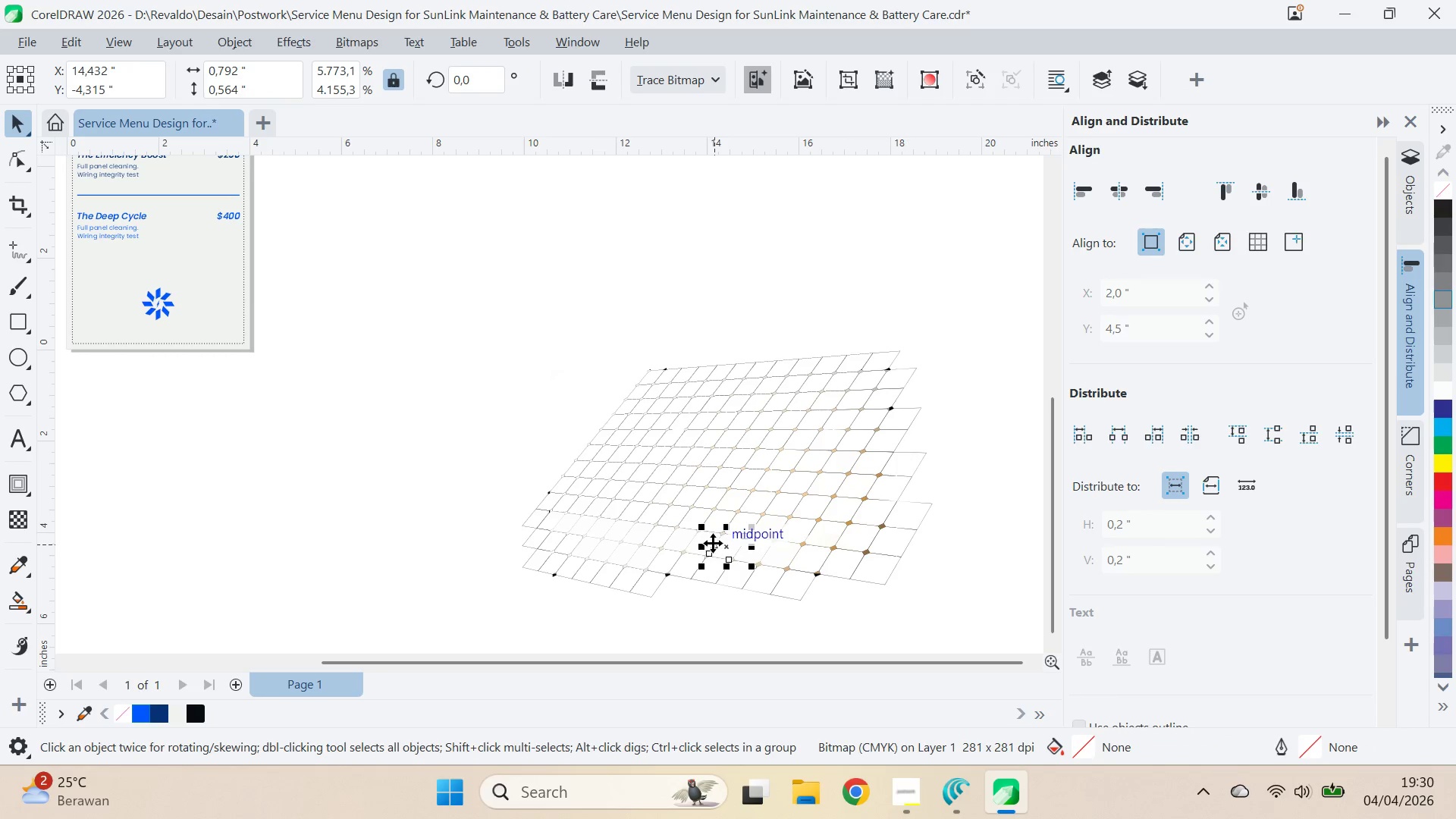 
key(Delete)
 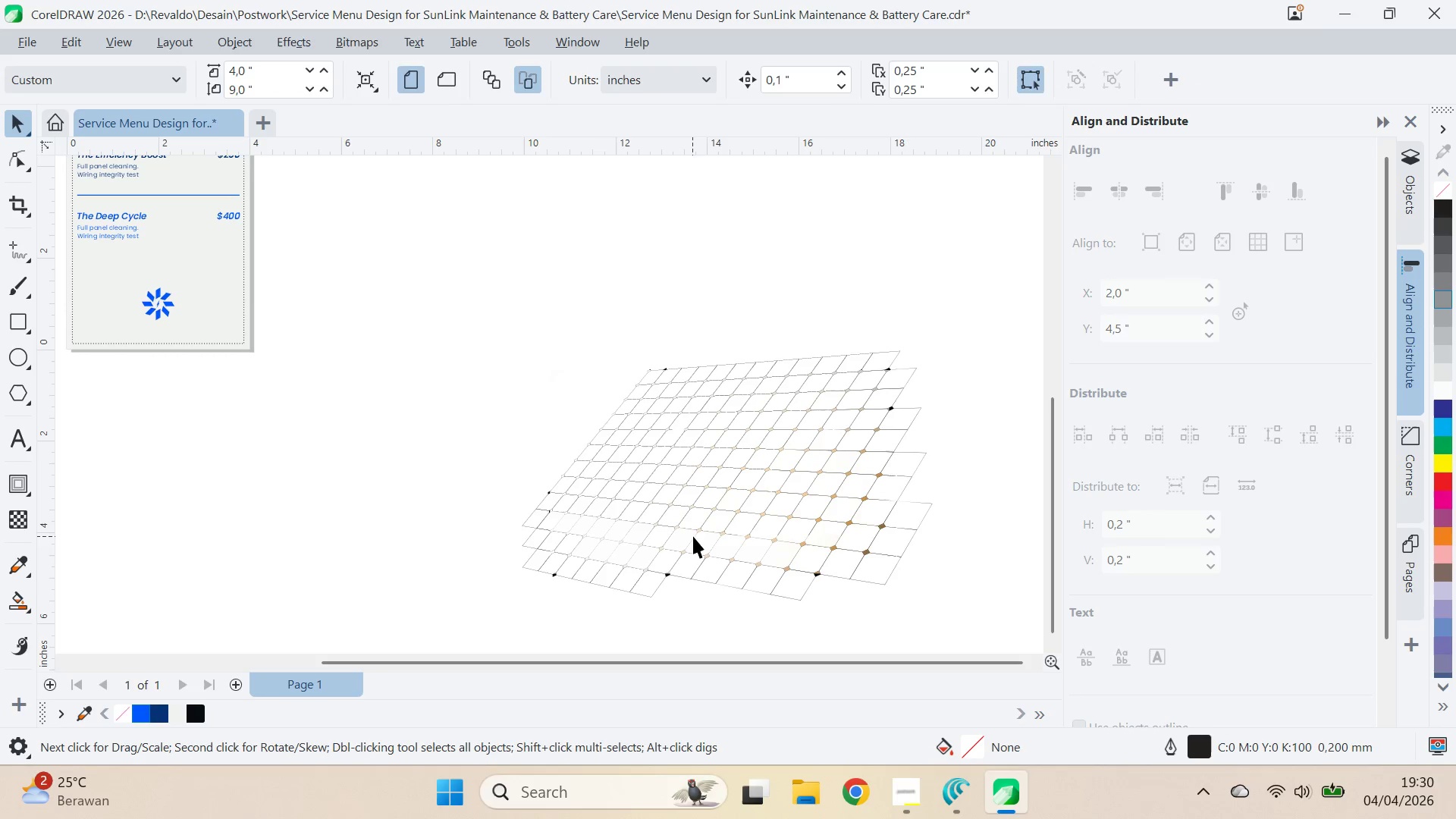 
left_click([694, 536])
 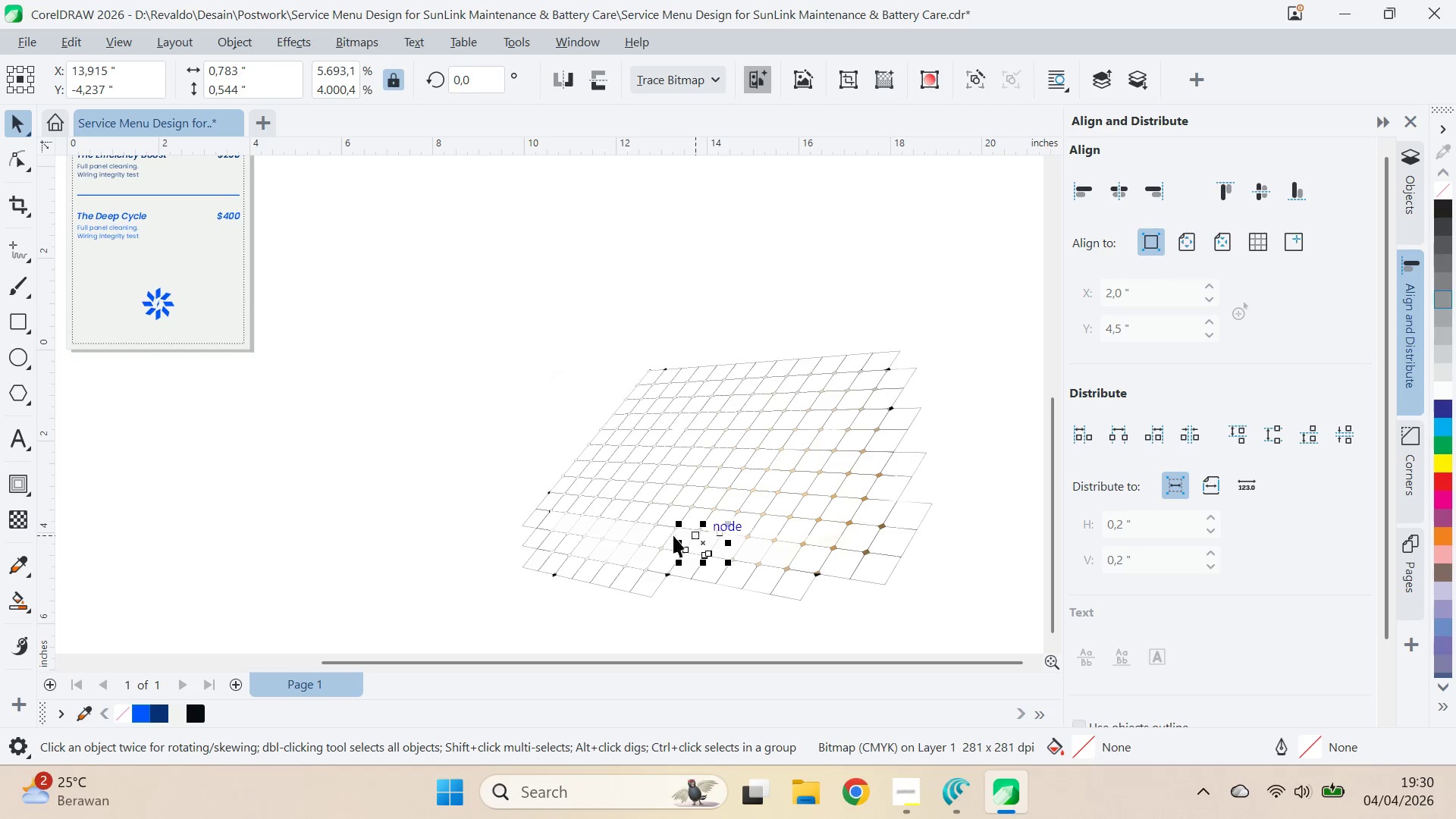 
key(Delete)
 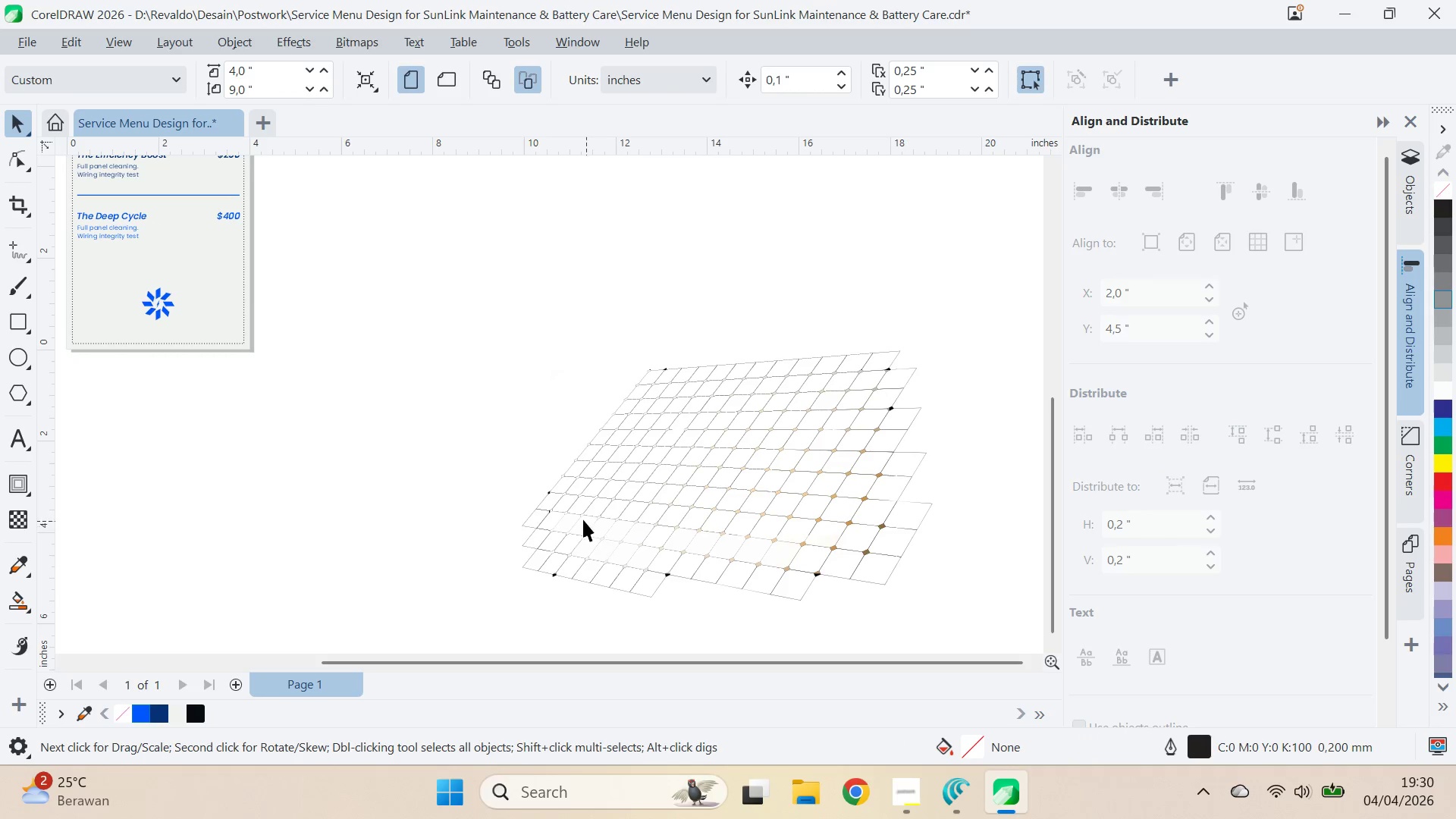 
left_click([579, 519])
 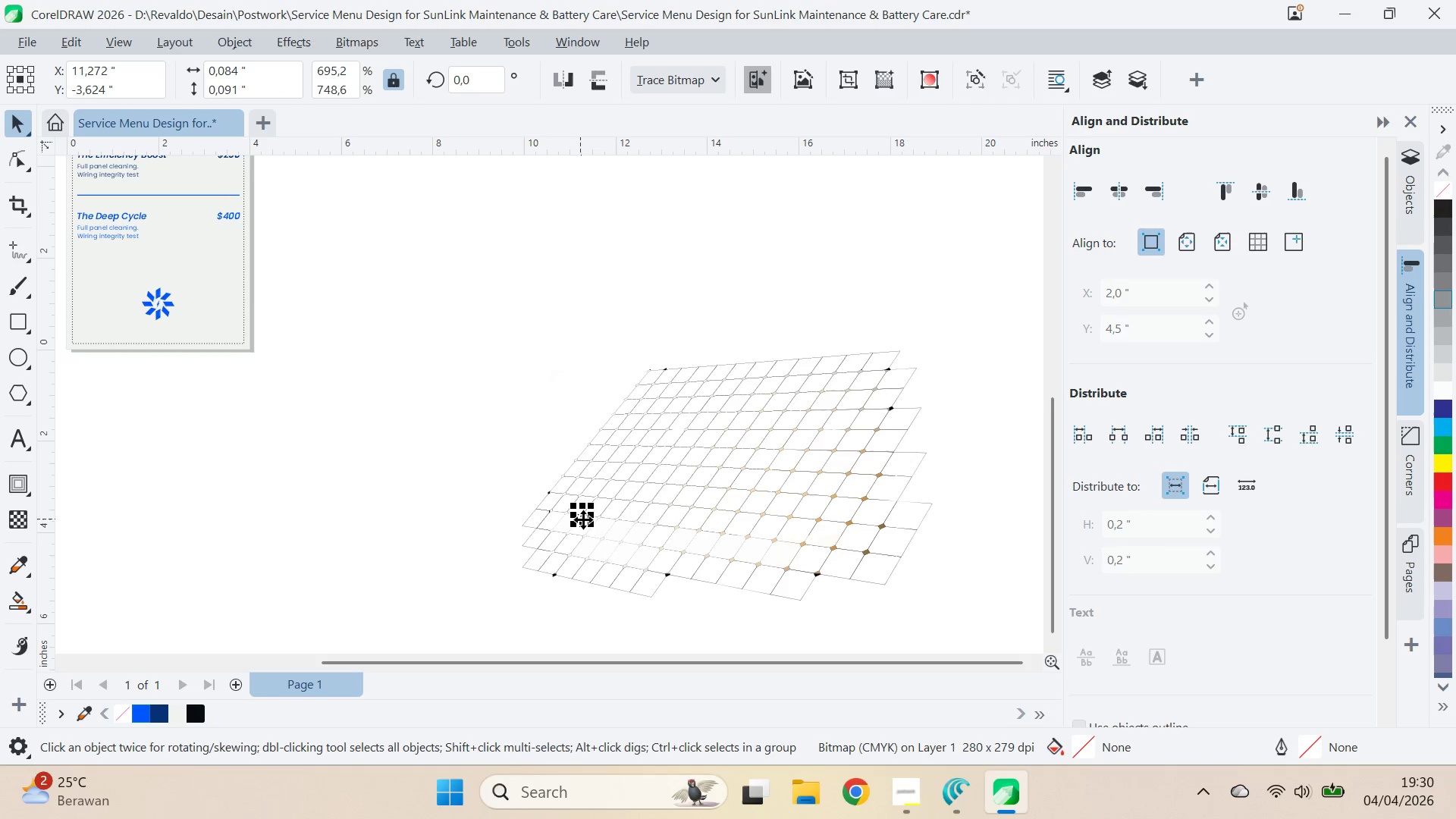 
key(Delete)
 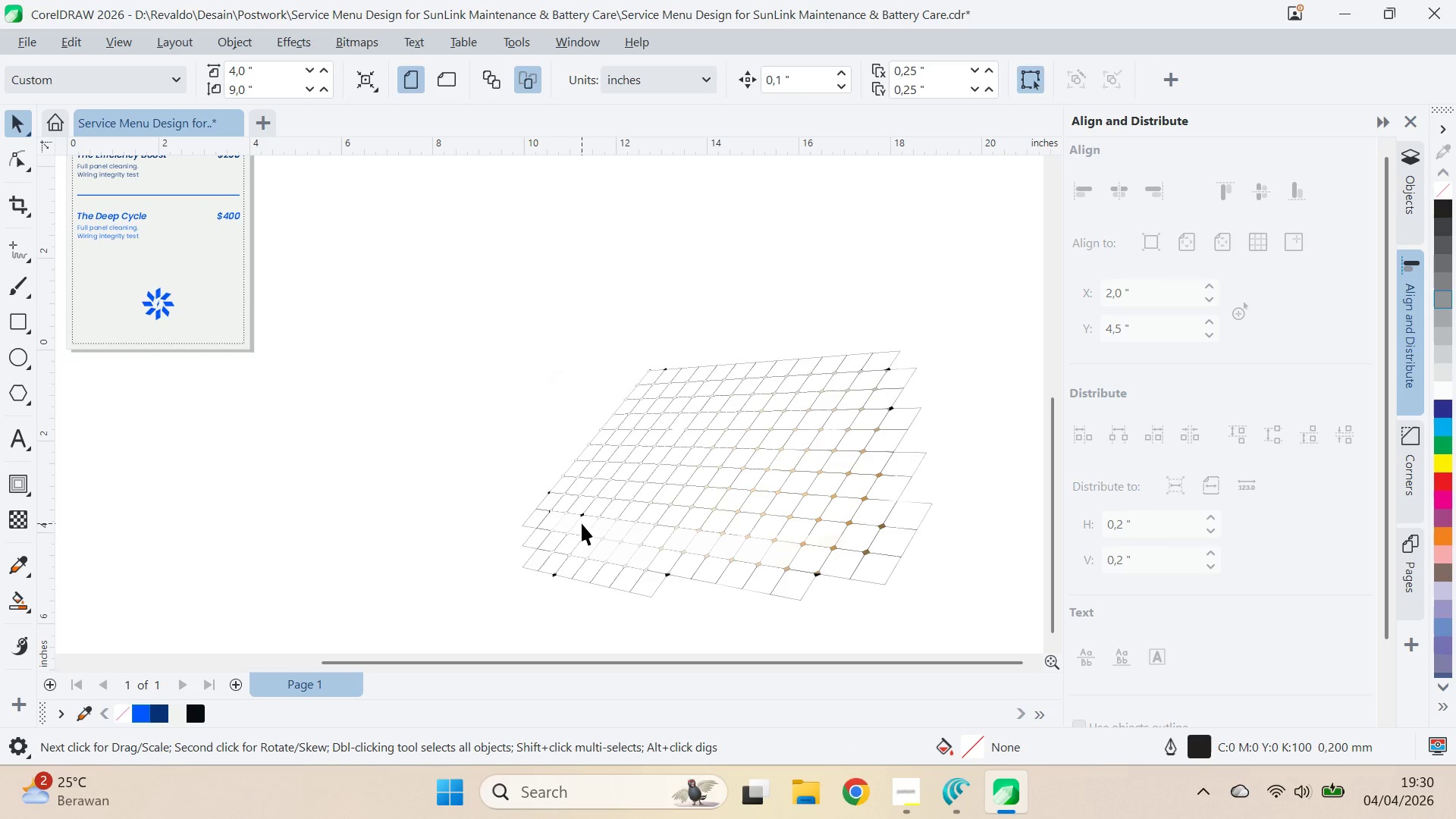 
key(Control+Z)
 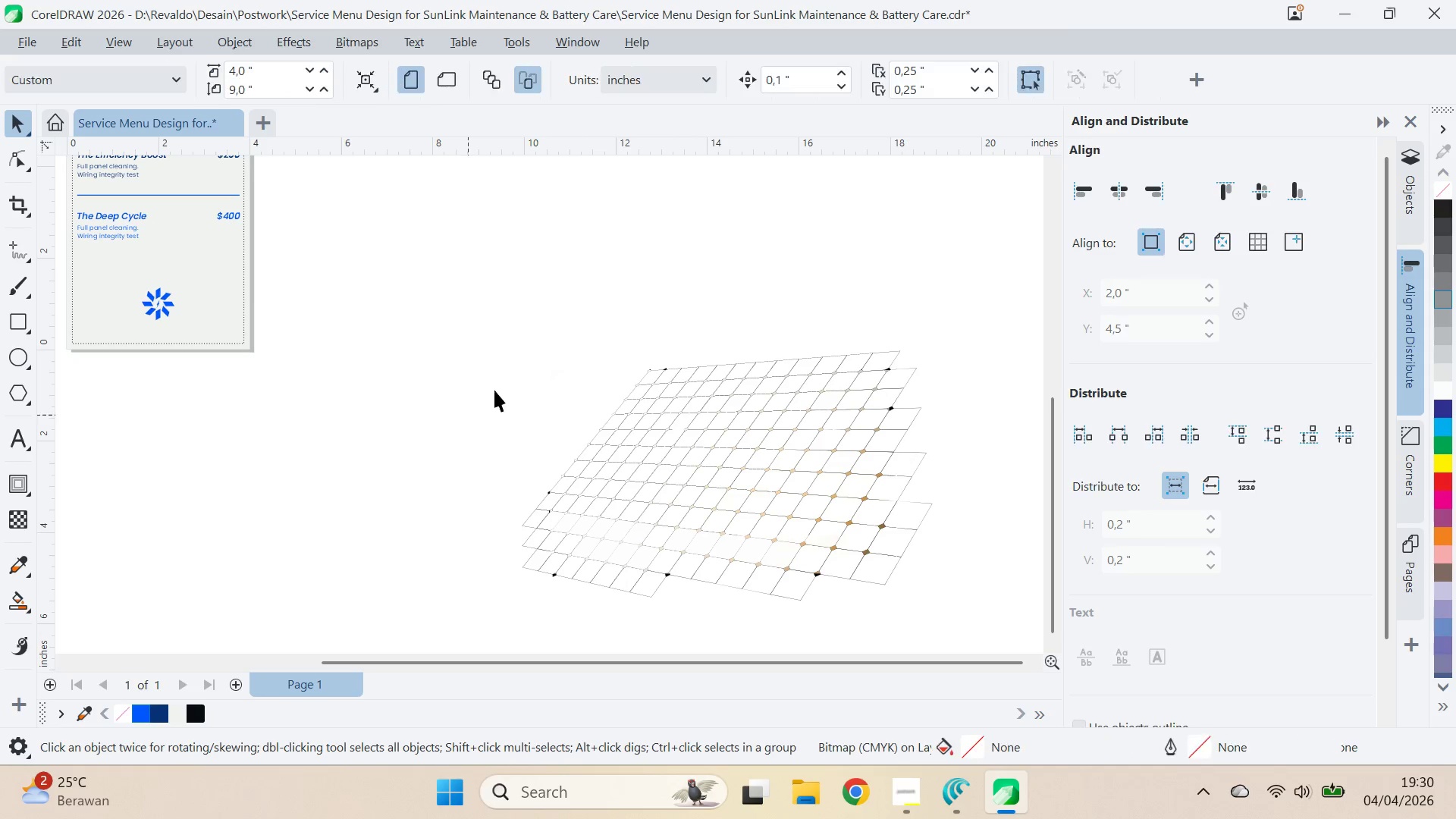 
left_click_drag(start_coordinate=[479, 326], to_coordinate=[984, 642])
 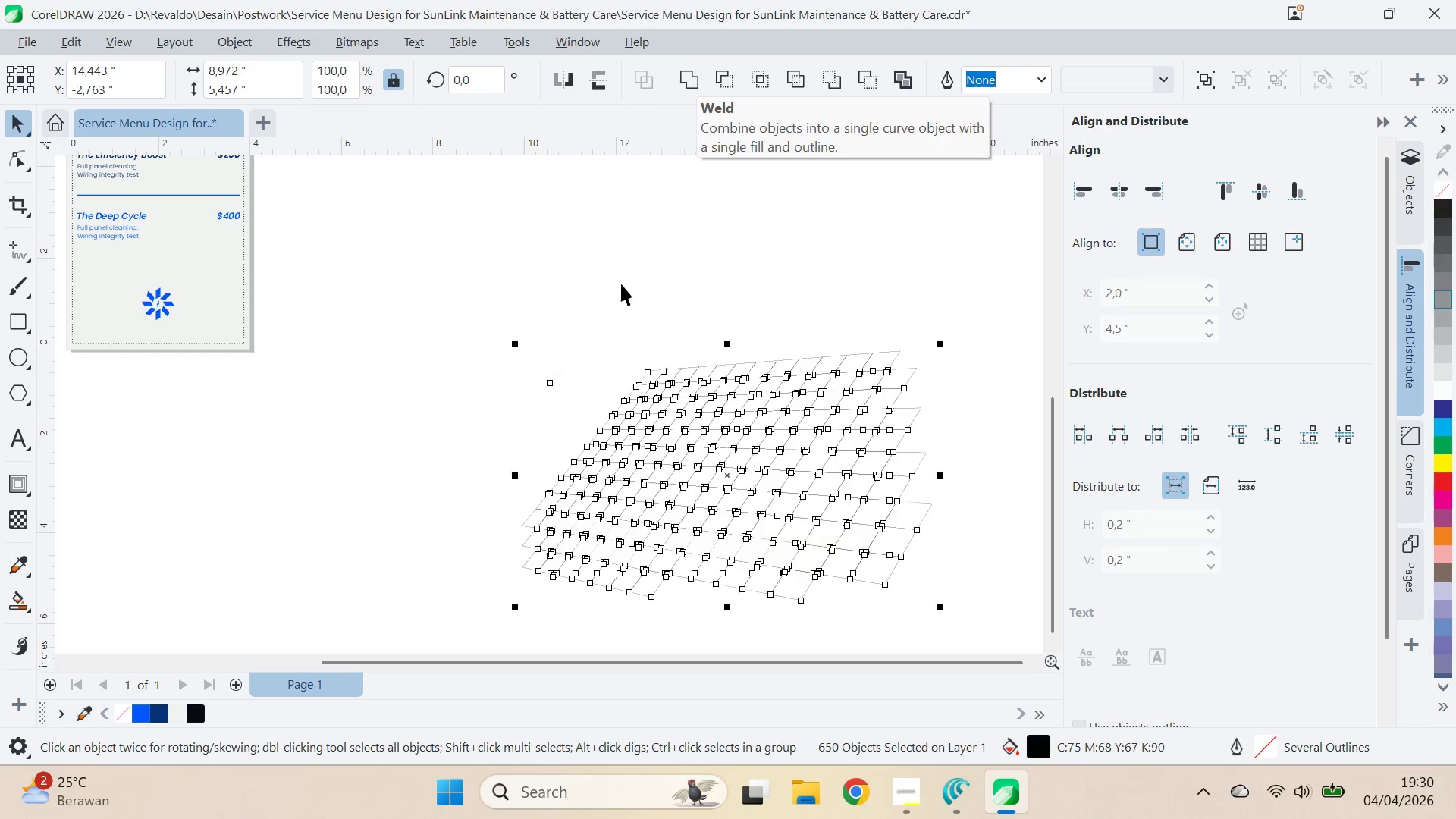 
left_click_drag(start_coordinate=[599, 328], to_coordinate=[500, 423])
 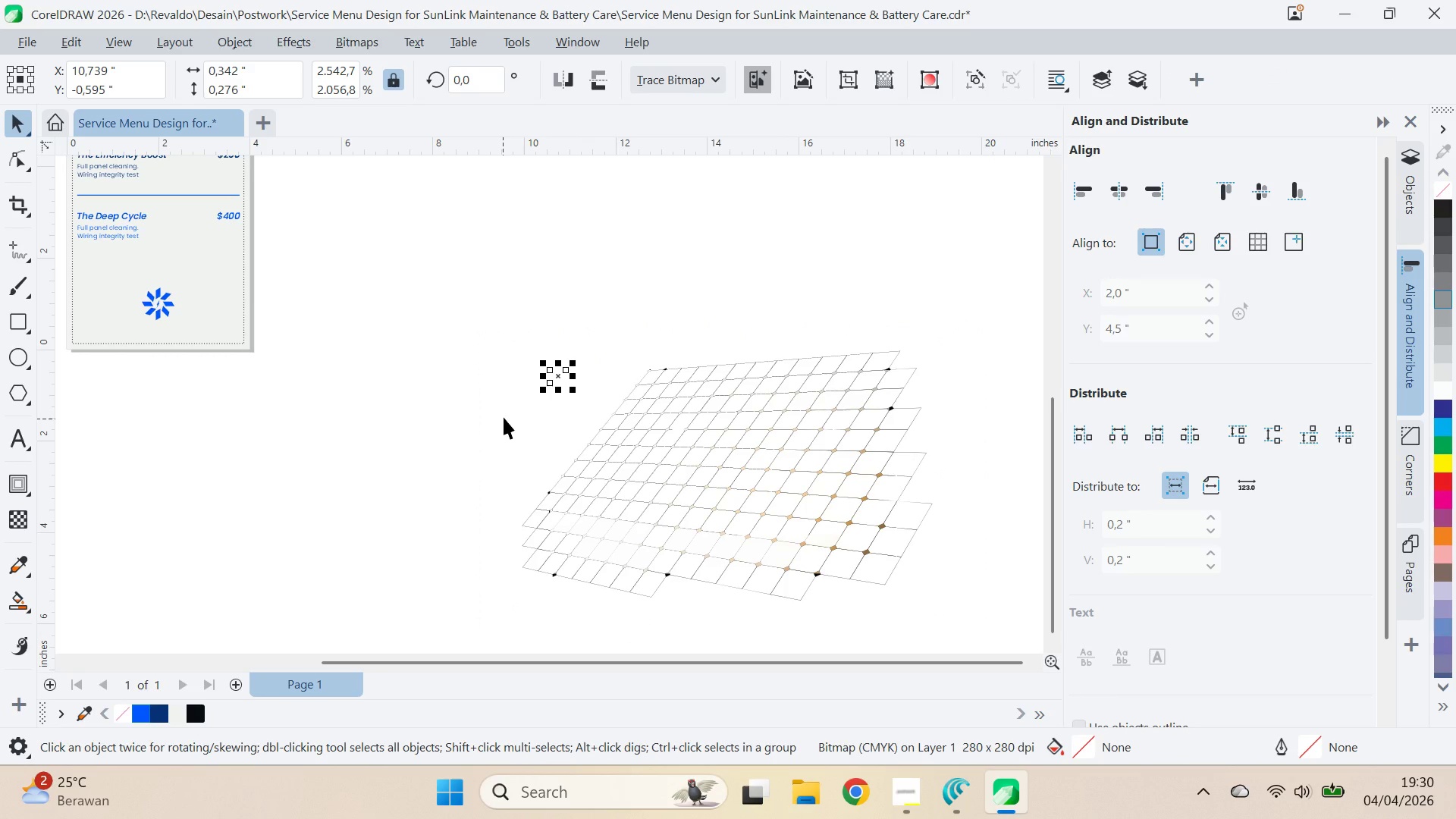 
key(Delete)
 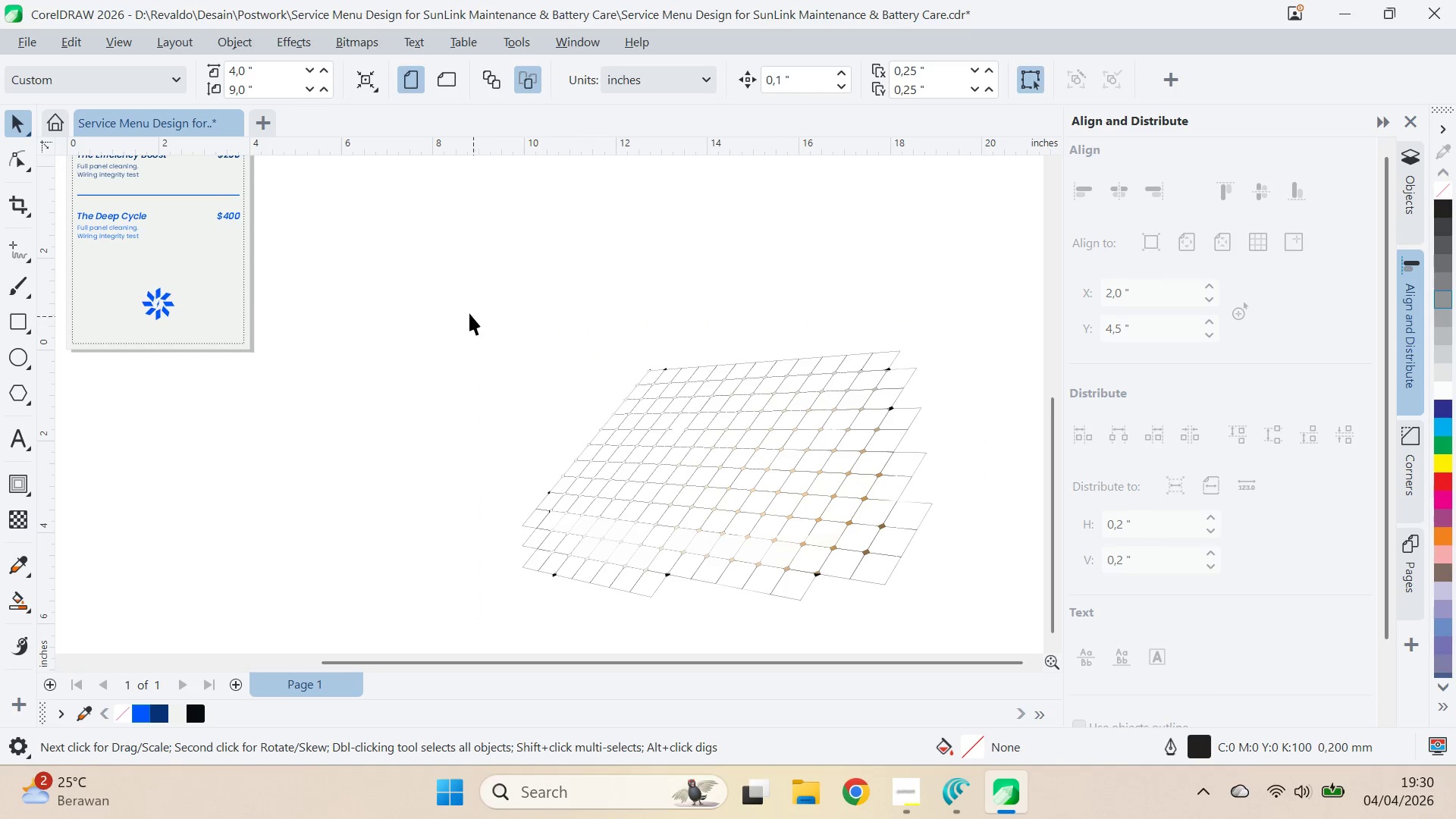 
left_click_drag(start_coordinate=[460, 303], to_coordinate=[987, 668])
 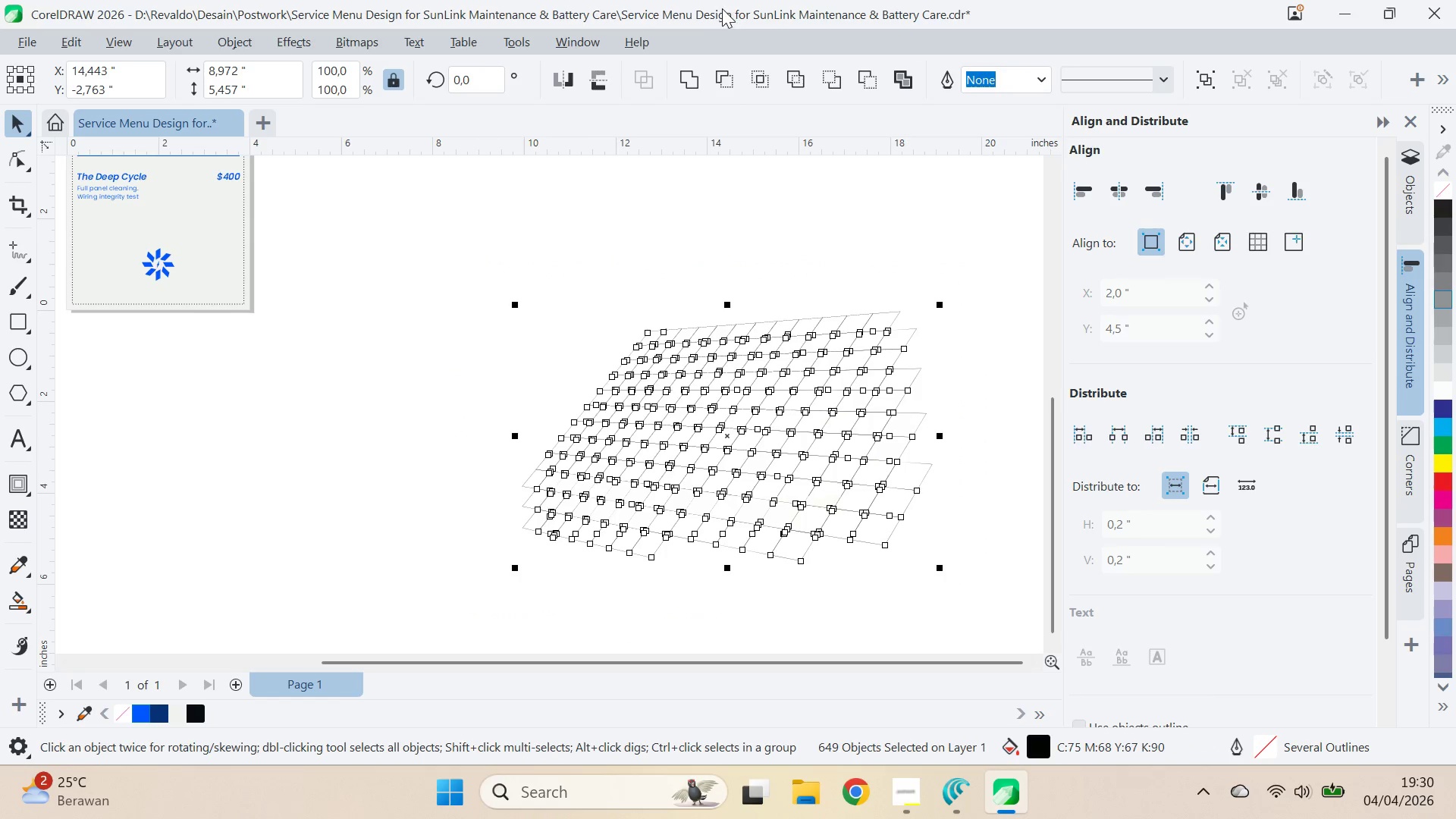 
left_click([686, 74])
 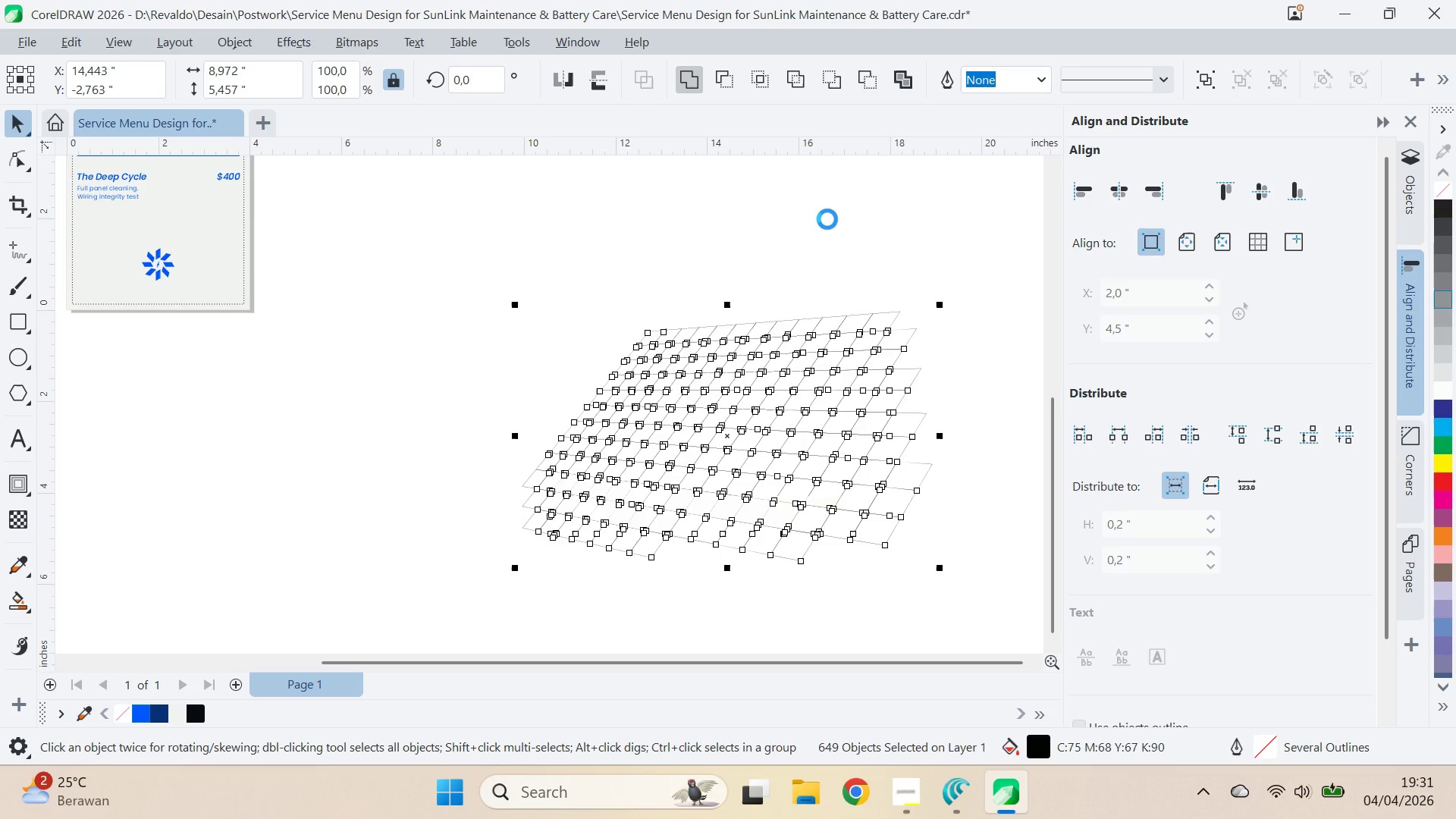 
left_click([828, 222])
 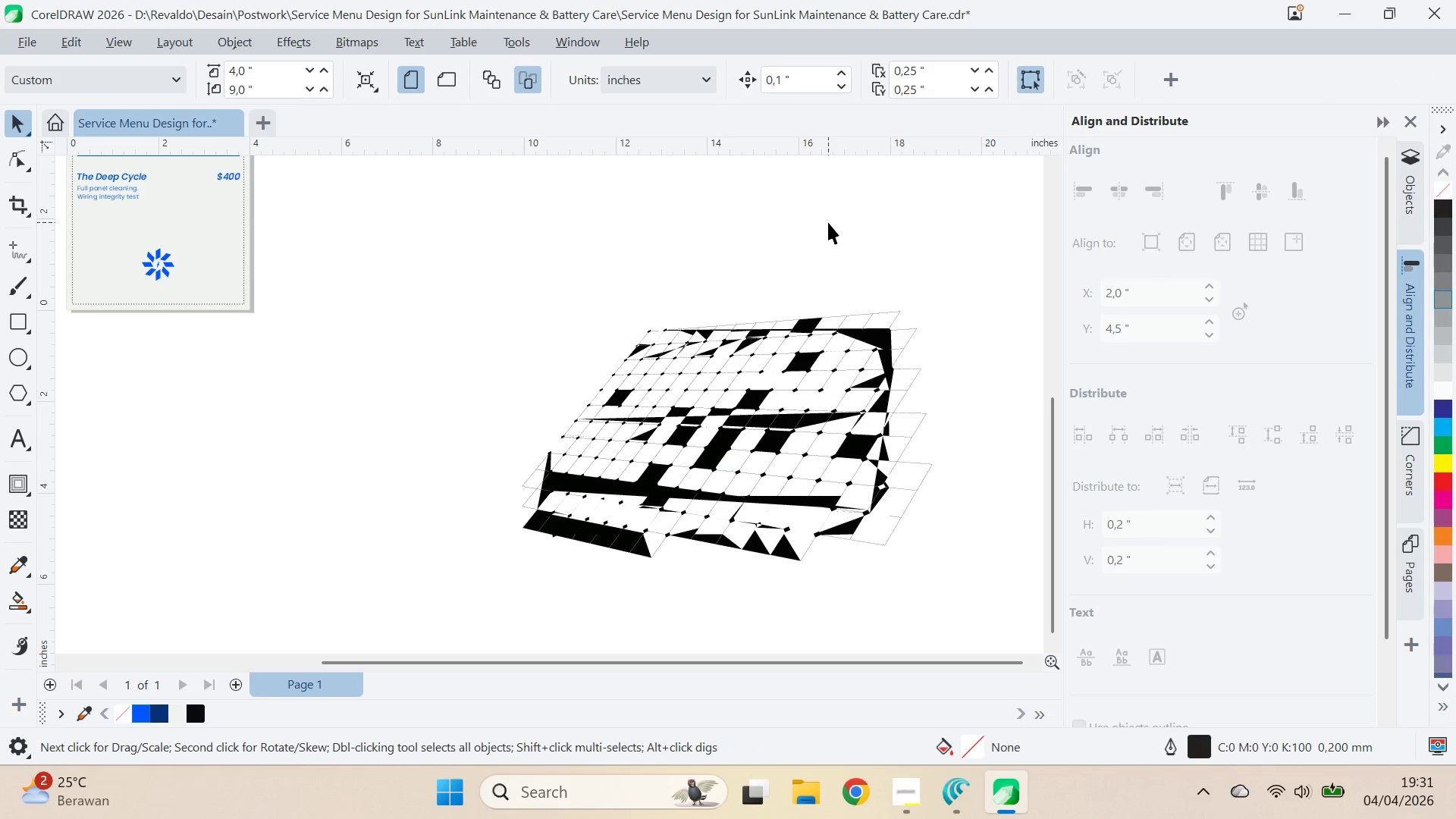 
key(Control+Z)
 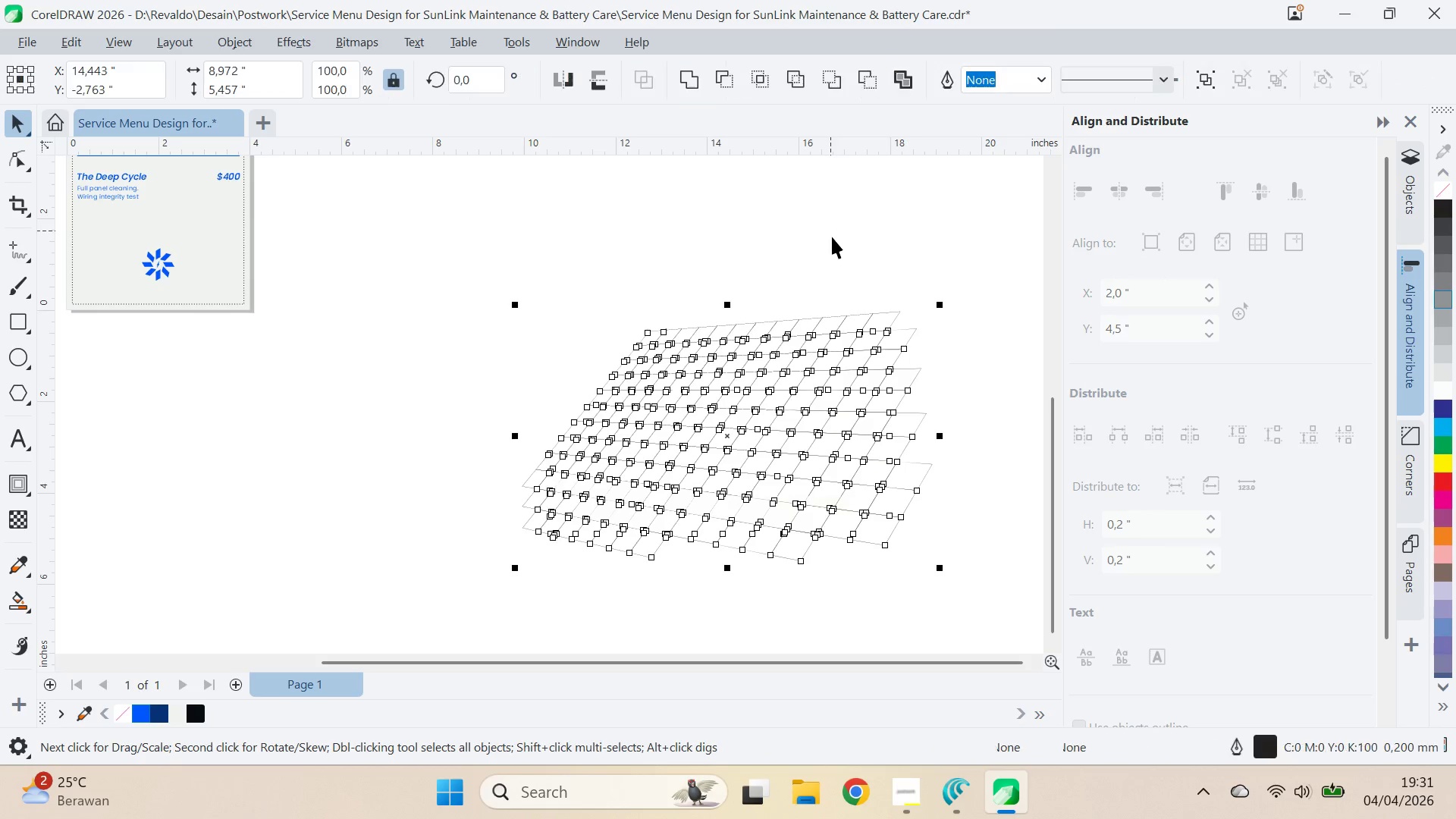 
left_click([833, 240])
 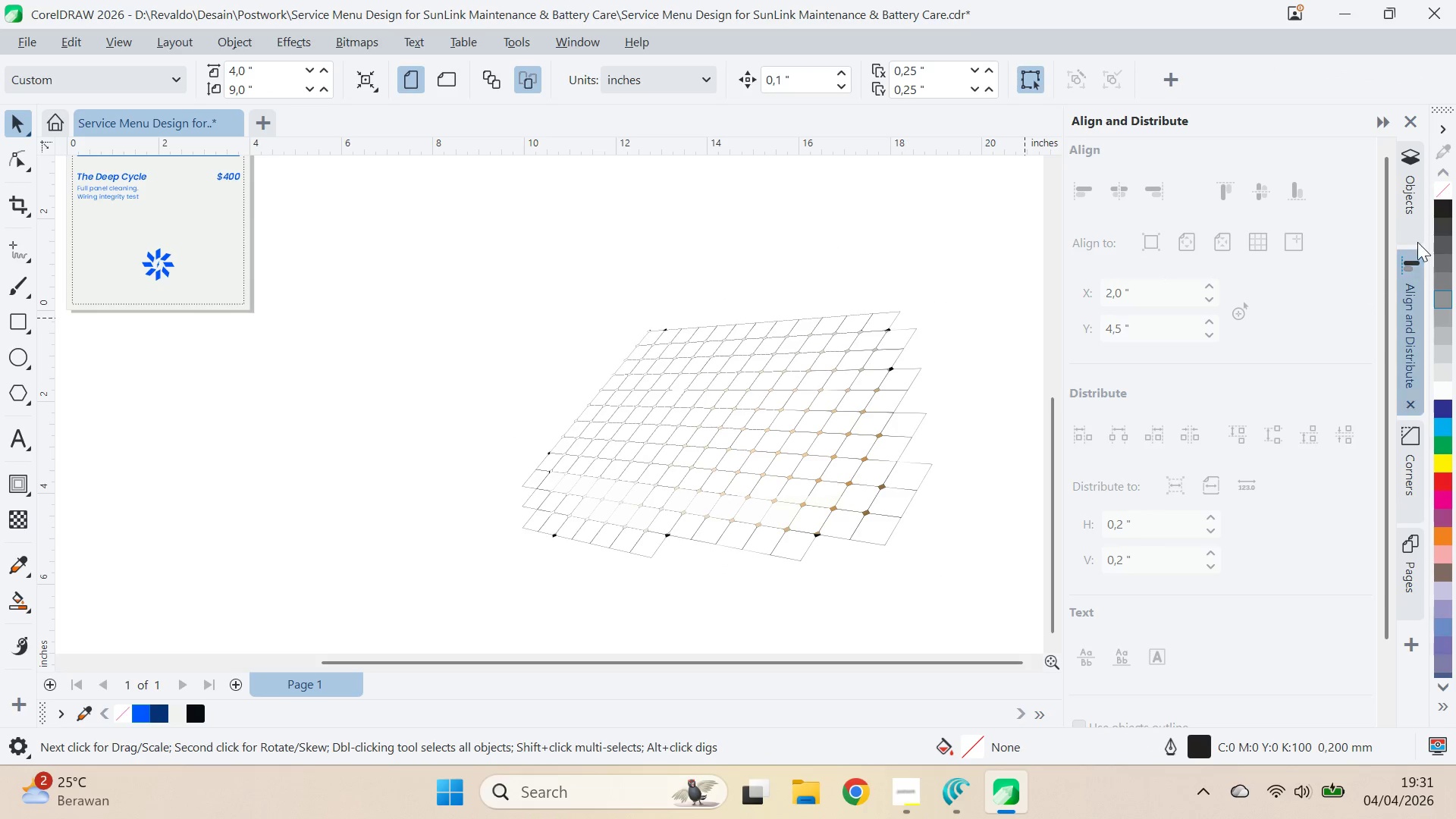 
left_click([1405, 195])
 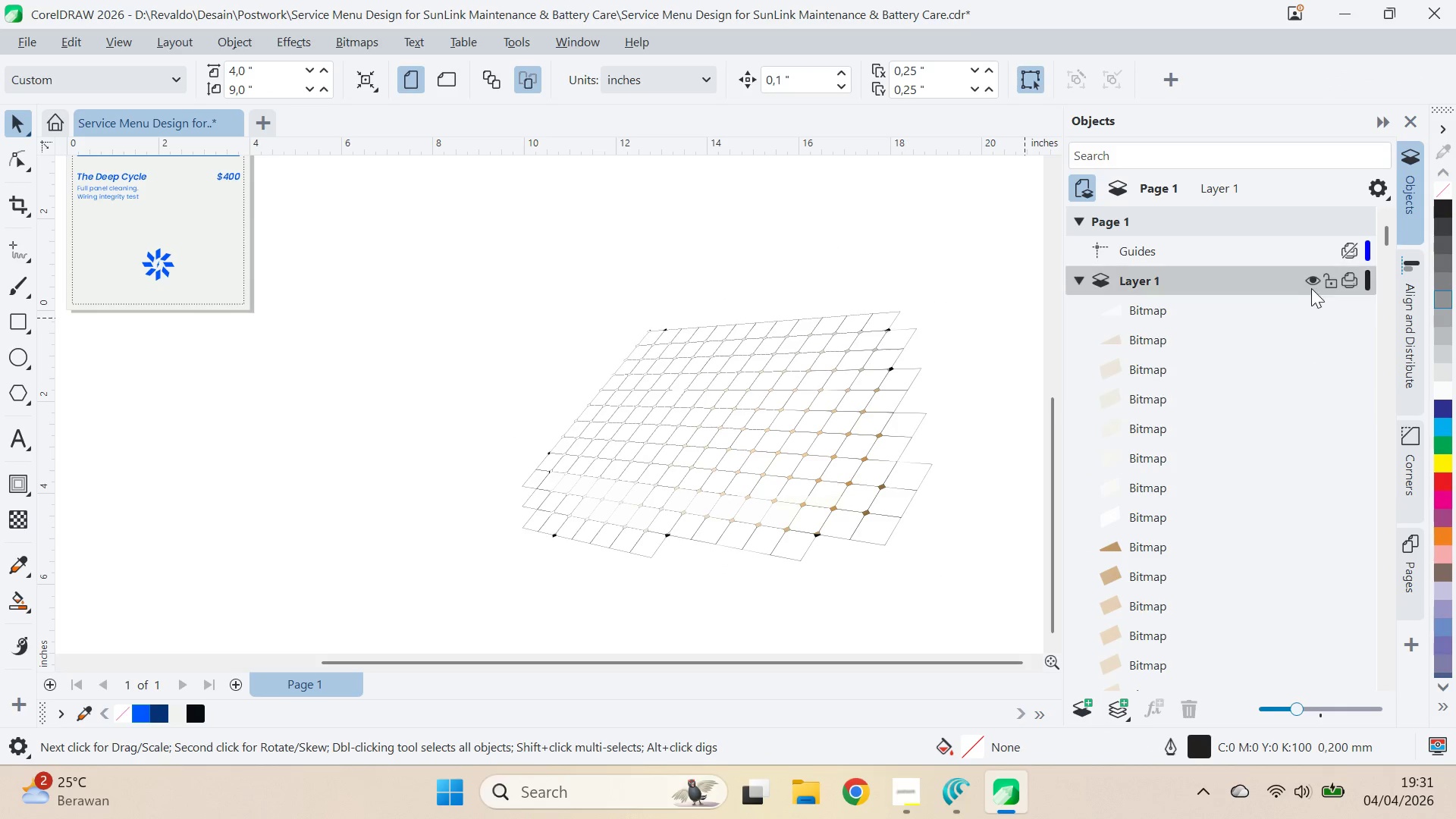 
left_click([1213, 318])
 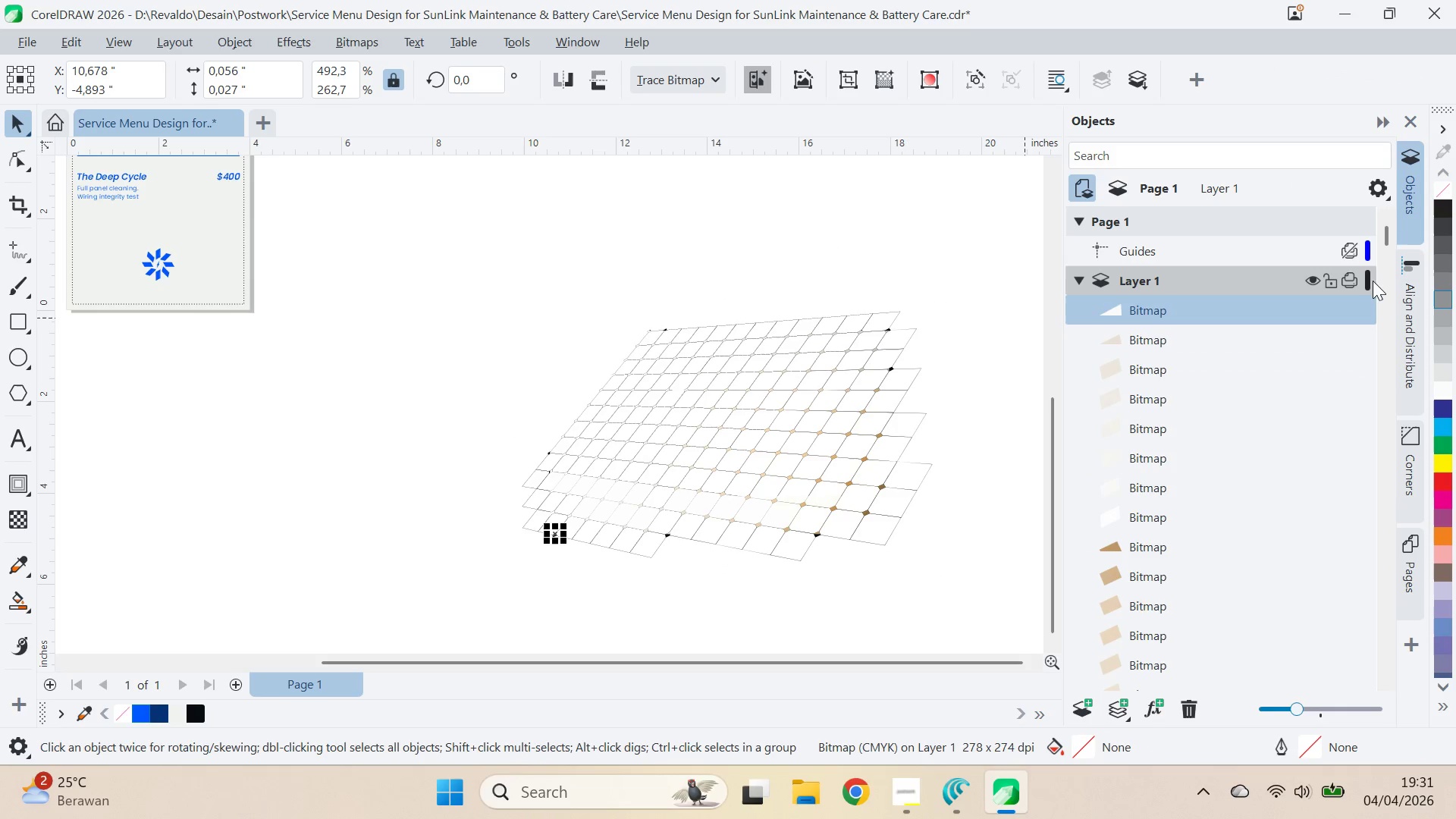 
left_click_drag(start_coordinate=[1365, 282], to_coordinate=[1371, 326])
 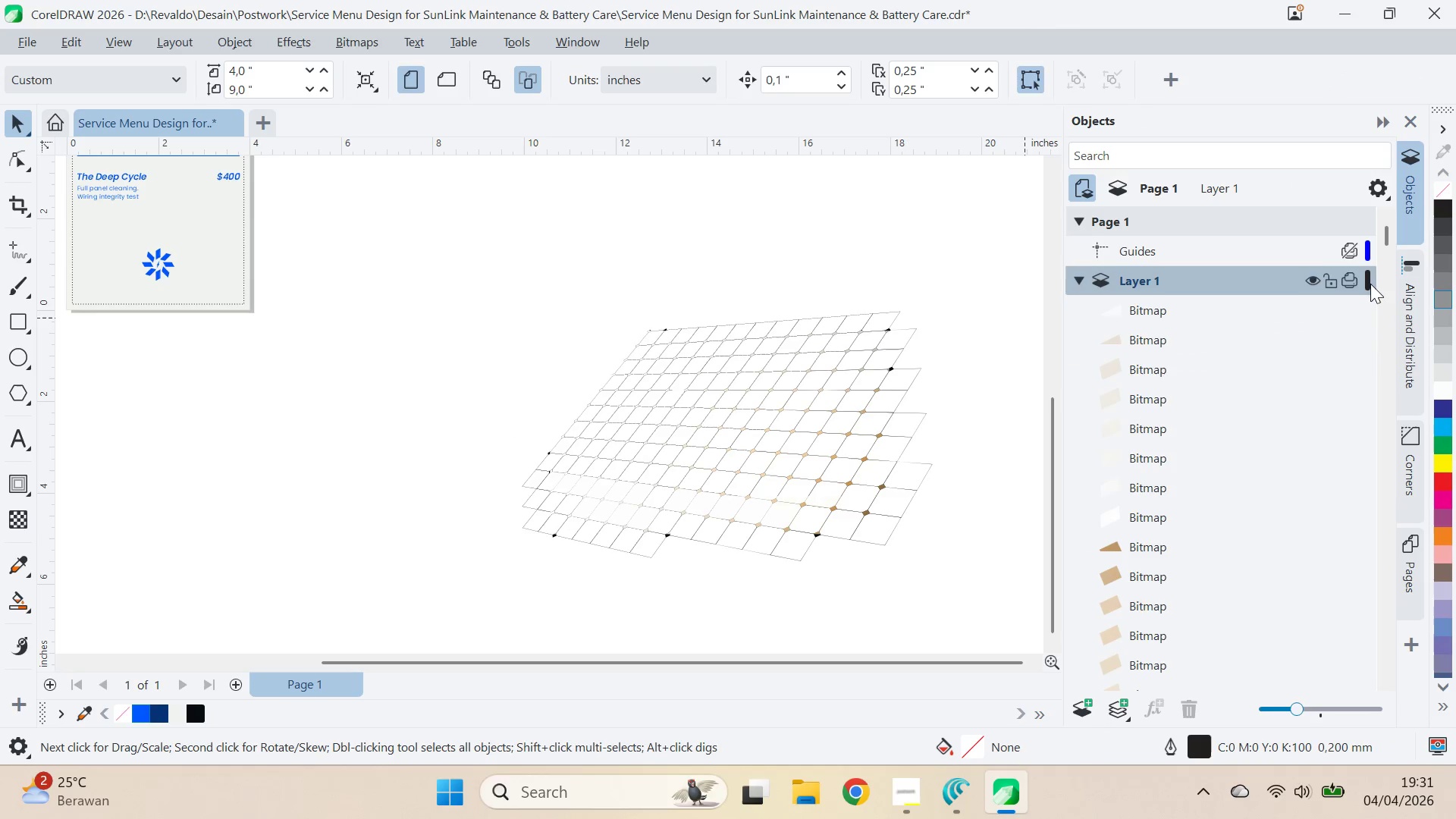 
left_click_drag(start_coordinate=[1370, 284], to_coordinate=[1376, 303])
 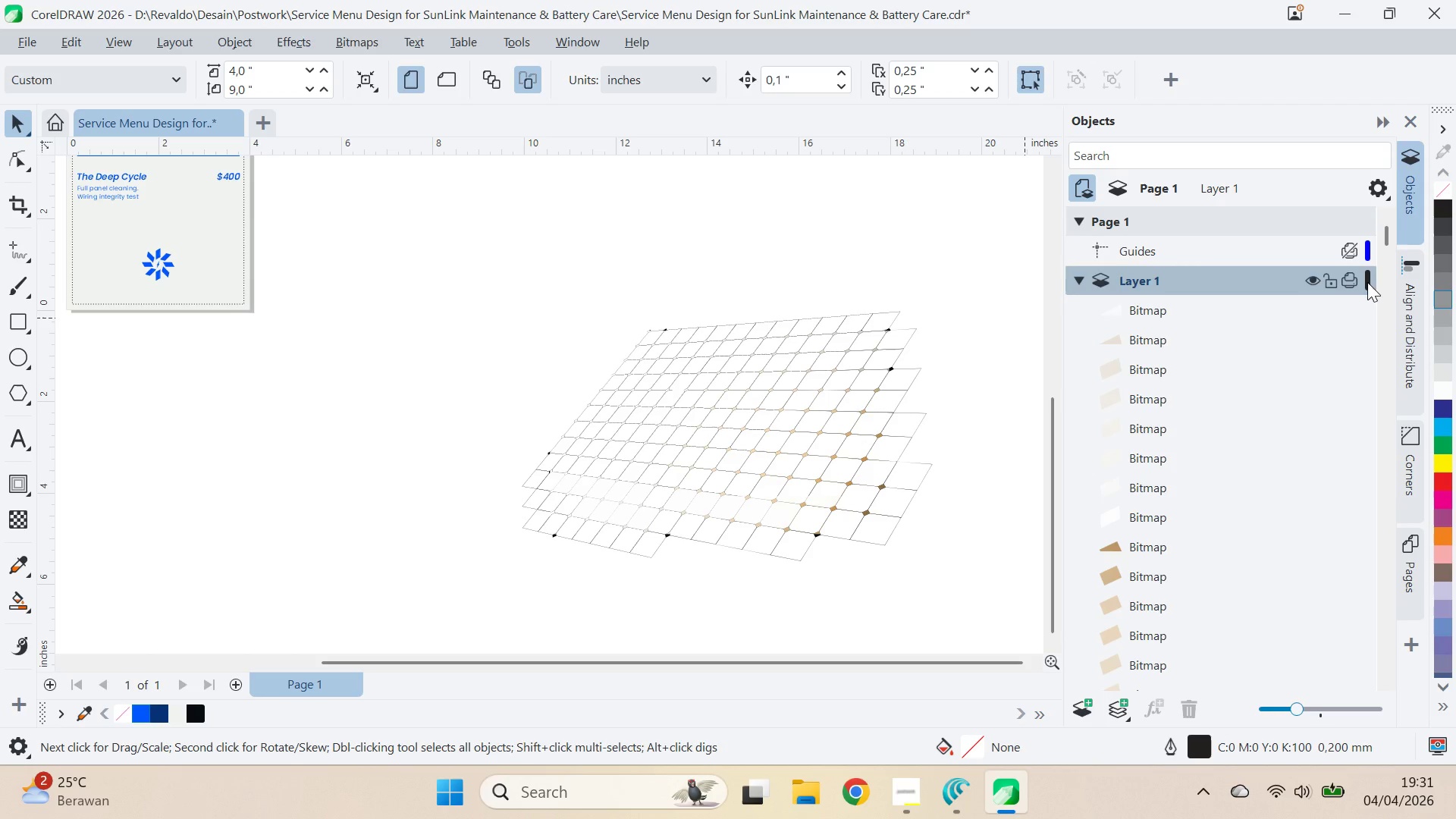 
left_click_drag(start_coordinate=[1367, 282], to_coordinate=[1367, 316])
 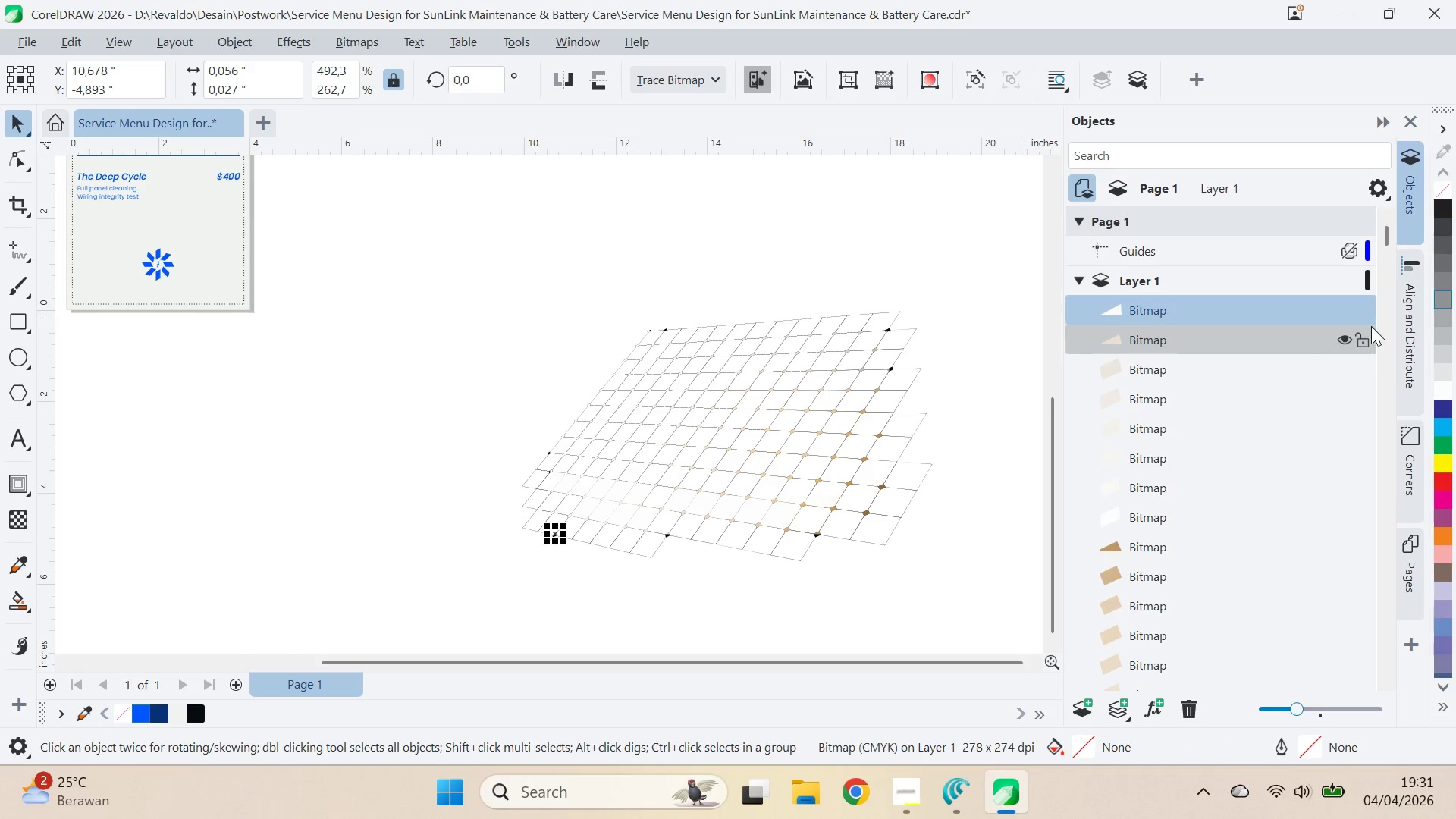 
scroll: coordinate [1311, 364], scroll_direction: down, amount: 3.0
 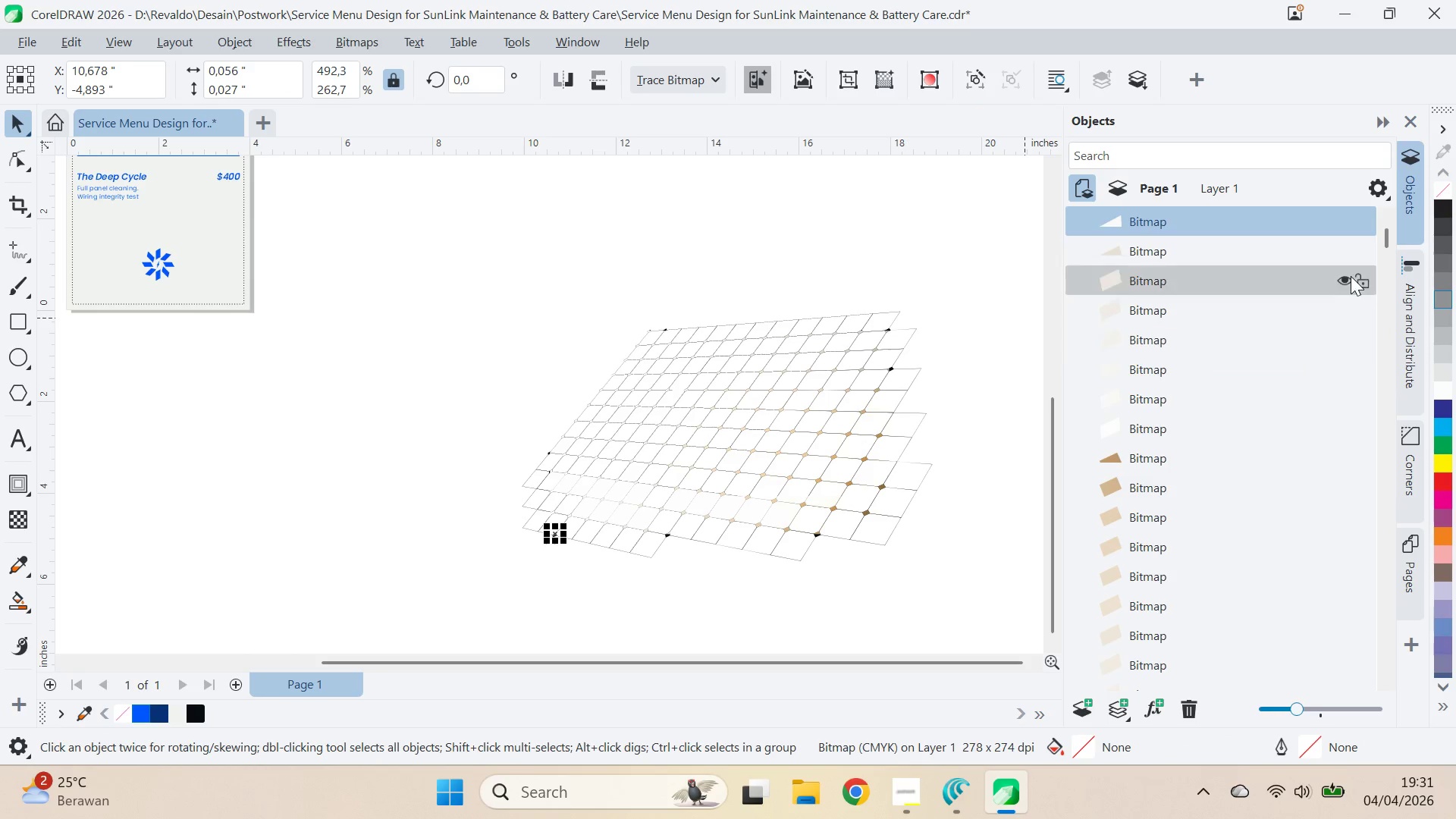 
scroll: coordinate [1360, 272], scroll_direction: up, amount: 3.0
 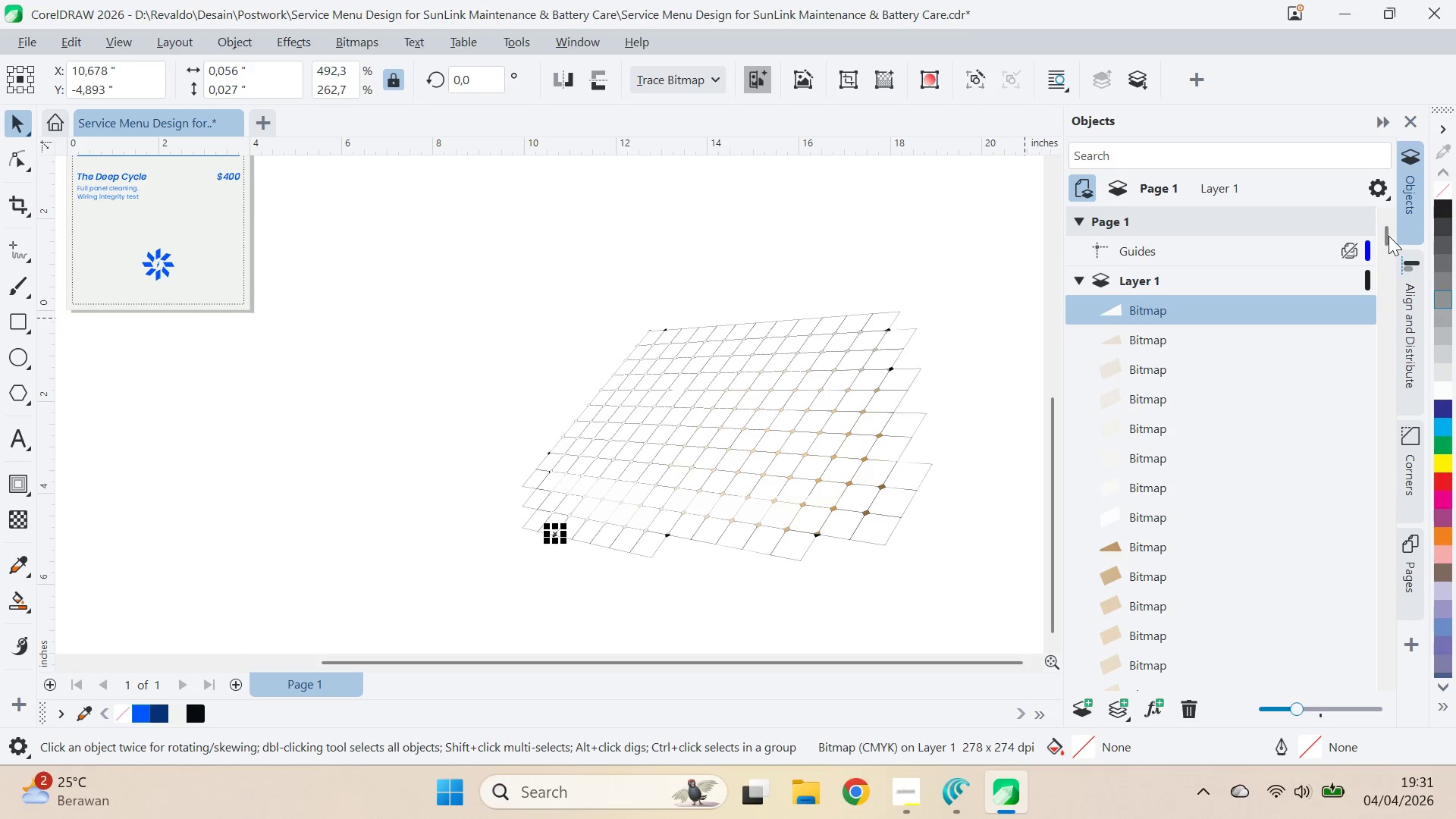 
left_click_drag(start_coordinate=[1385, 236], to_coordinate=[1383, 418])
 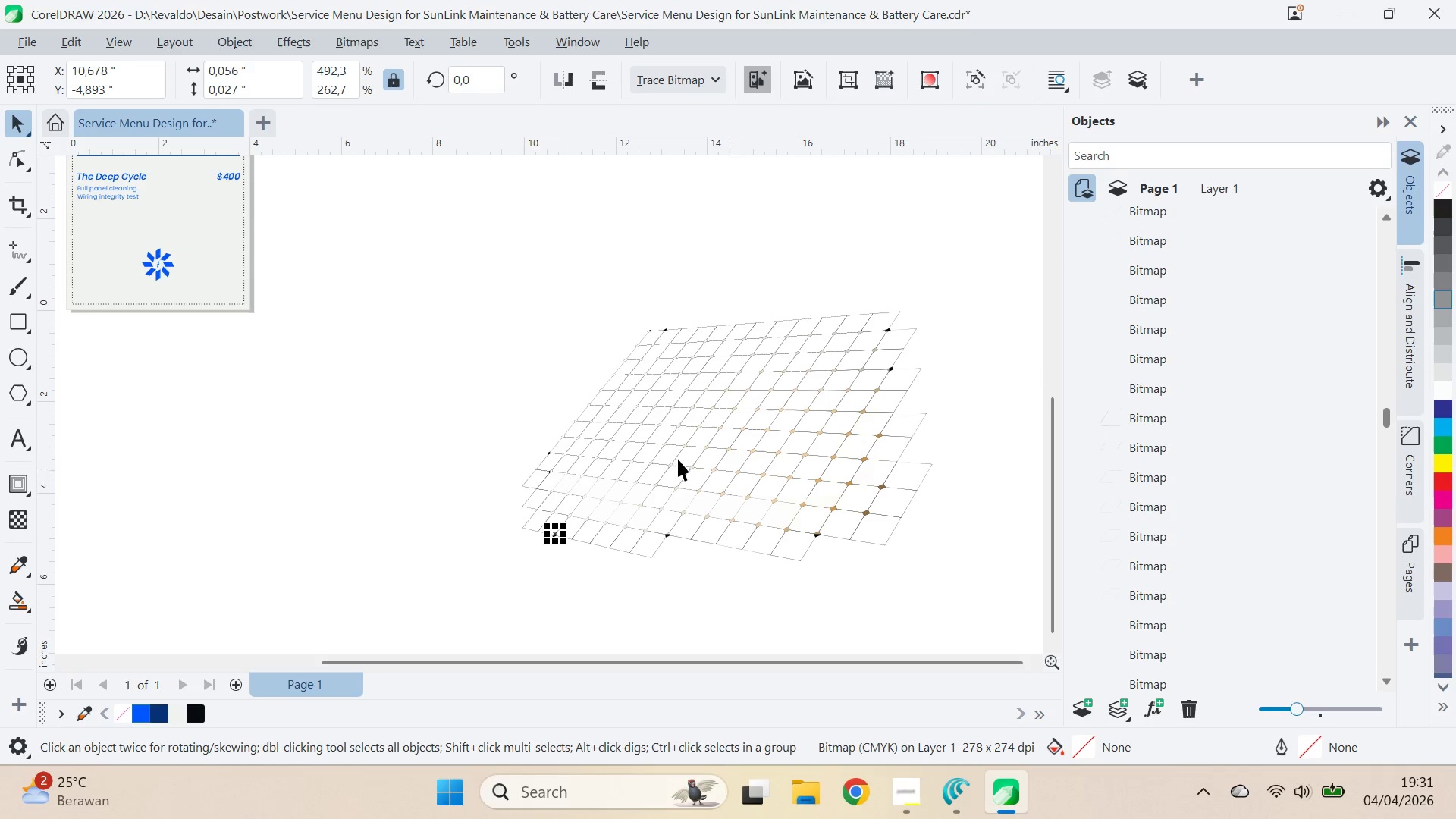 
left_click([557, 355])
 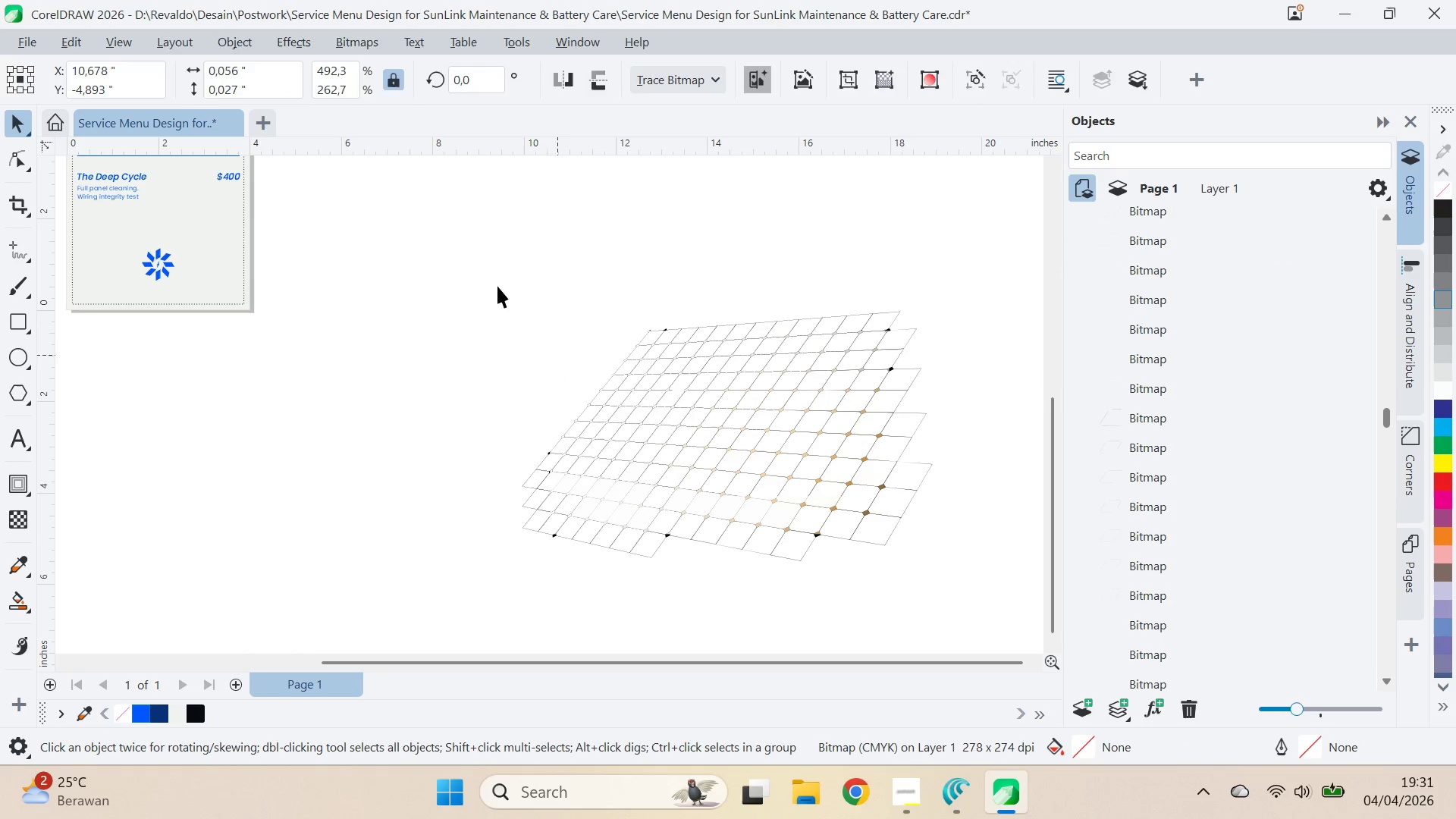 
left_click_drag(start_coordinate=[487, 256], to_coordinate=[514, 428])
 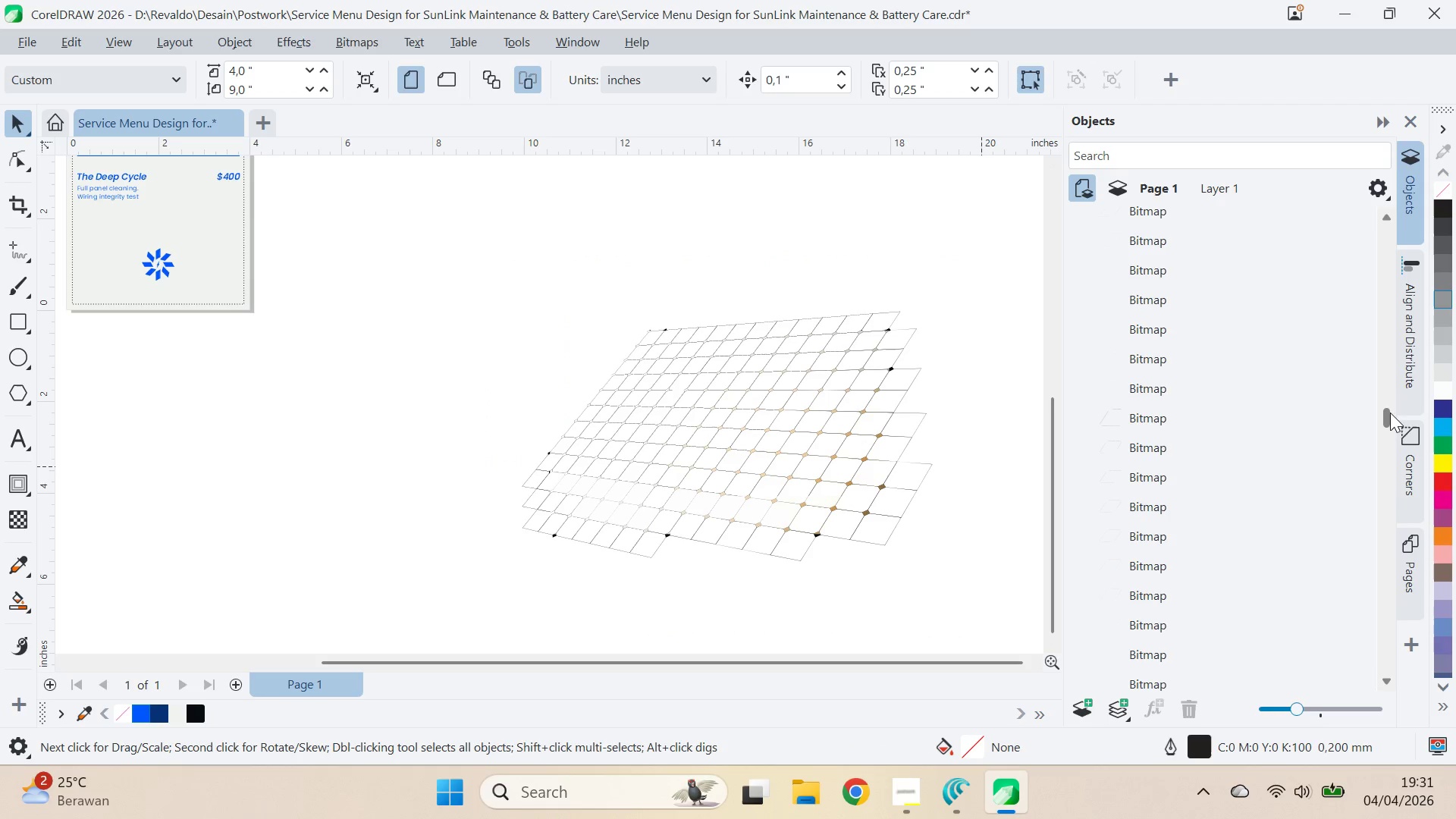 
left_click_drag(start_coordinate=[1385, 420], to_coordinate=[1390, 449])
 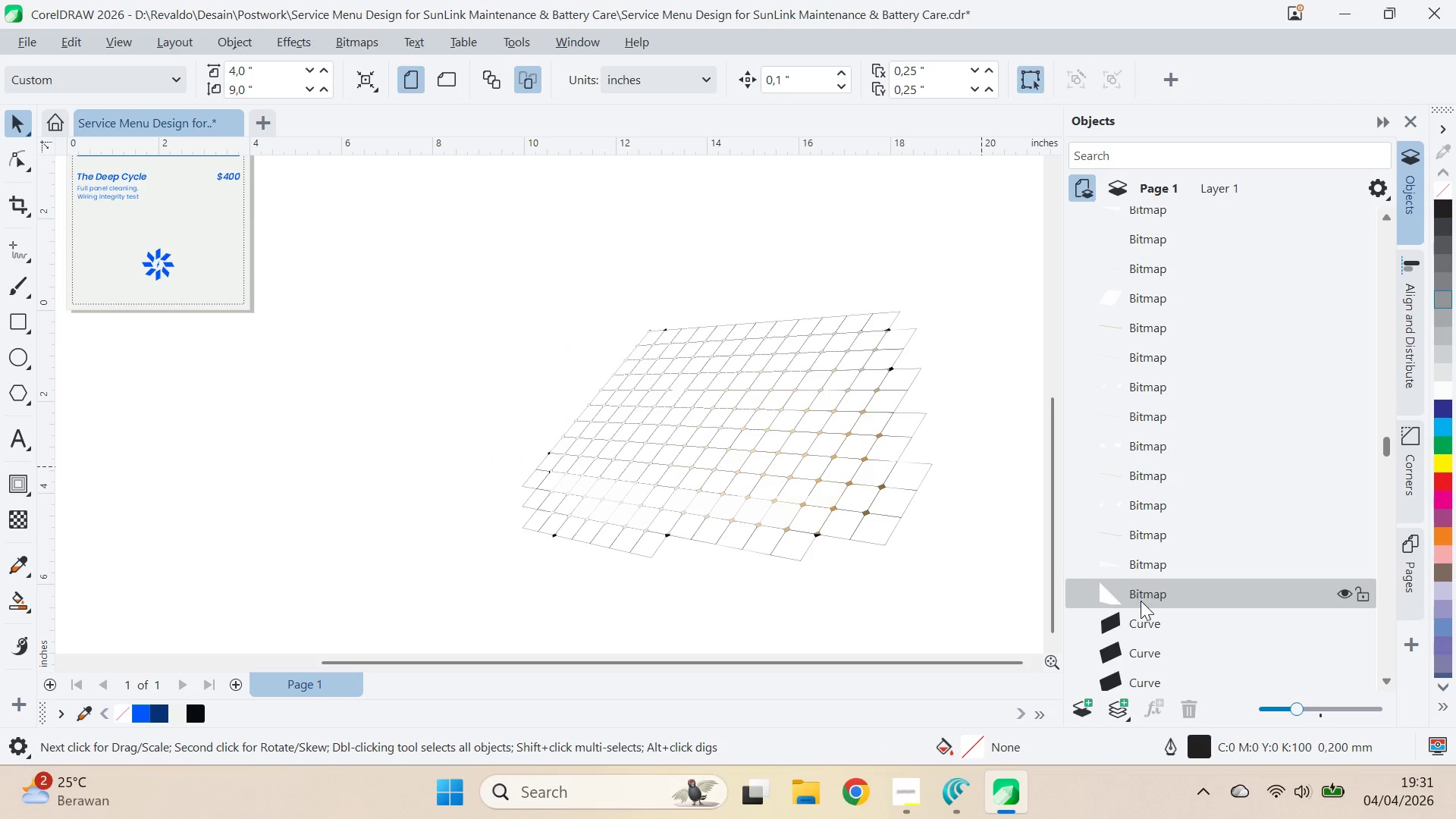 
left_click([1141, 601])
 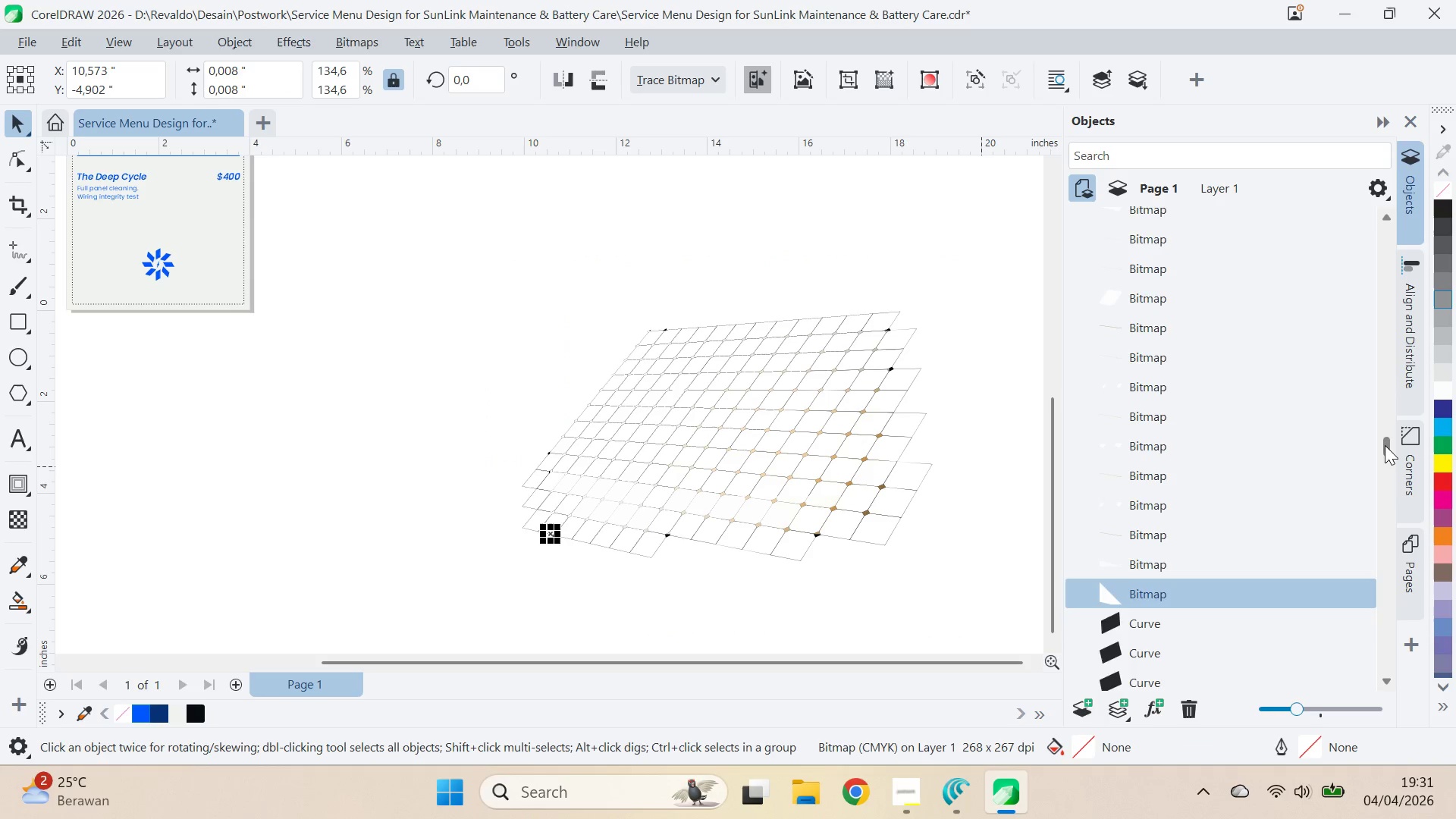 
left_click_drag(start_coordinate=[1384, 445], to_coordinate=[1394, 174])
 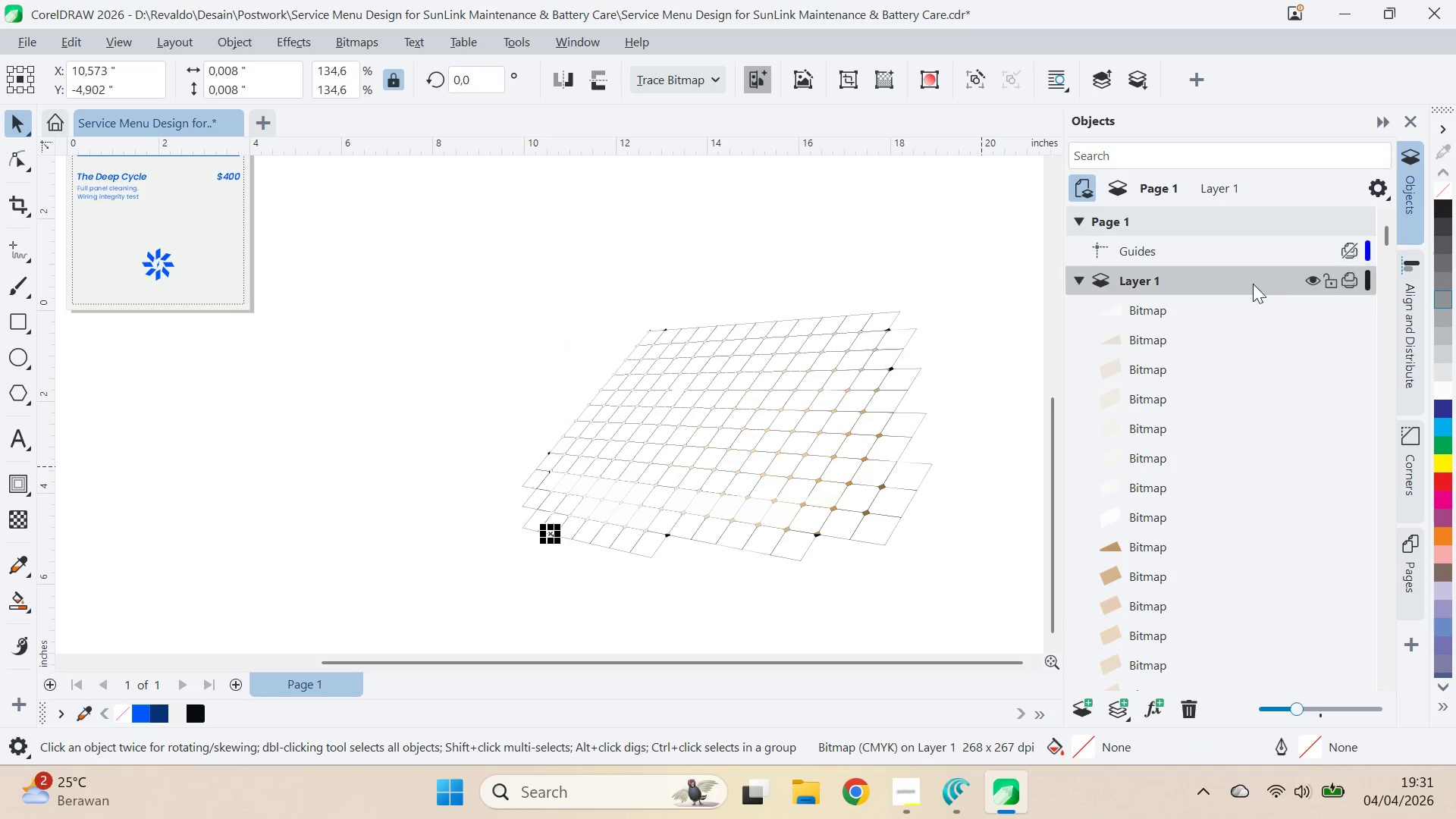 
hold_key(key=ShiftLeft, duration=0.5)
left_click([1242, 303])
 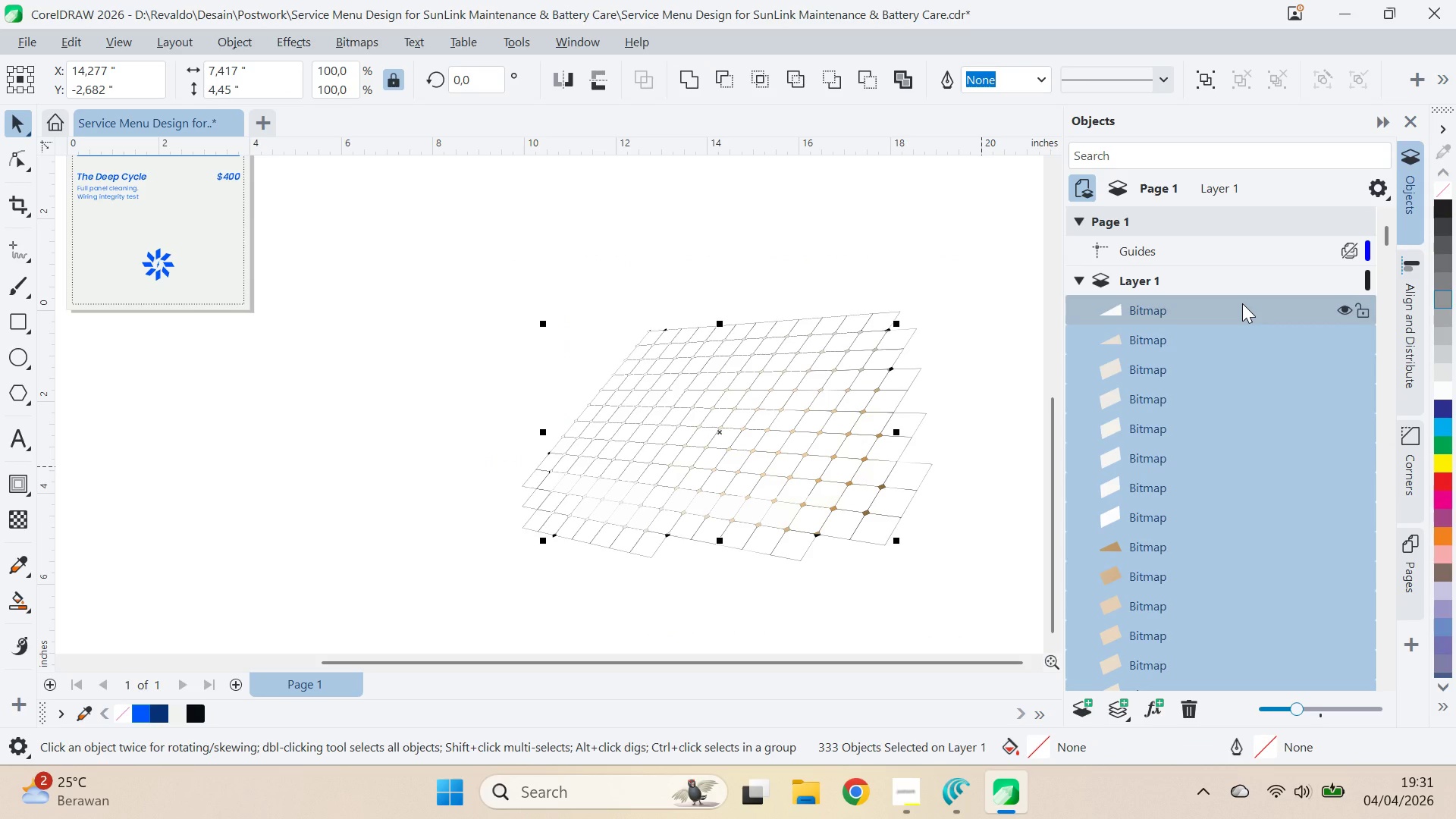 
key(Backspace)
 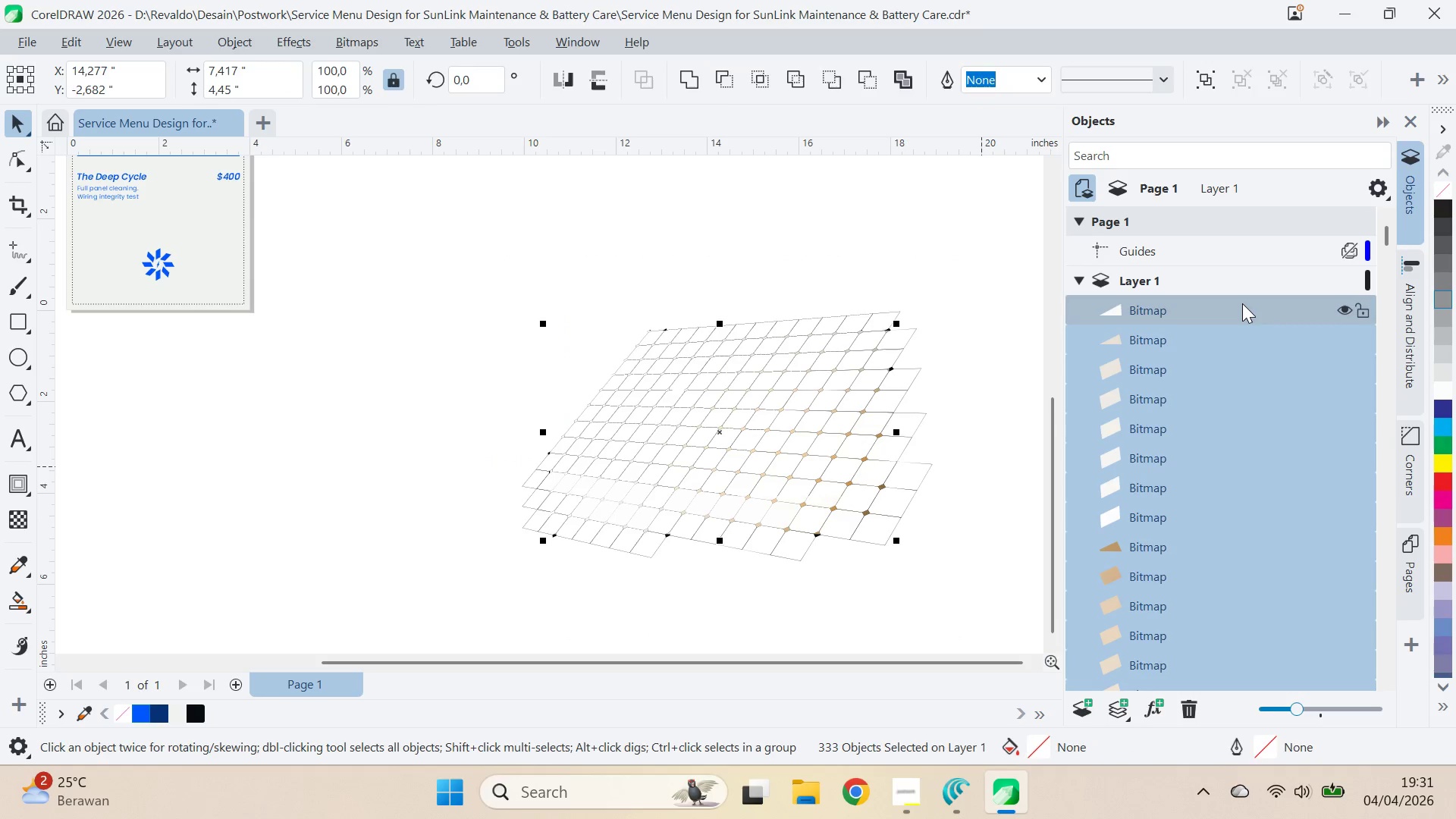 
key(Delete)
 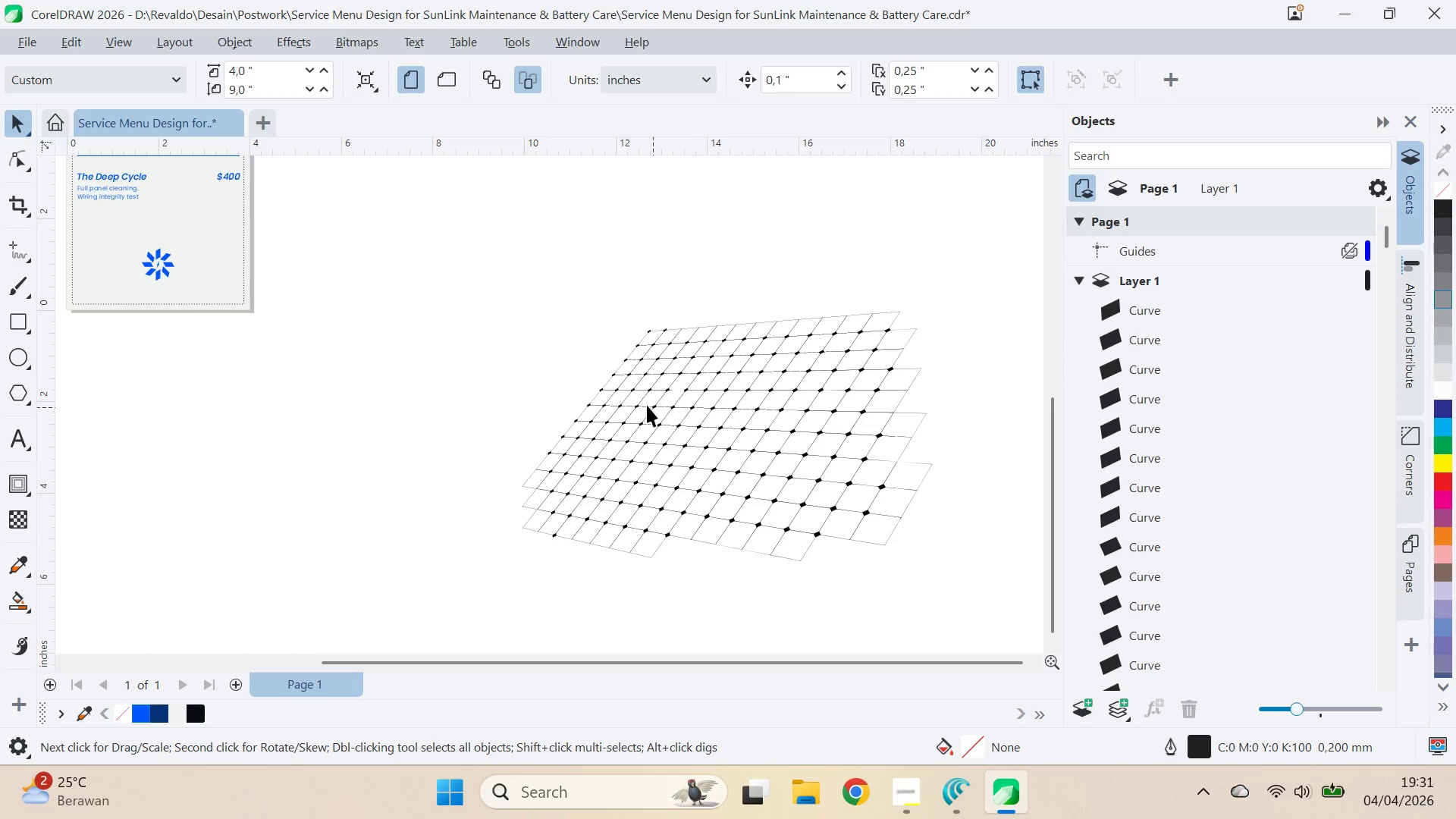 
left_click([592, 384])
 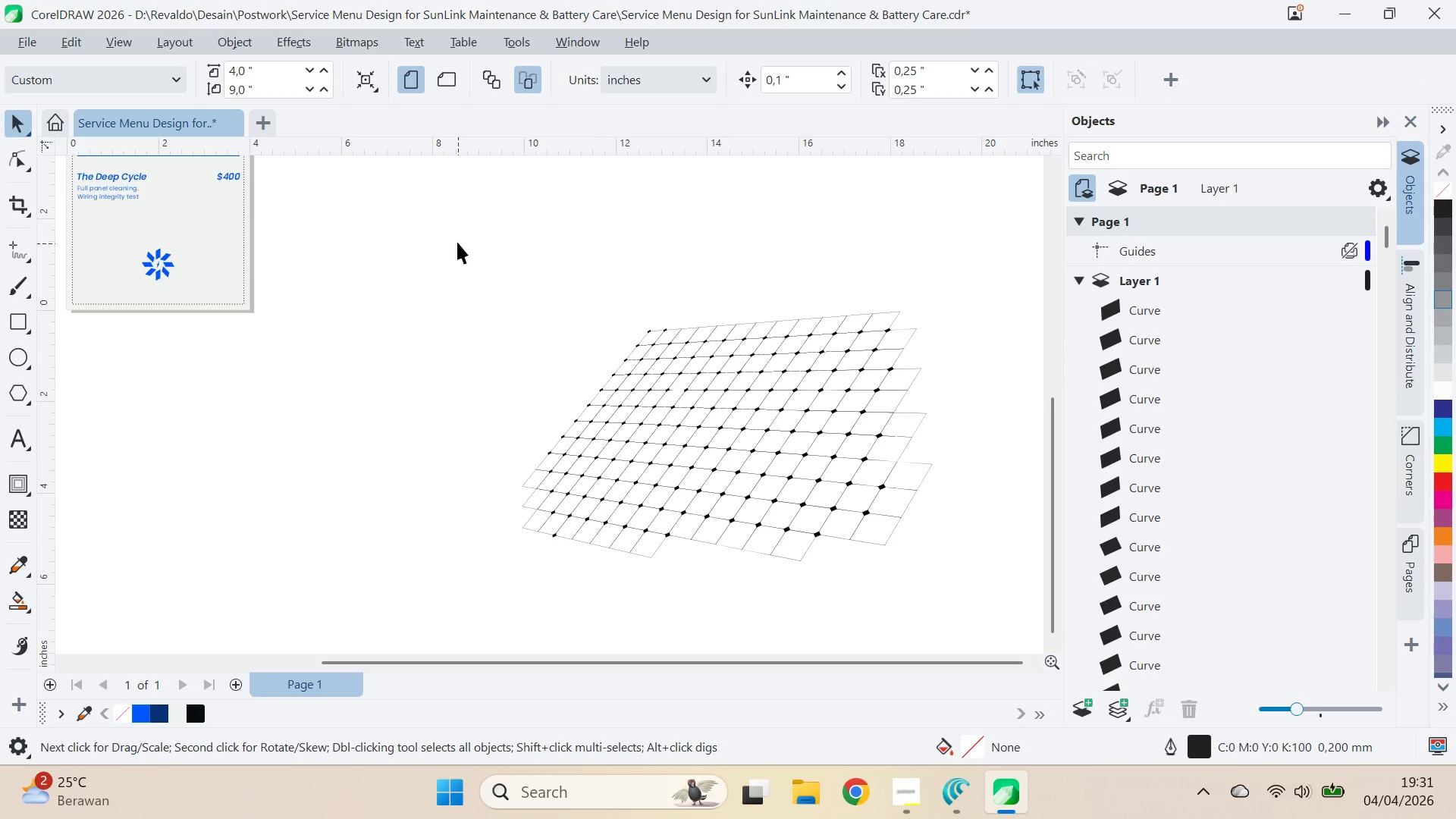 
left_click_drag(start_coordinate=[457, 242], to_coordinate=[999, 598])
 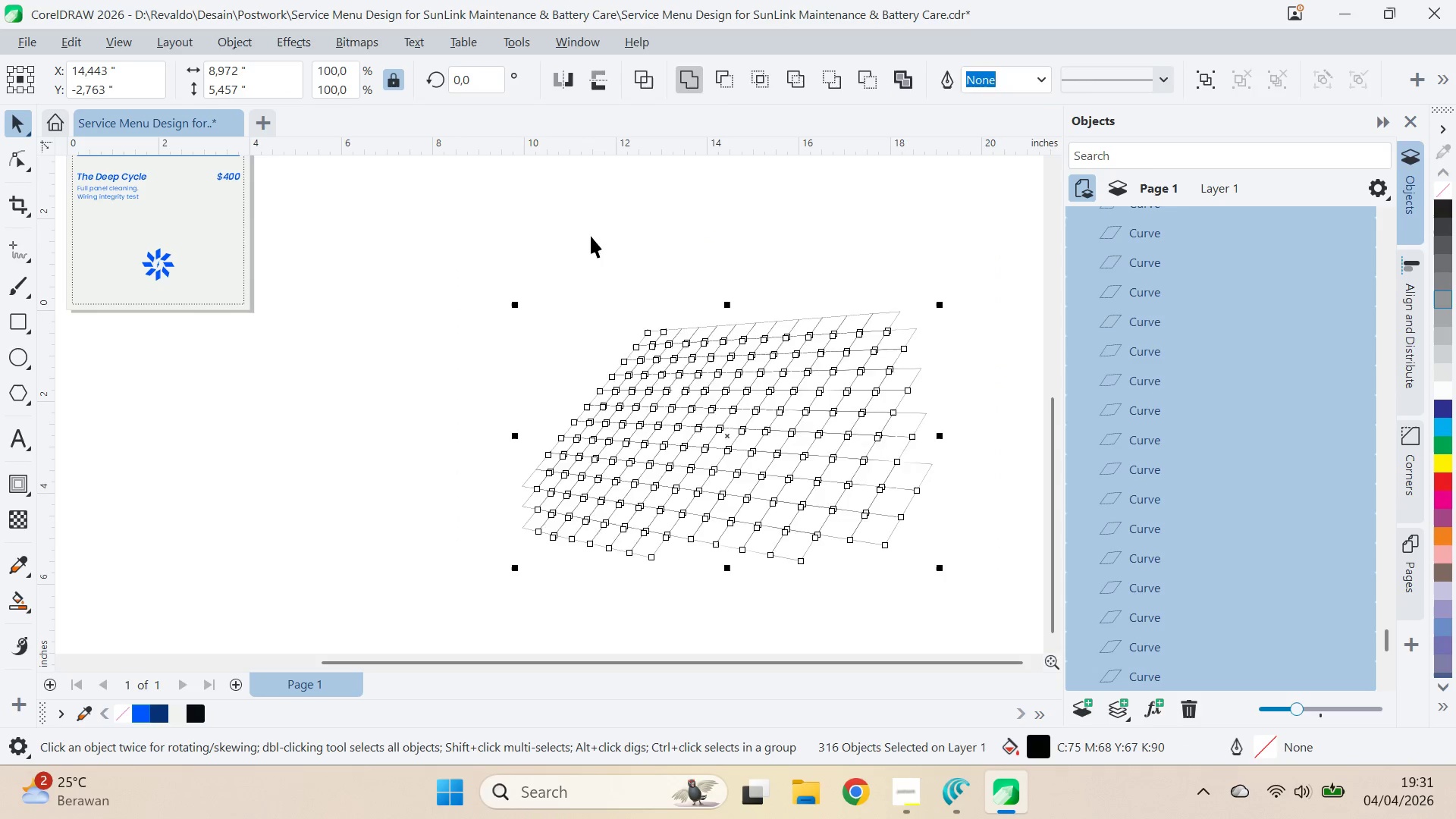 
left_click([591, 236])
 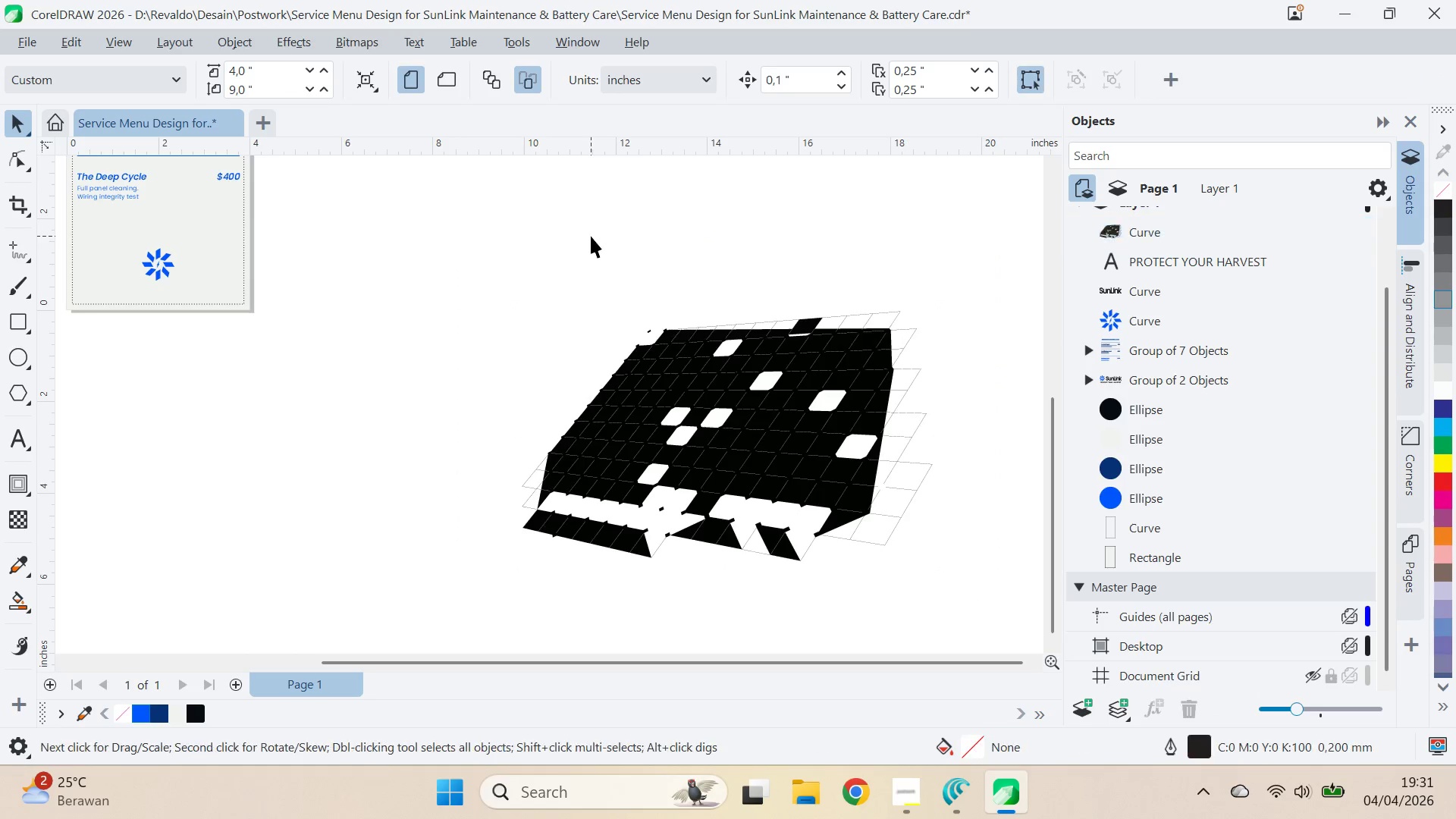 
key(Control+Z)
 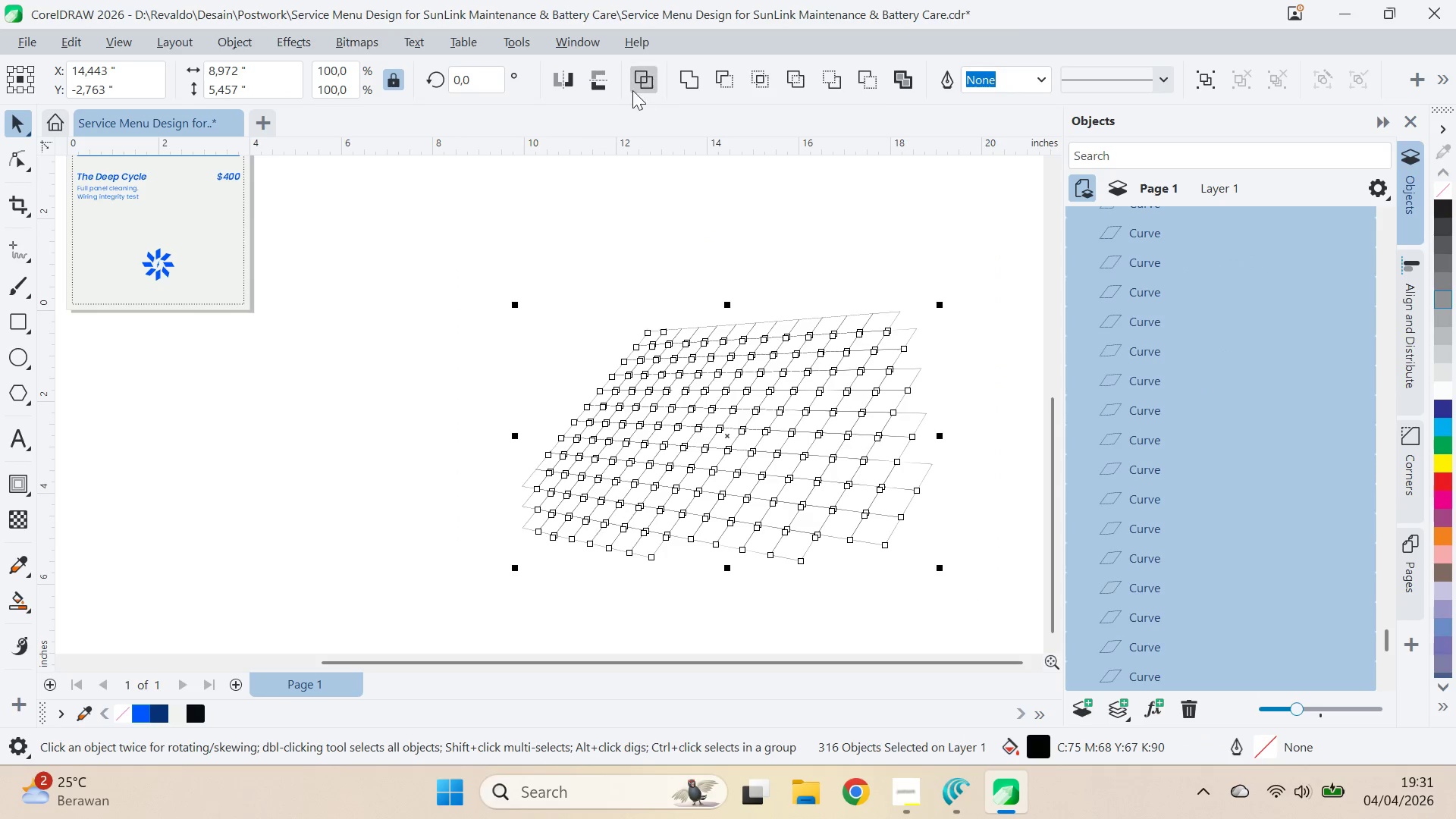 
left_click([645, 82])
 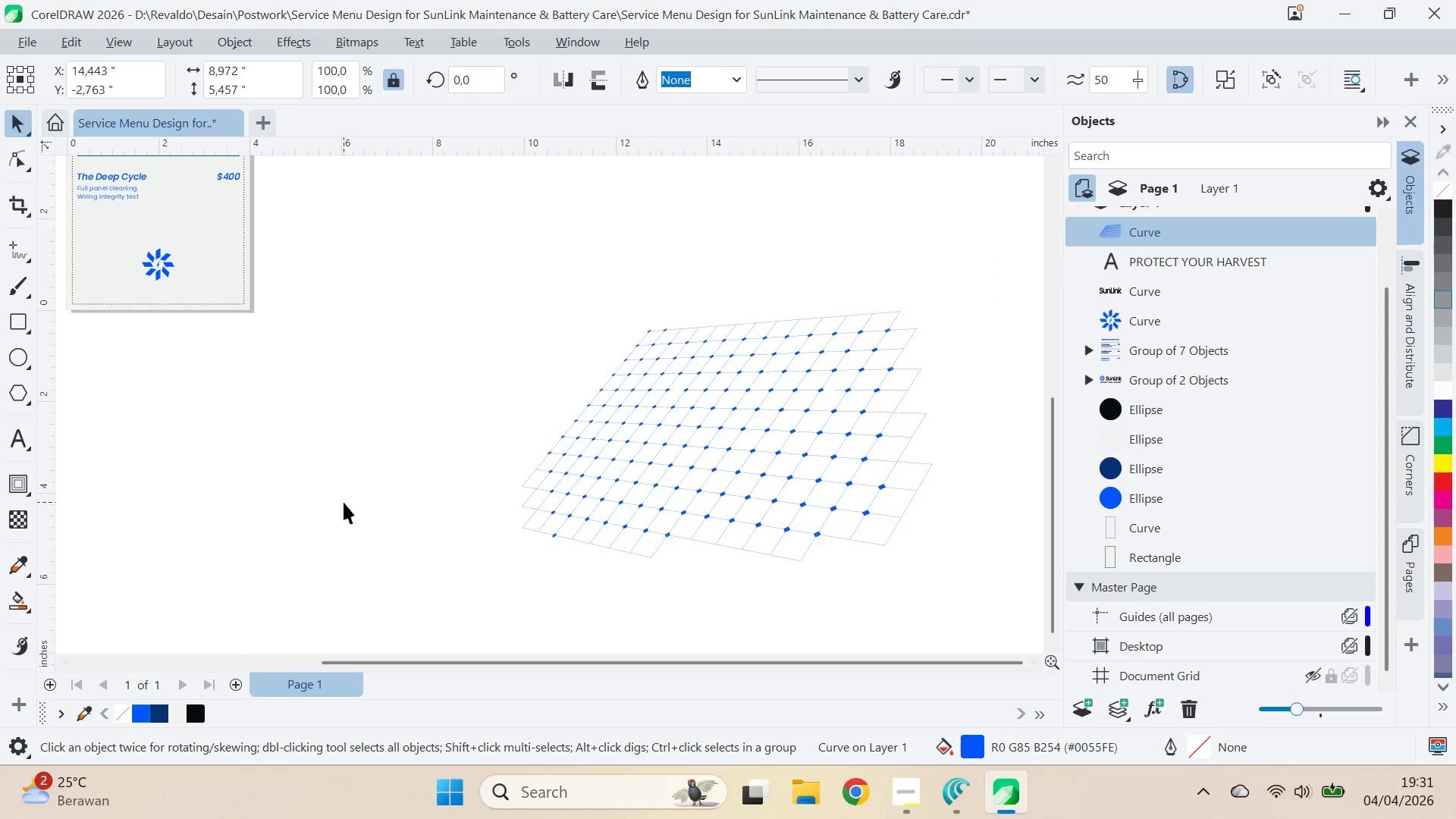 
left_click([877, 391])
 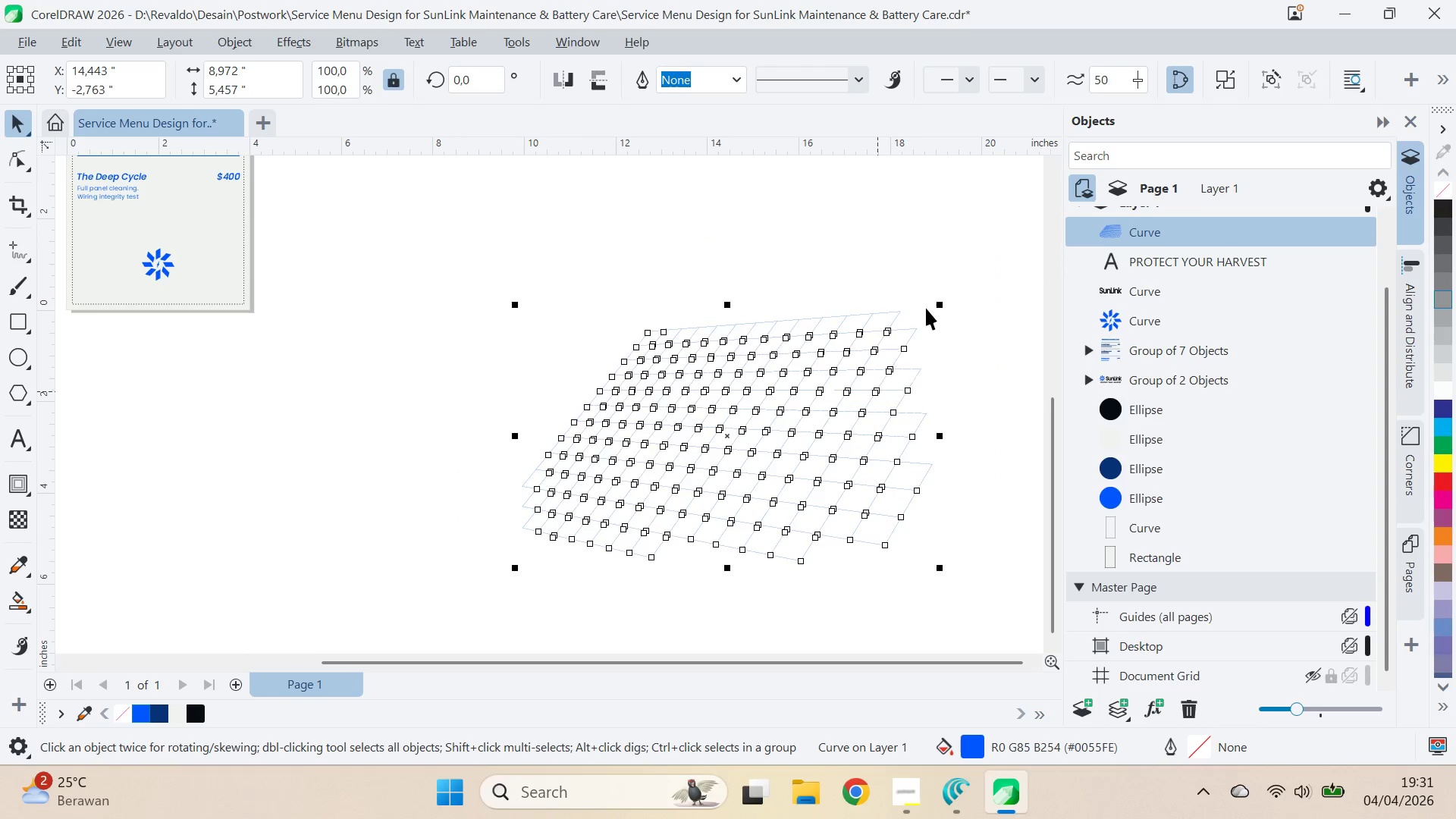 
hold_key(key=ShiftLeft, duration=1.34)
left_click_drag(start_coordinate=[946, 304], to_coordinate=[918, 369])
 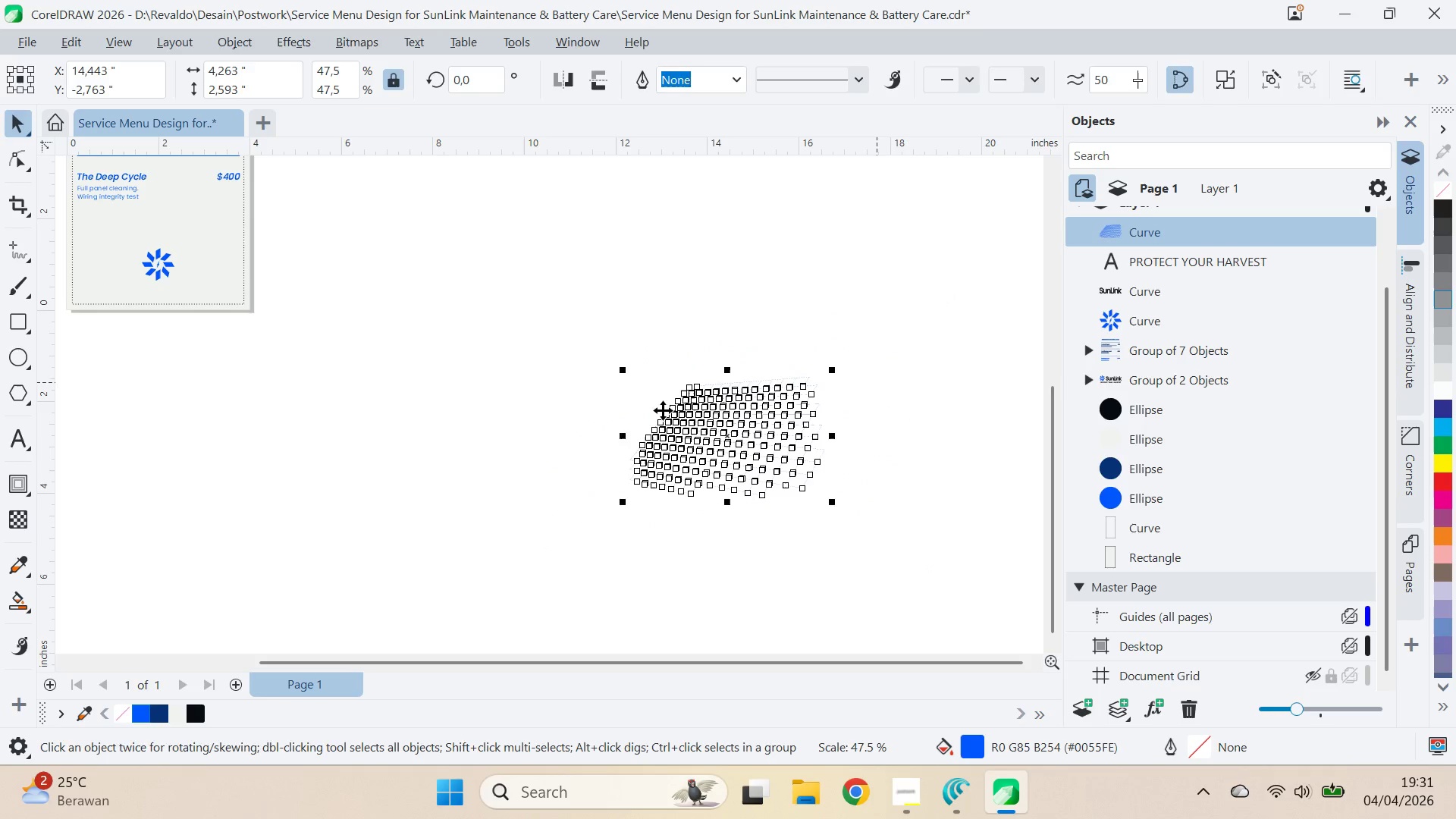 
type(qv)
 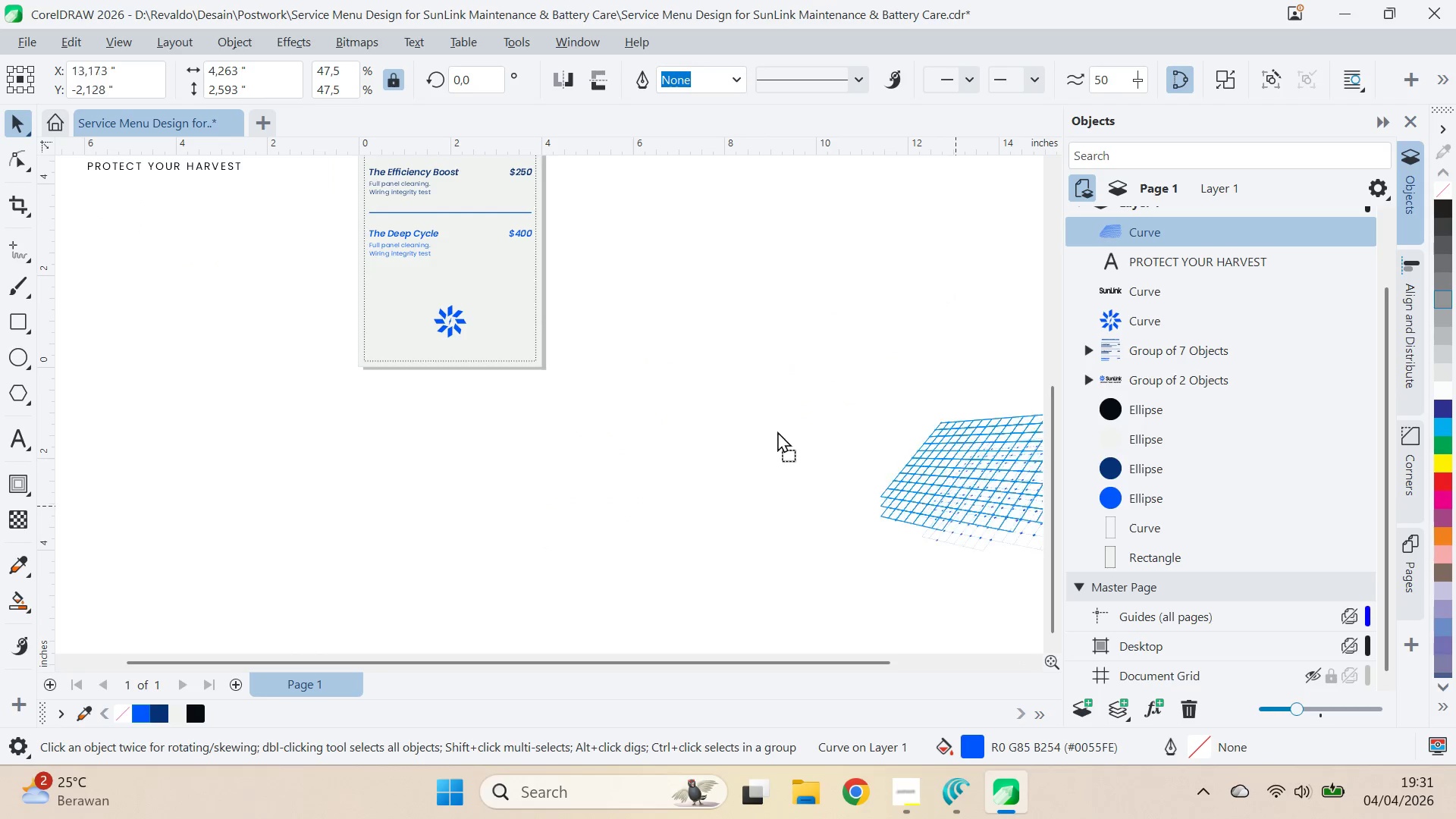 
left_click_drag(start_coordinate=[510, 398], to_coordinate=[802, 455])
 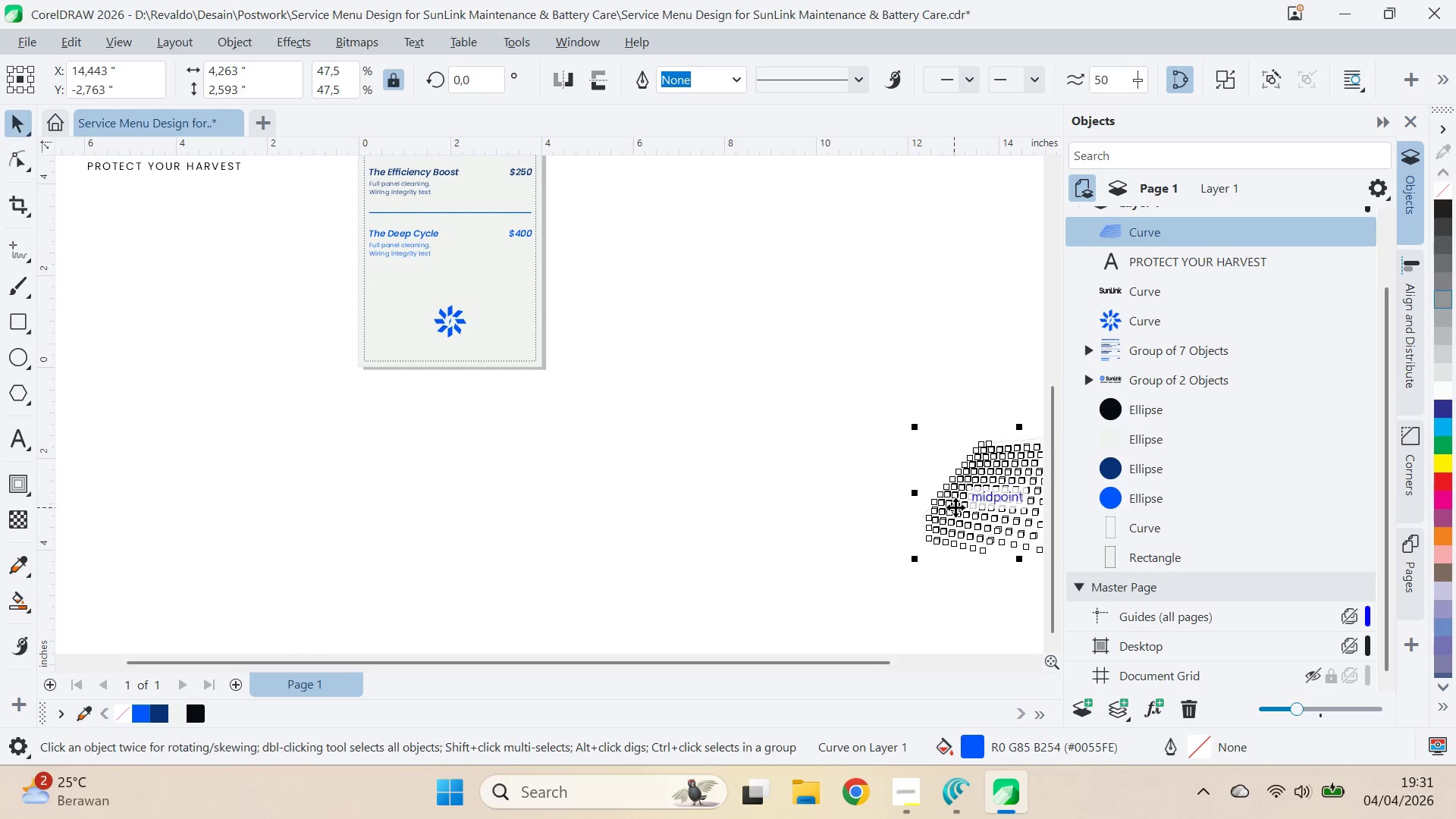 
left_click_drag(start_coordinate=[956, 507], to_coordinate=[364, 353])
 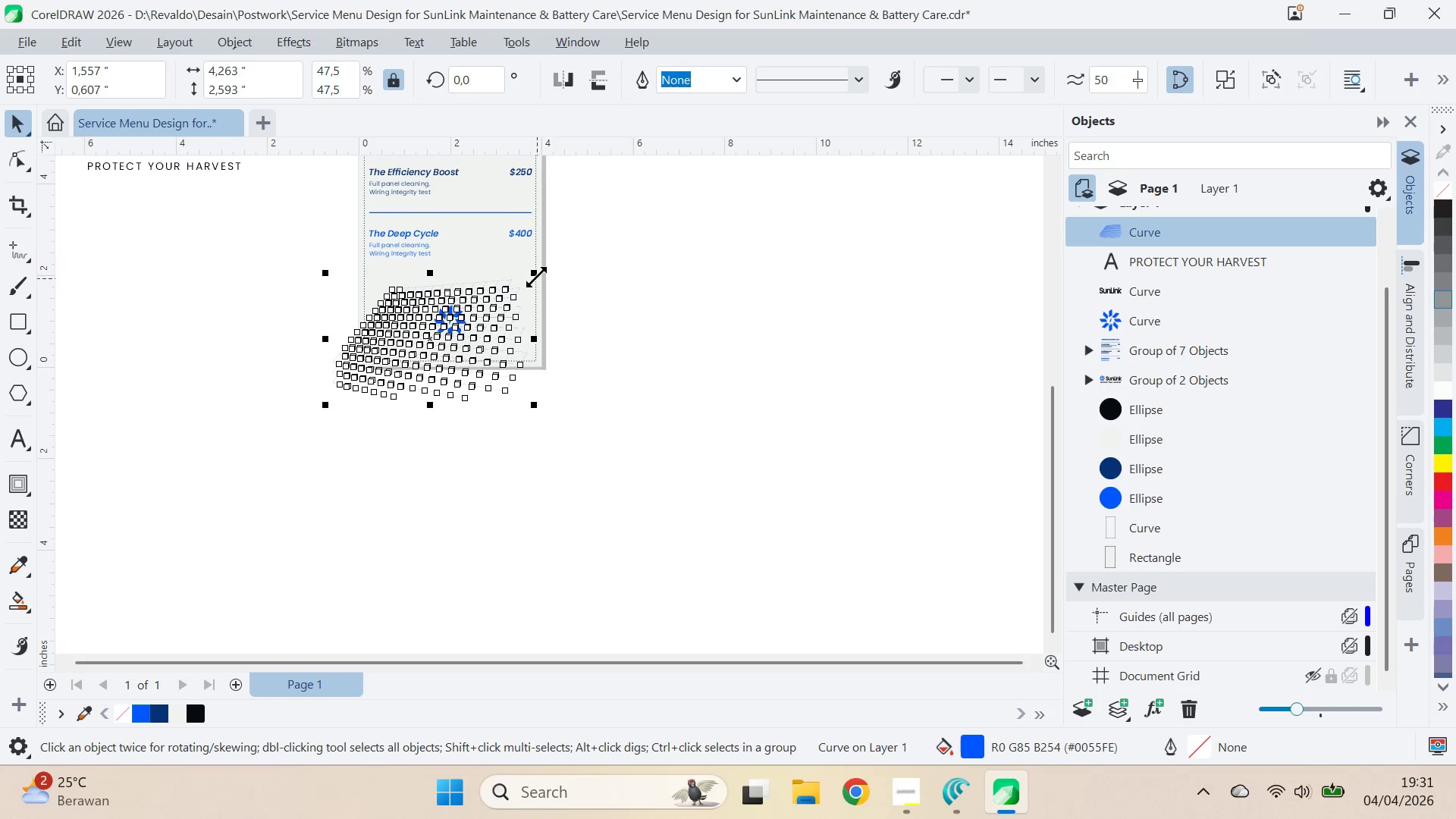 
left_click_drag(start_coordinate=[536, 277], to_coordinate=[590, 243])
 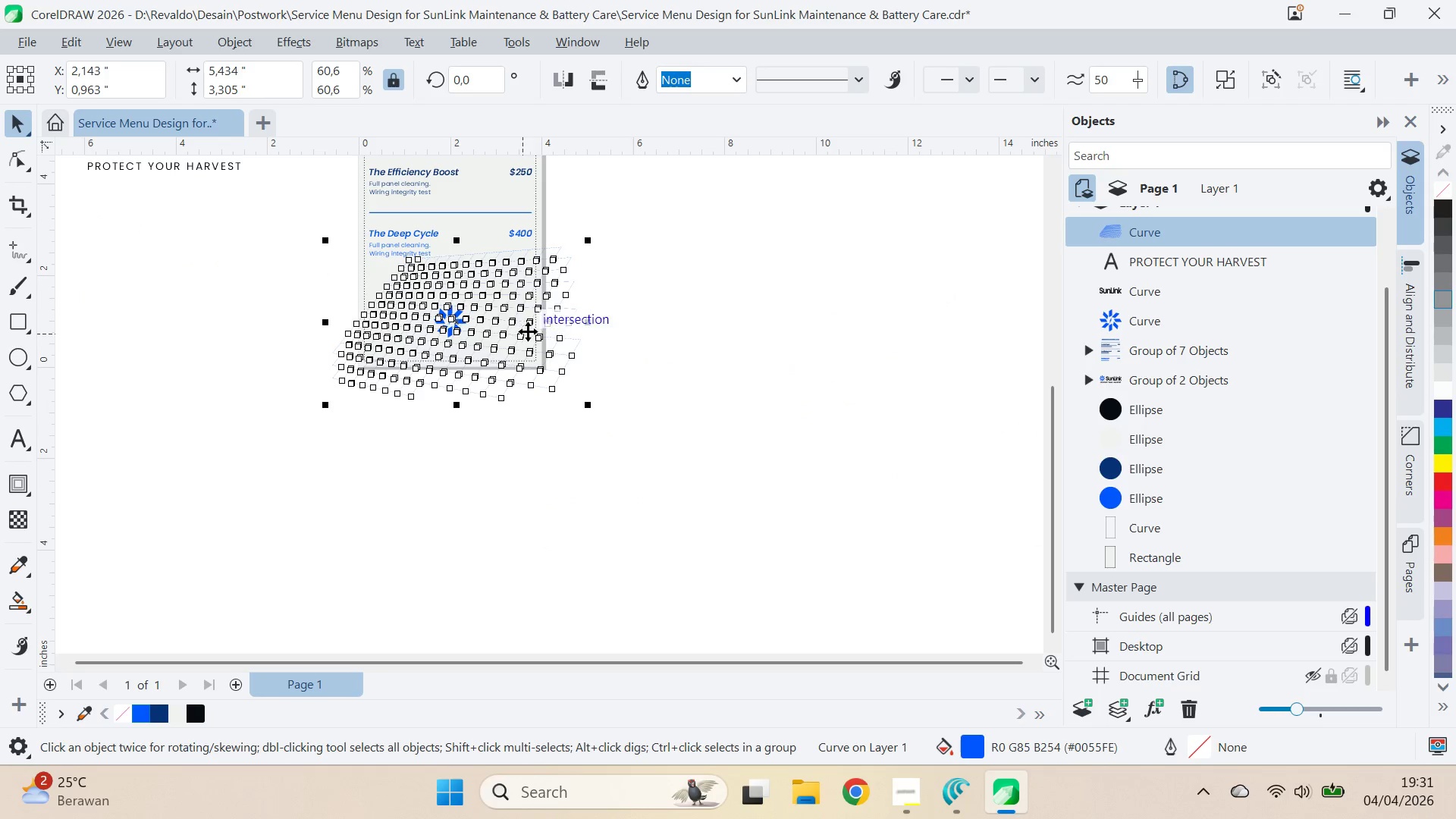 
left_click_drag(start_coordinate=[529, 331], to_coordinate=[507, 350])
 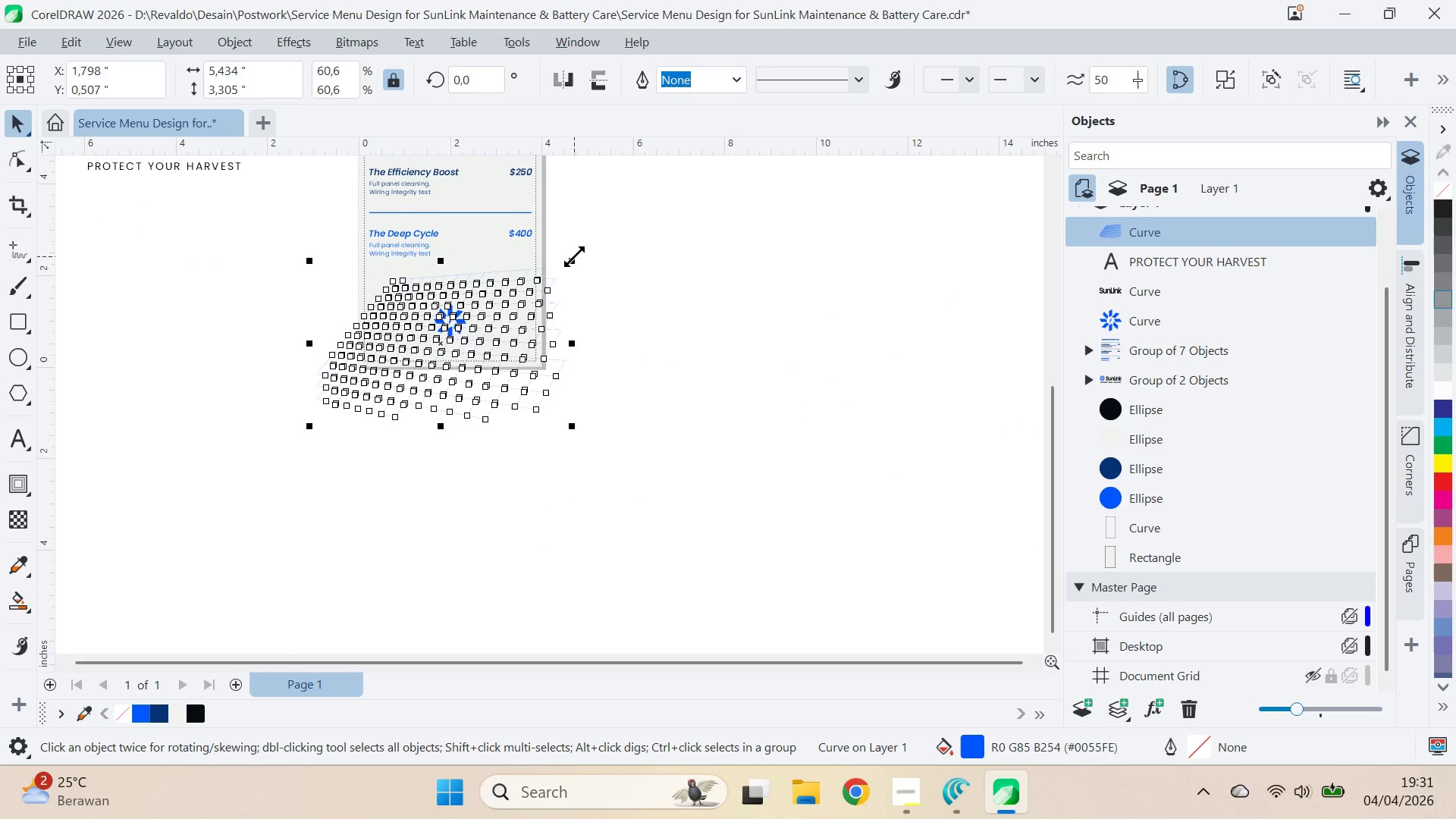 
left_click_drag(start_coordinate=[576, 259], to_coordinate=[620, 228])
 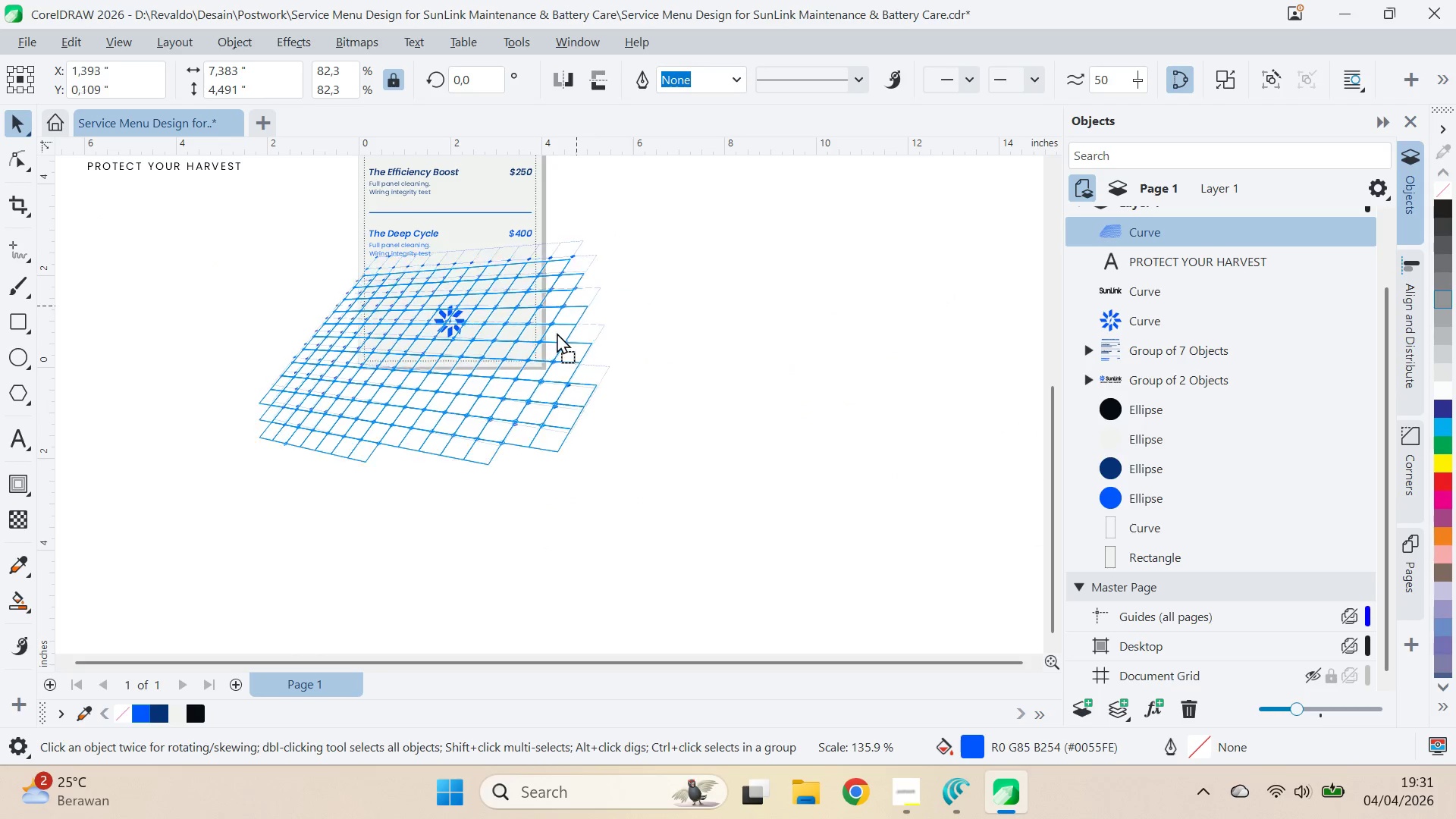 
hold_key(key=ShiftLeft, duration=0.86)
 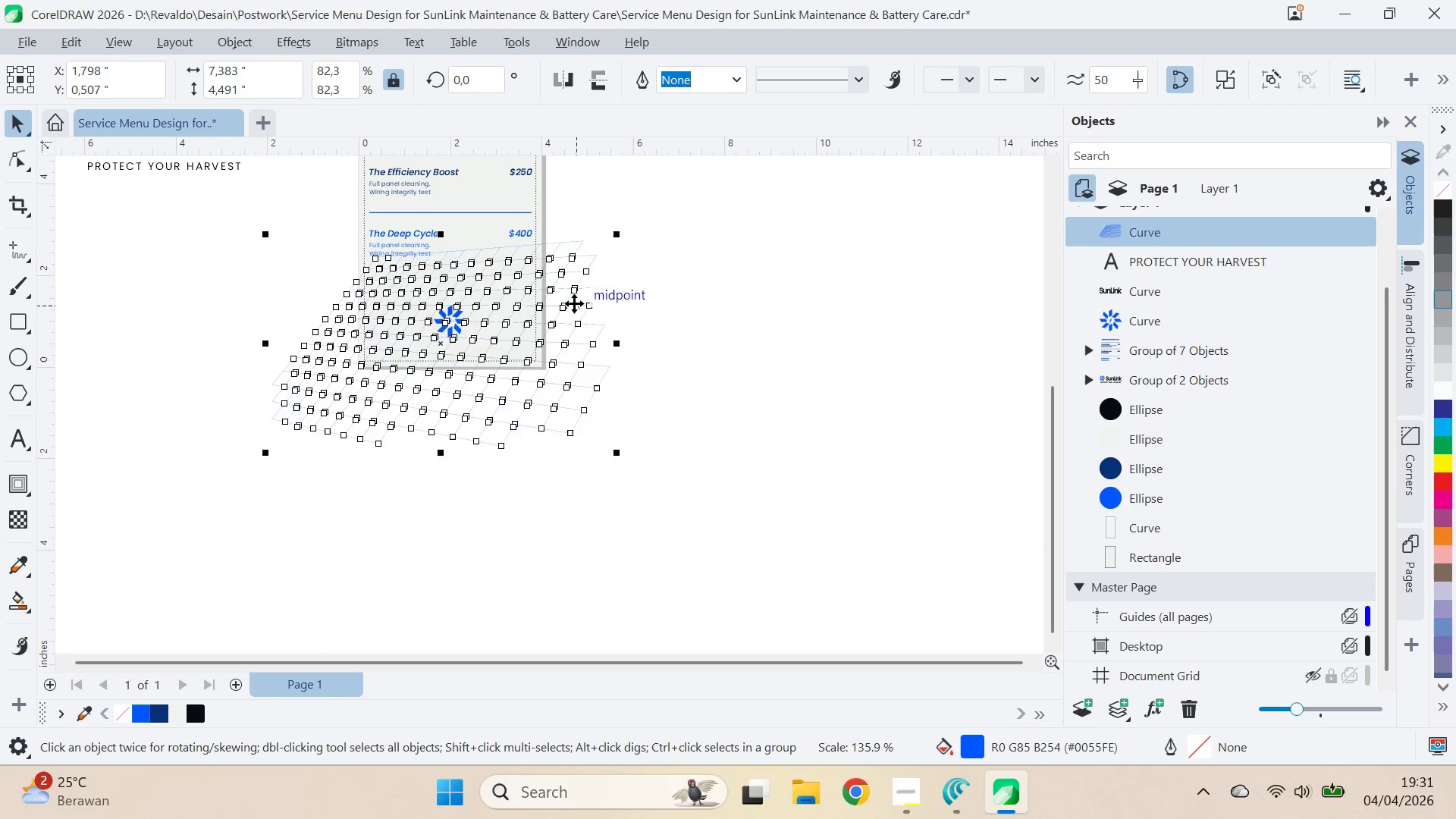 
left_click_drag(start_coordinate=[574, 303], to_coordinate=[555, 334])
 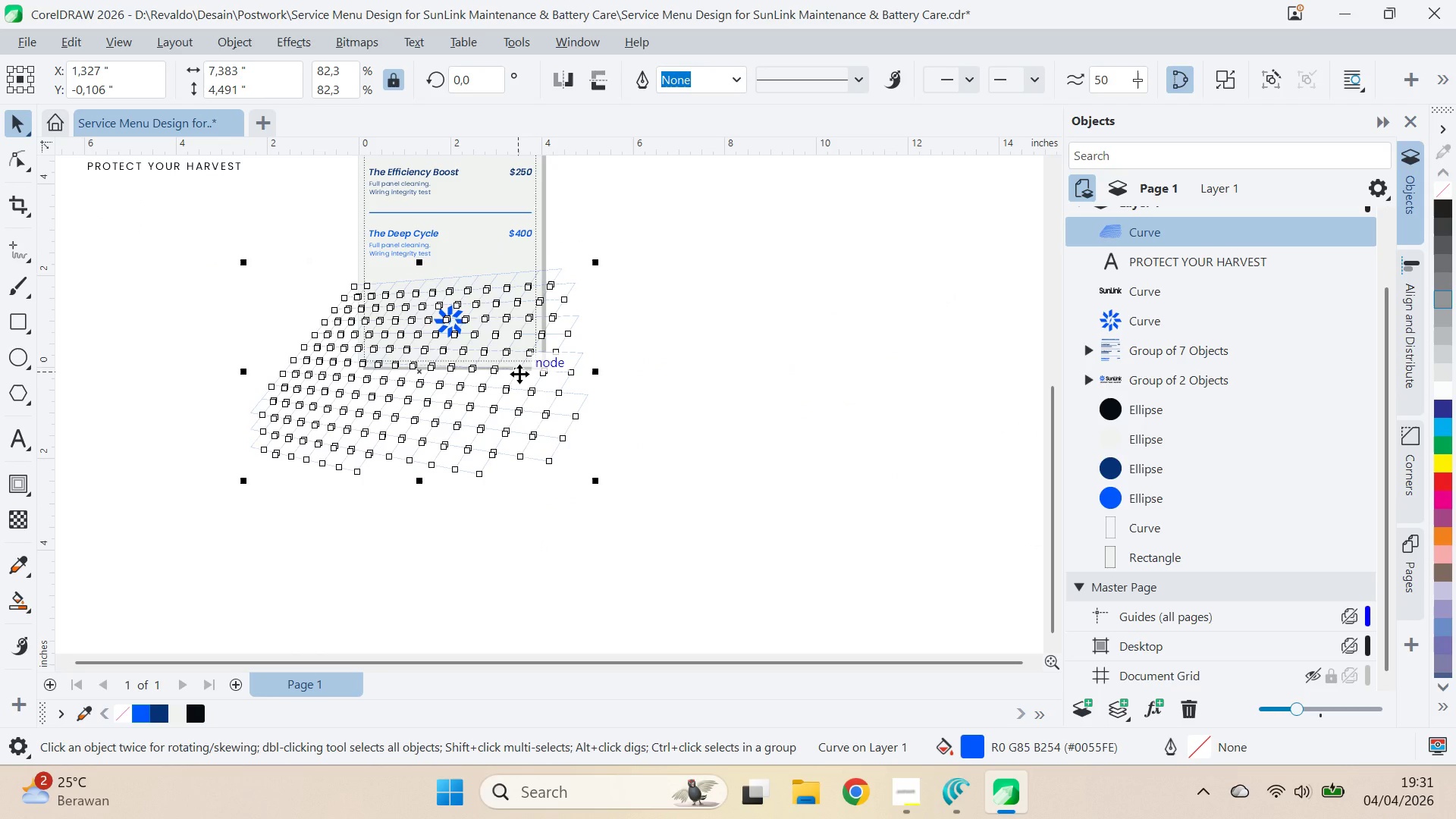 
left_click([519, 374])
 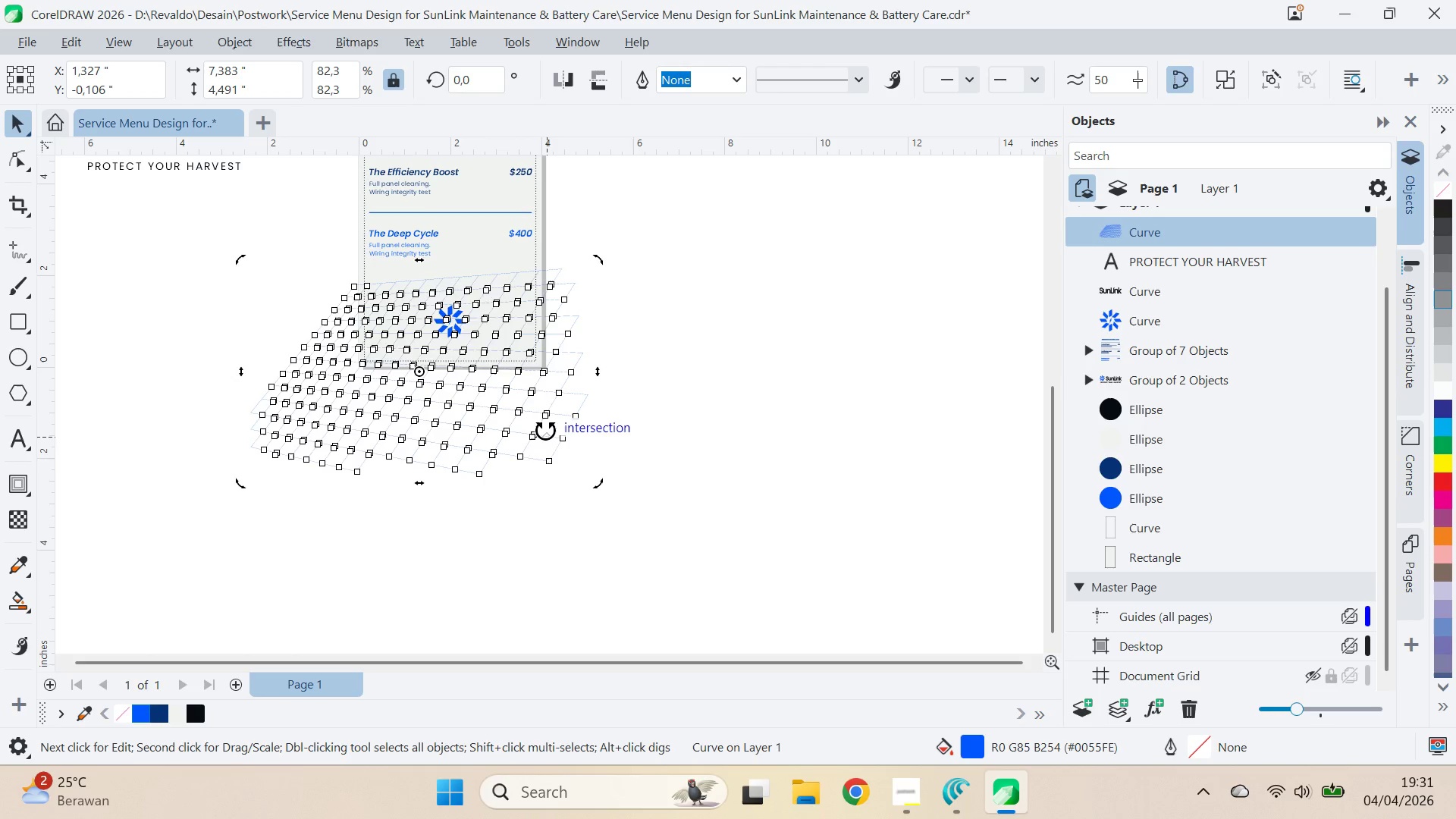 
left_click_drag(start_coordinate=[545, 430], to_coordinate=[480, 400])
 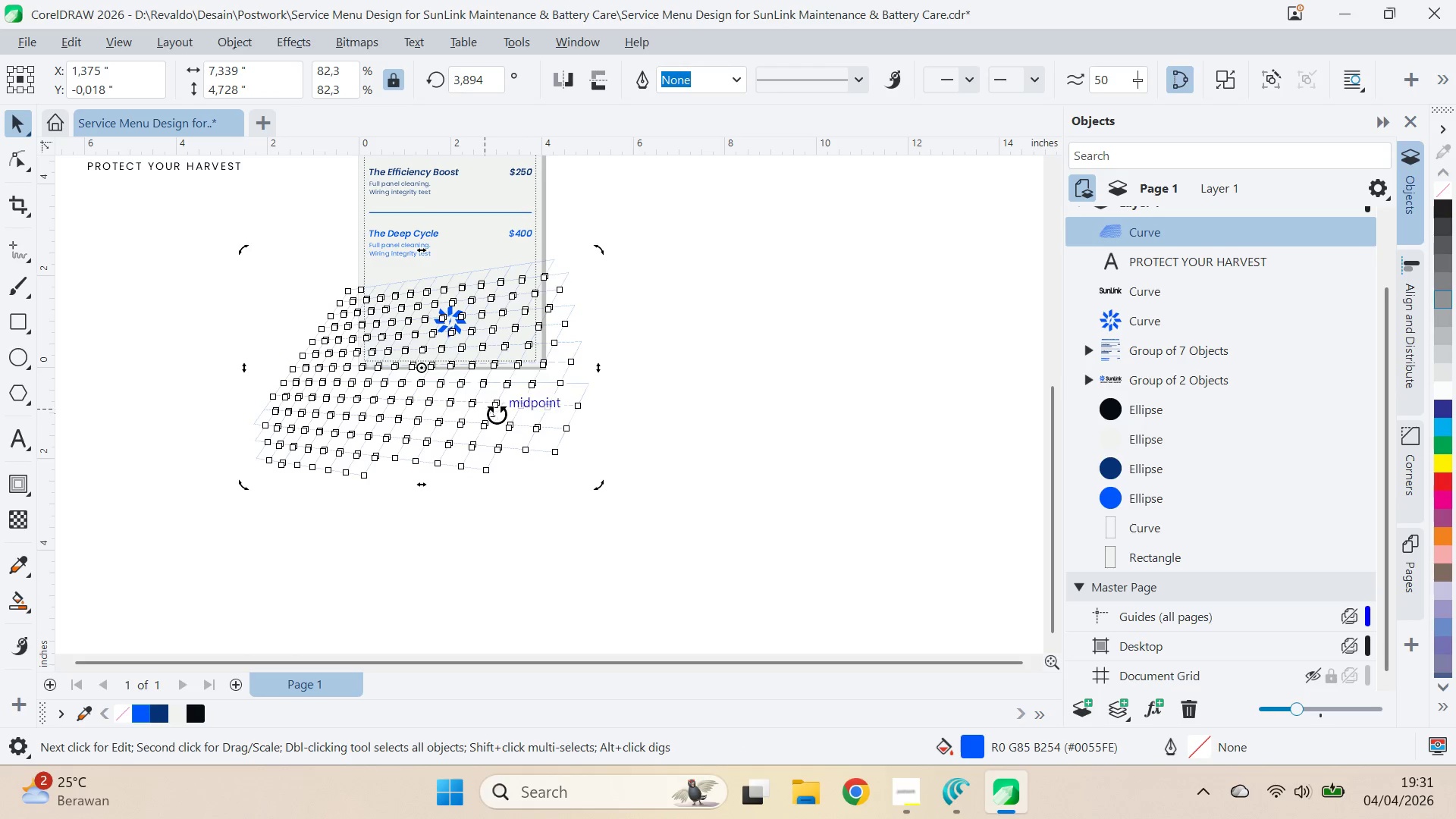 
key(Control+ControlLeft)
 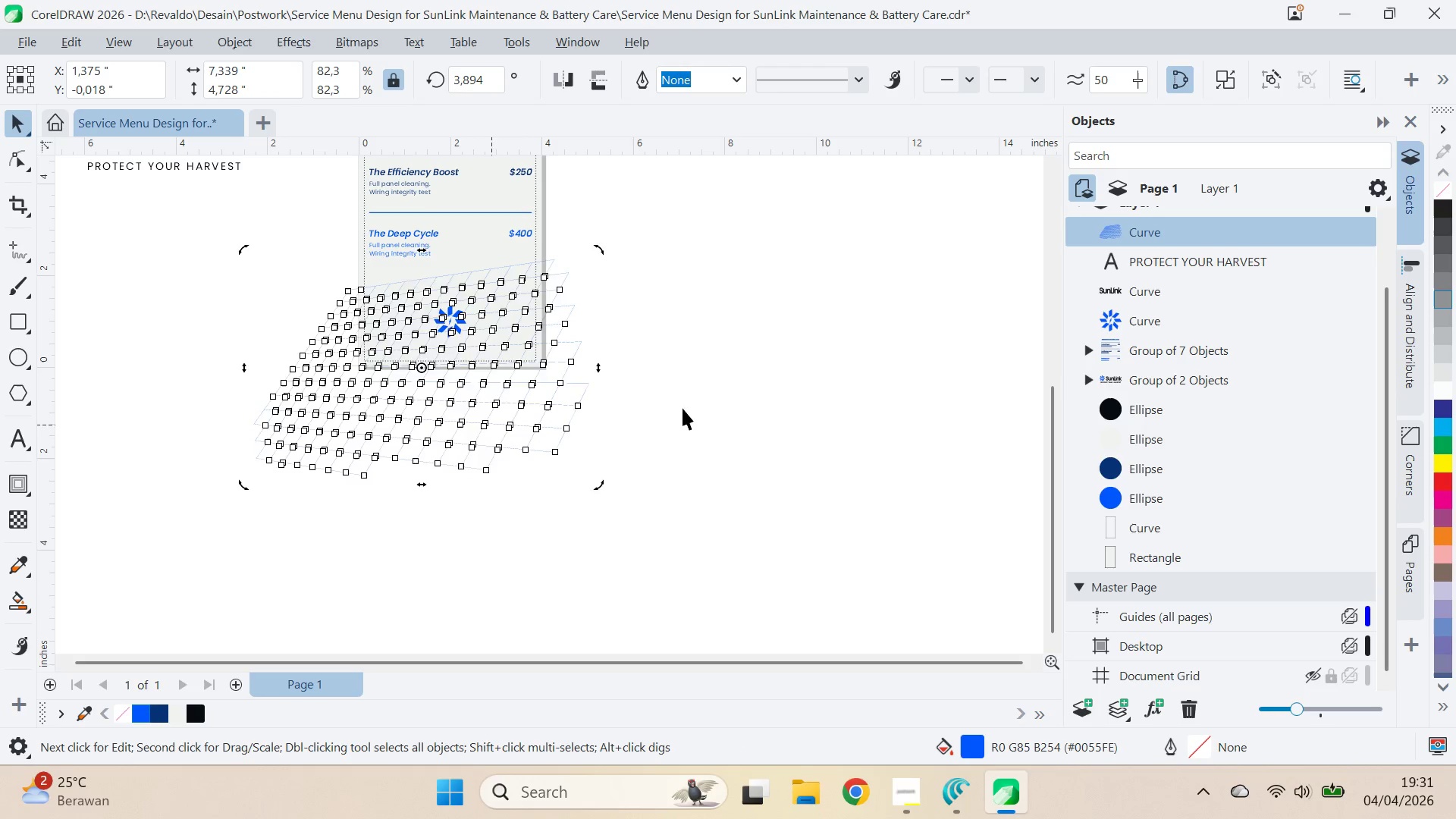 
left_click([689, 399])
 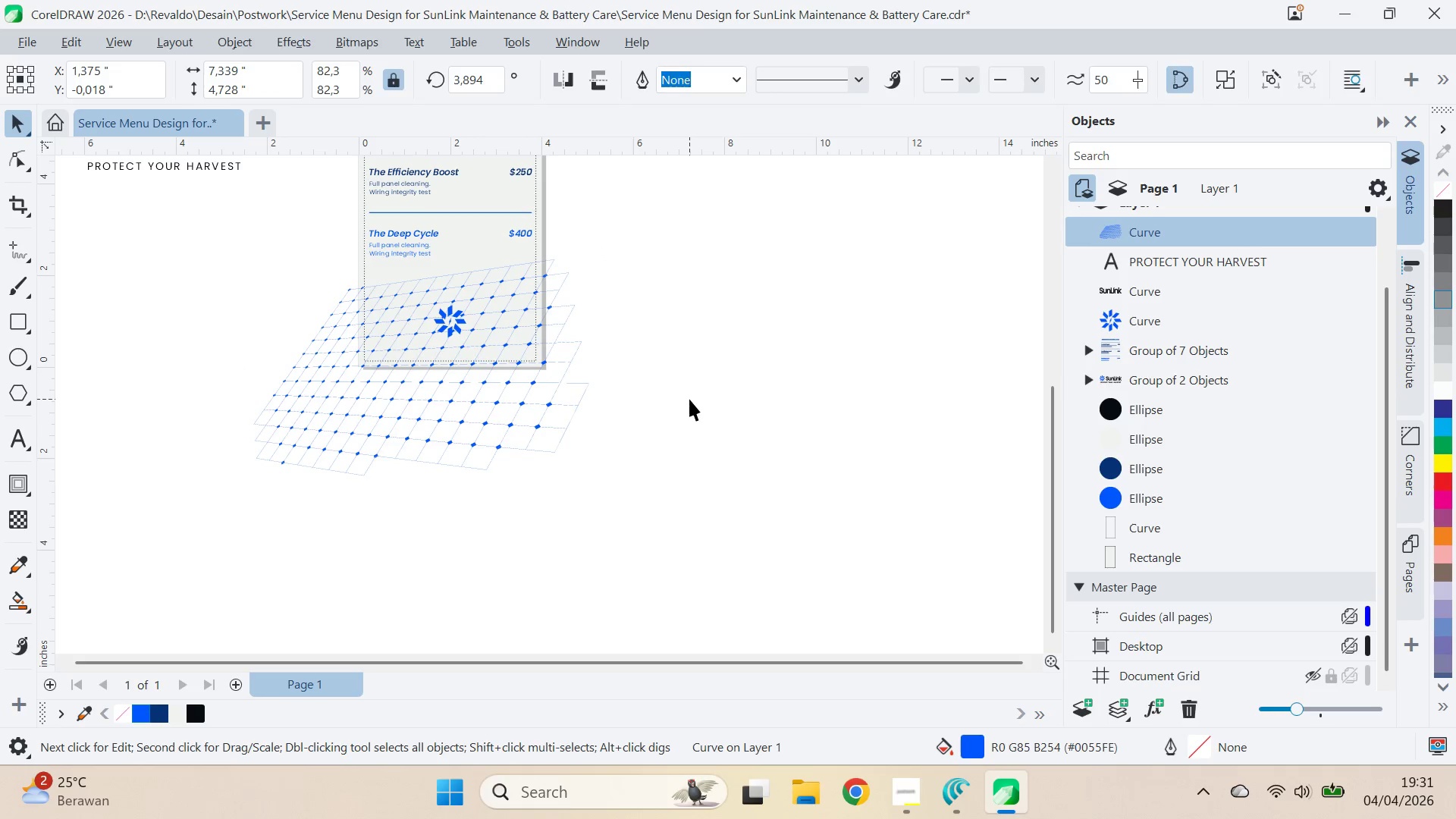 
key(Control+ControlLeft)
 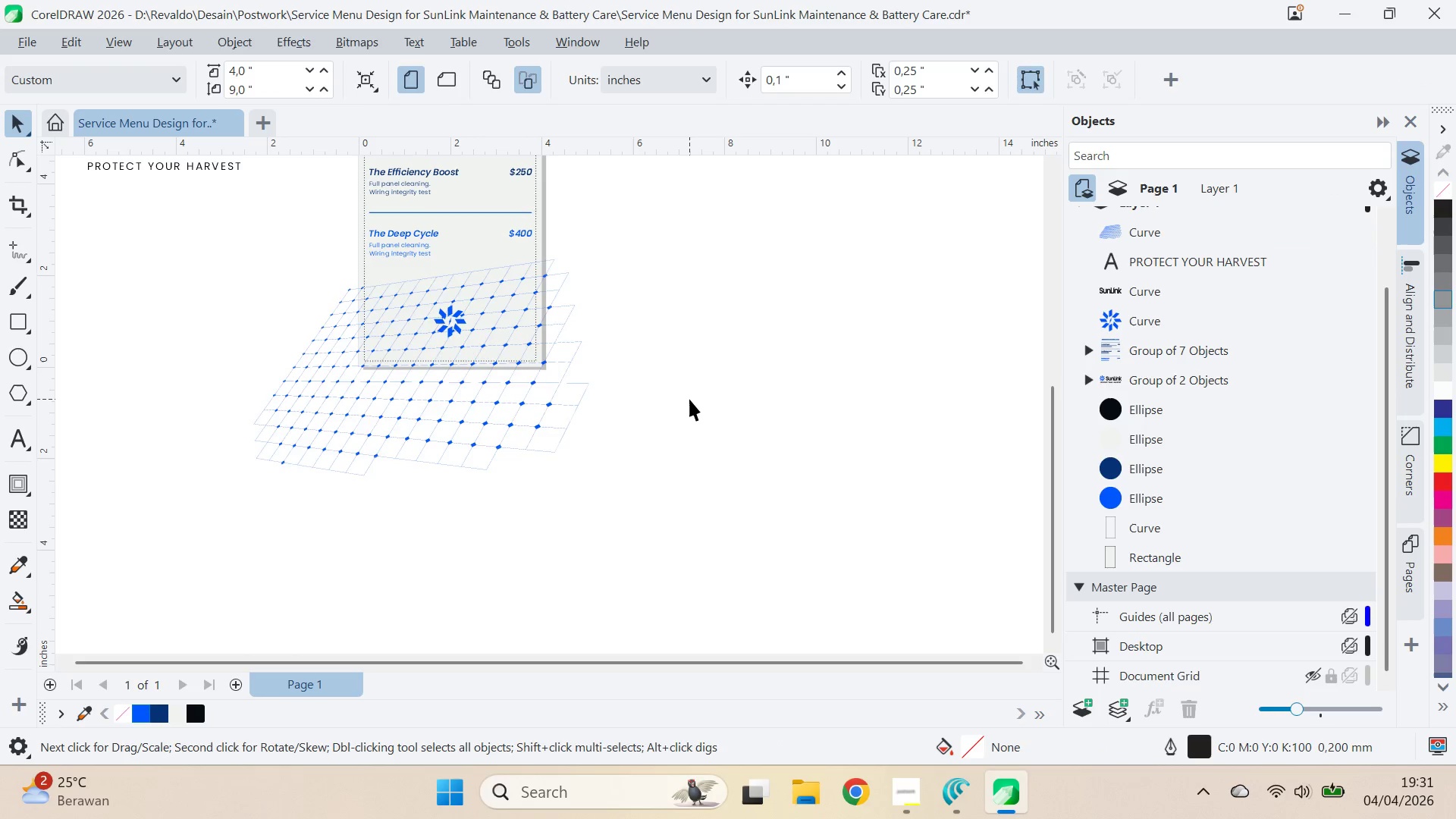 
key(Control+Z)
 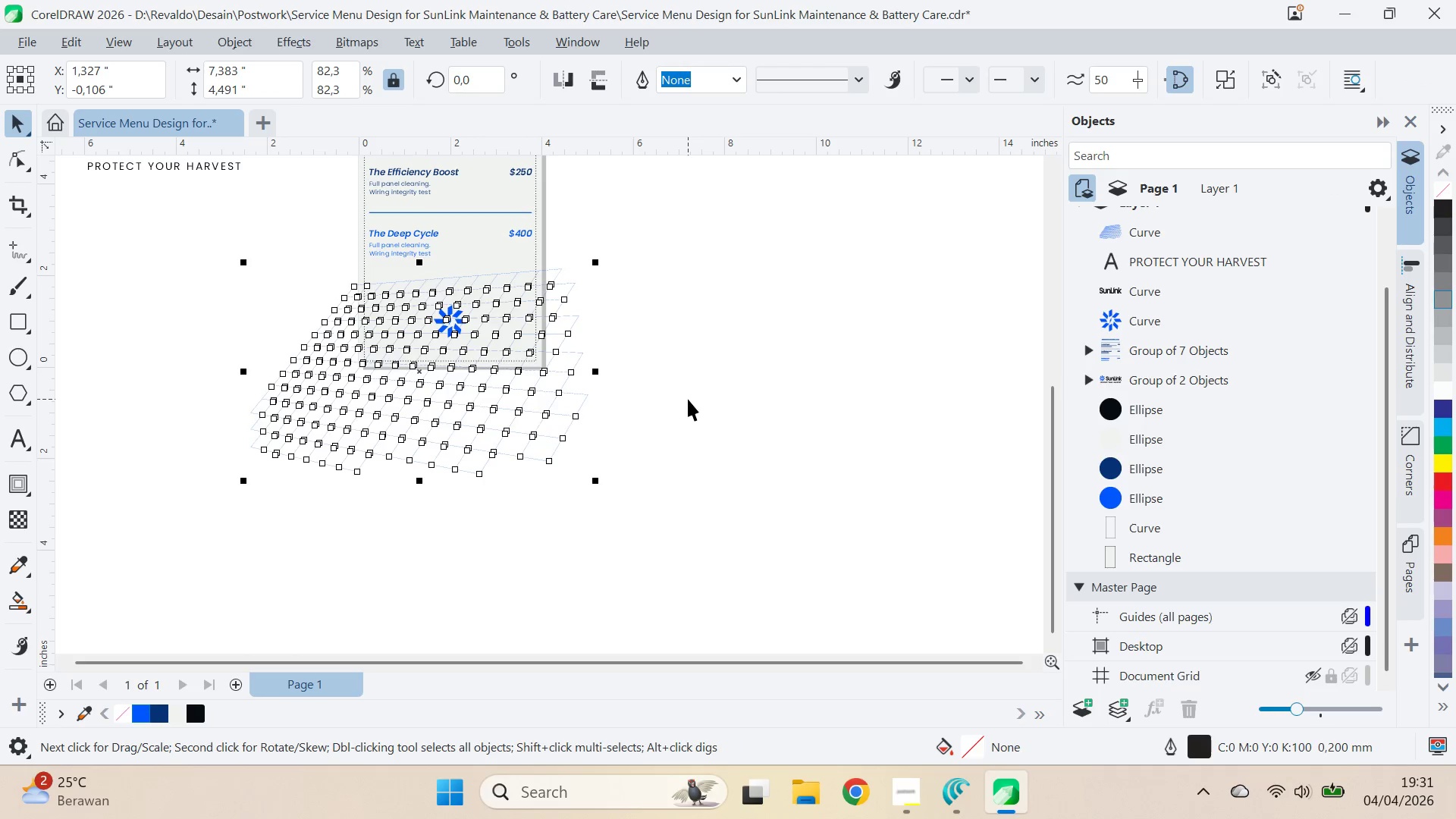 
left_click([688, 398])
 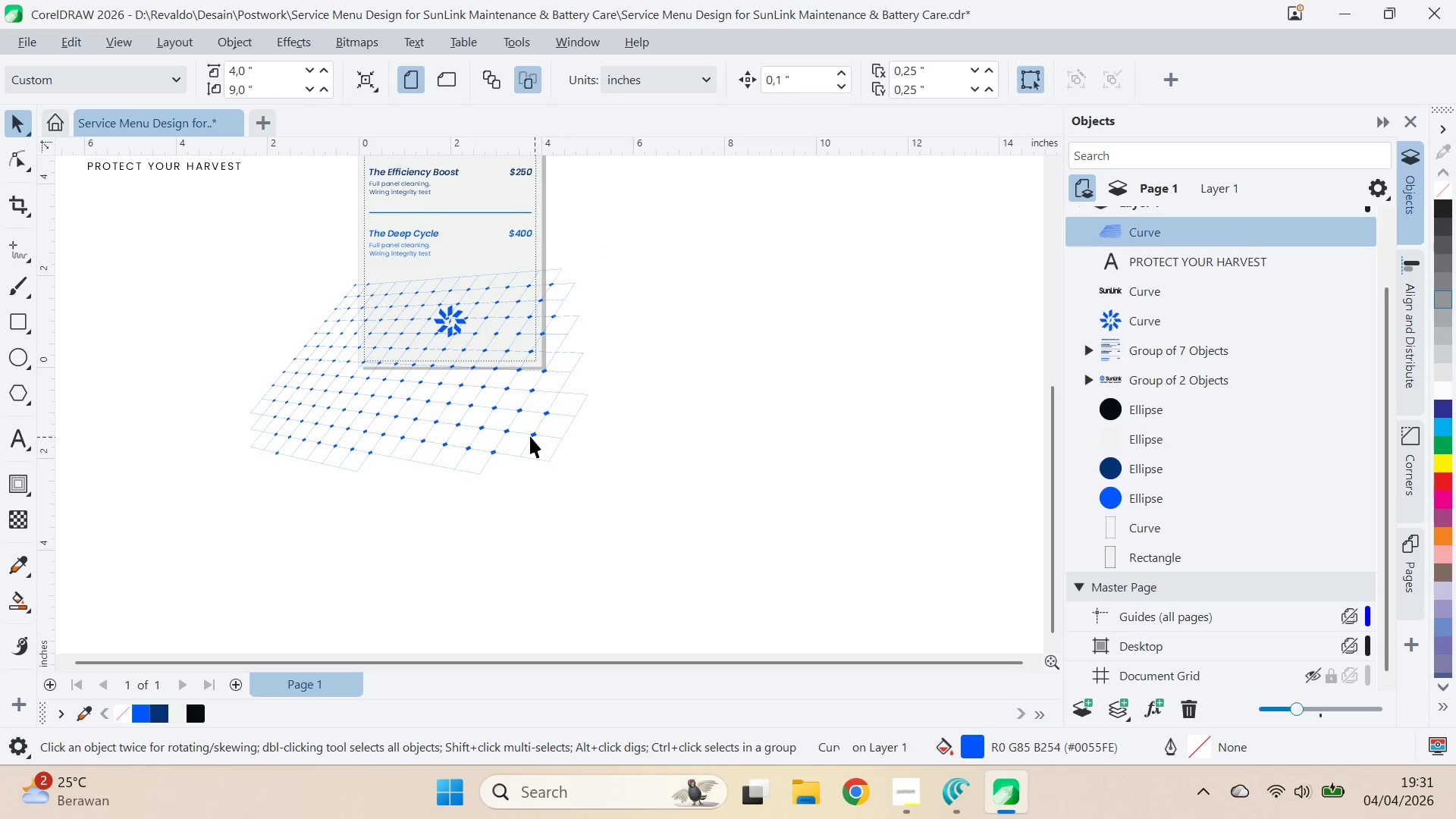 
left_click_drag(start_coordinate=[529, 436], to_coordinate=[497, 433])
 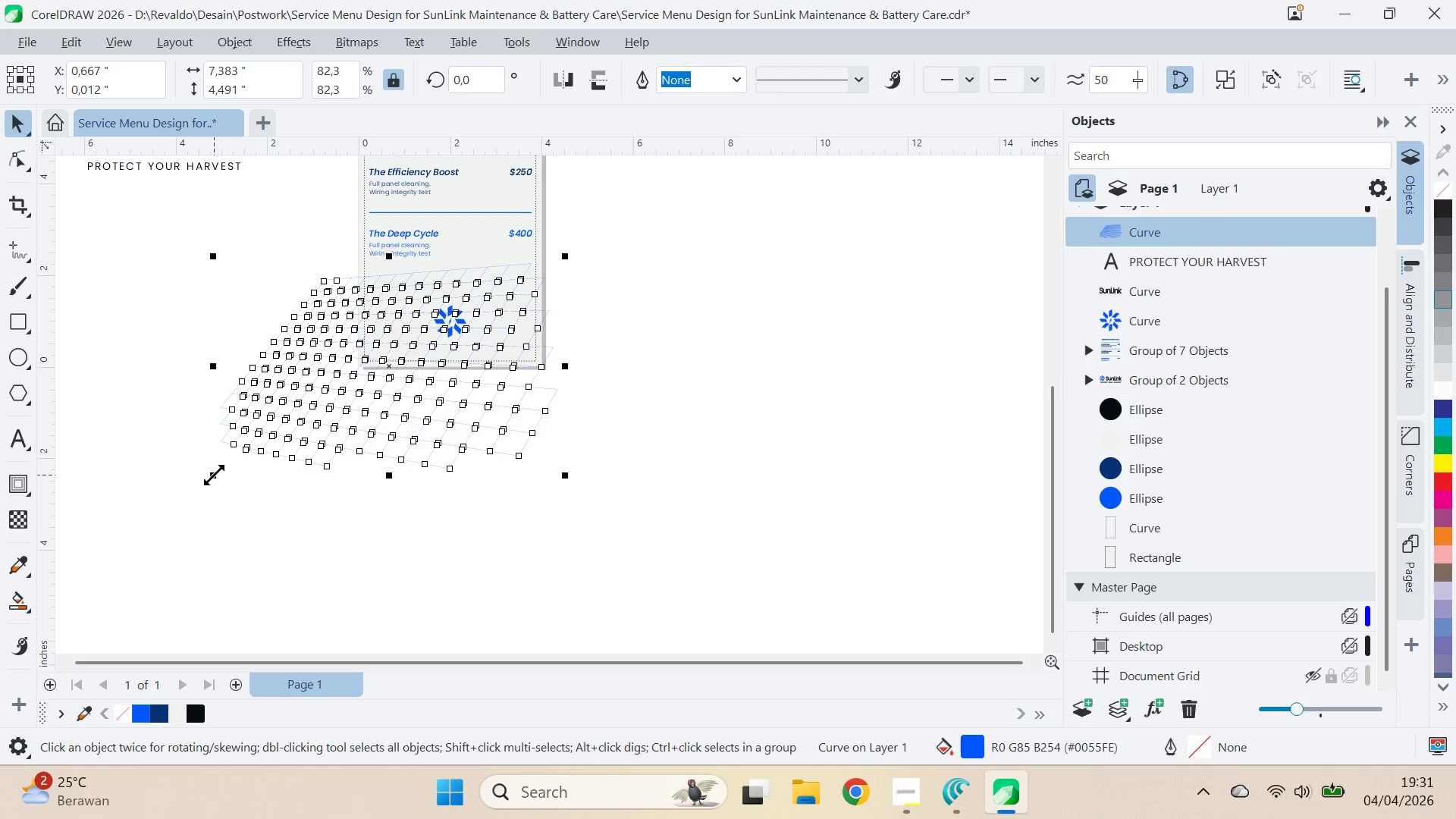 
left_click_drag(start_coordinate=[214, 475], to_coordinate=[289, 433])
 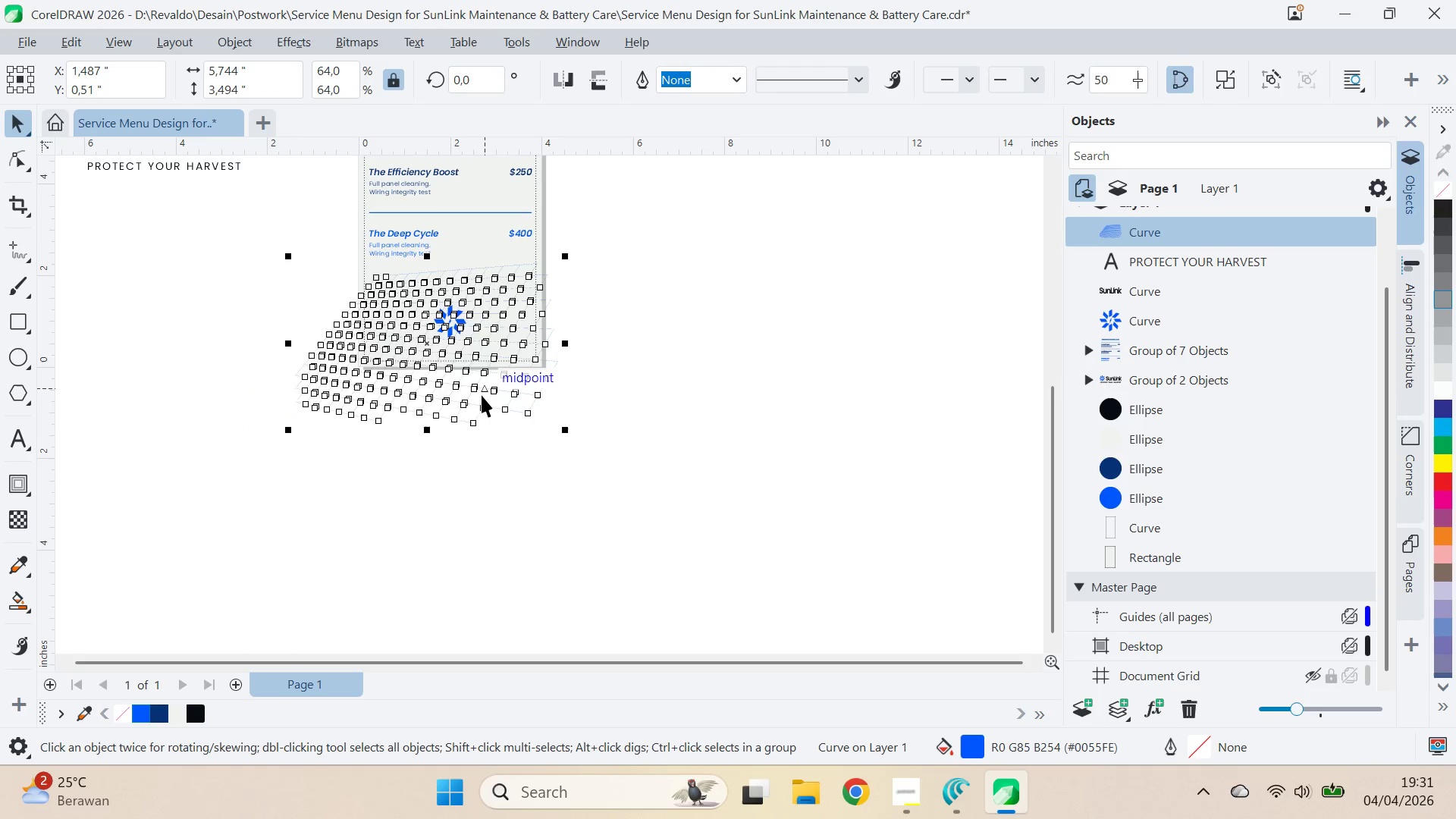 
left_click_drag(start_coordinate=[482, 395], to_coordinate=[452, 383])
 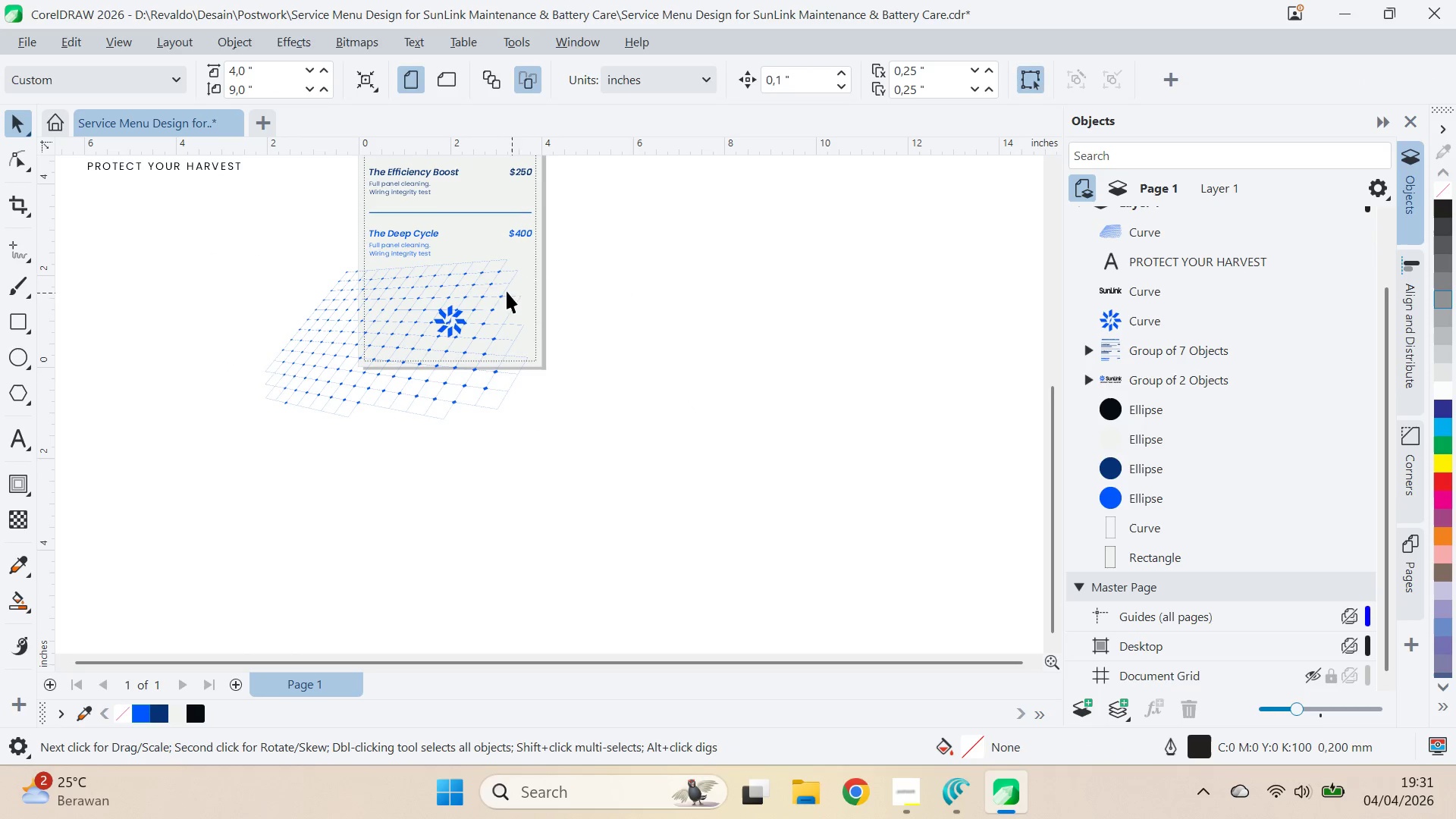 
left_click([470, 284])
 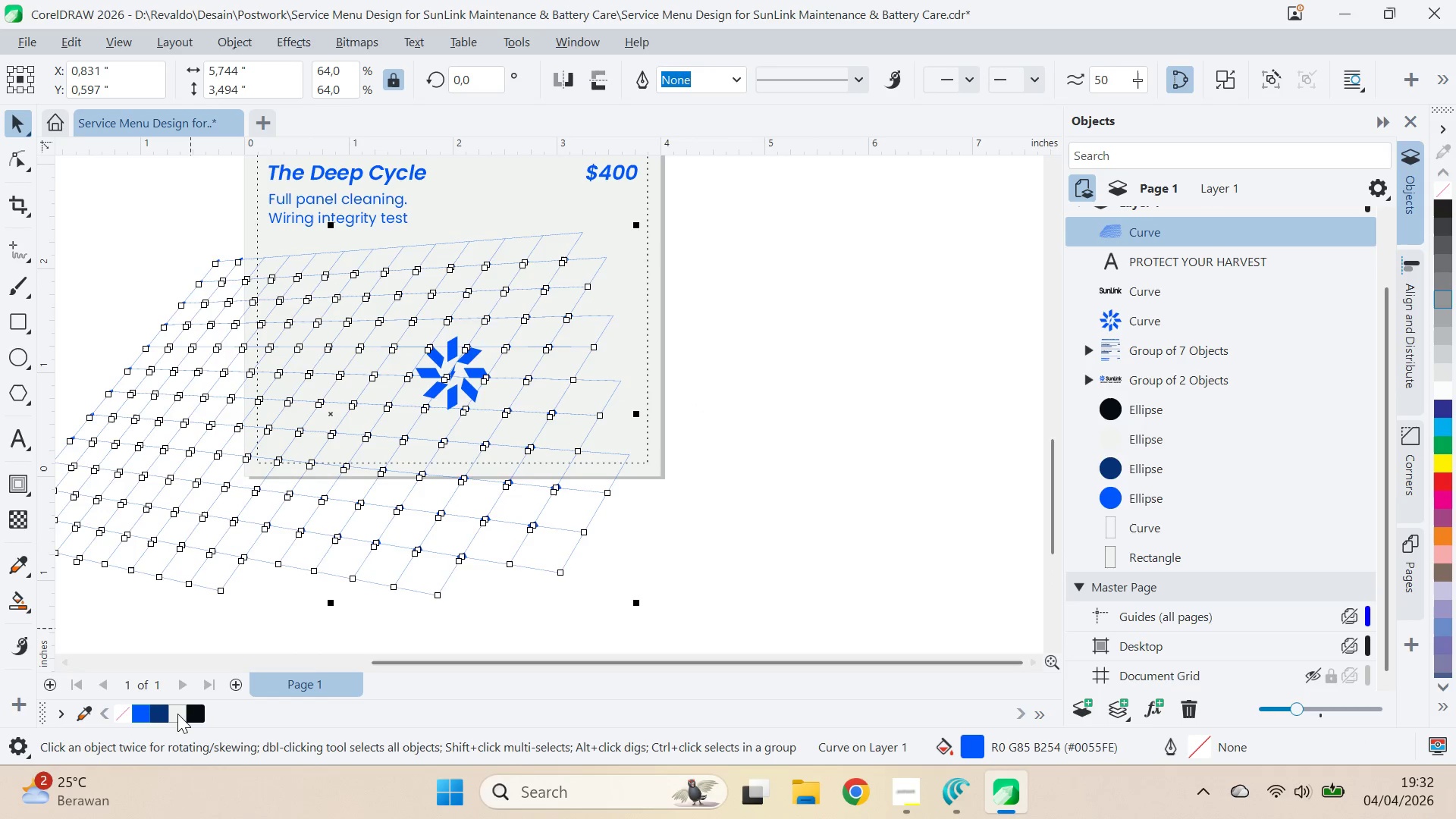 
scroll: coordinate [448, 286], scroll_direction: up, amount: 6.0
 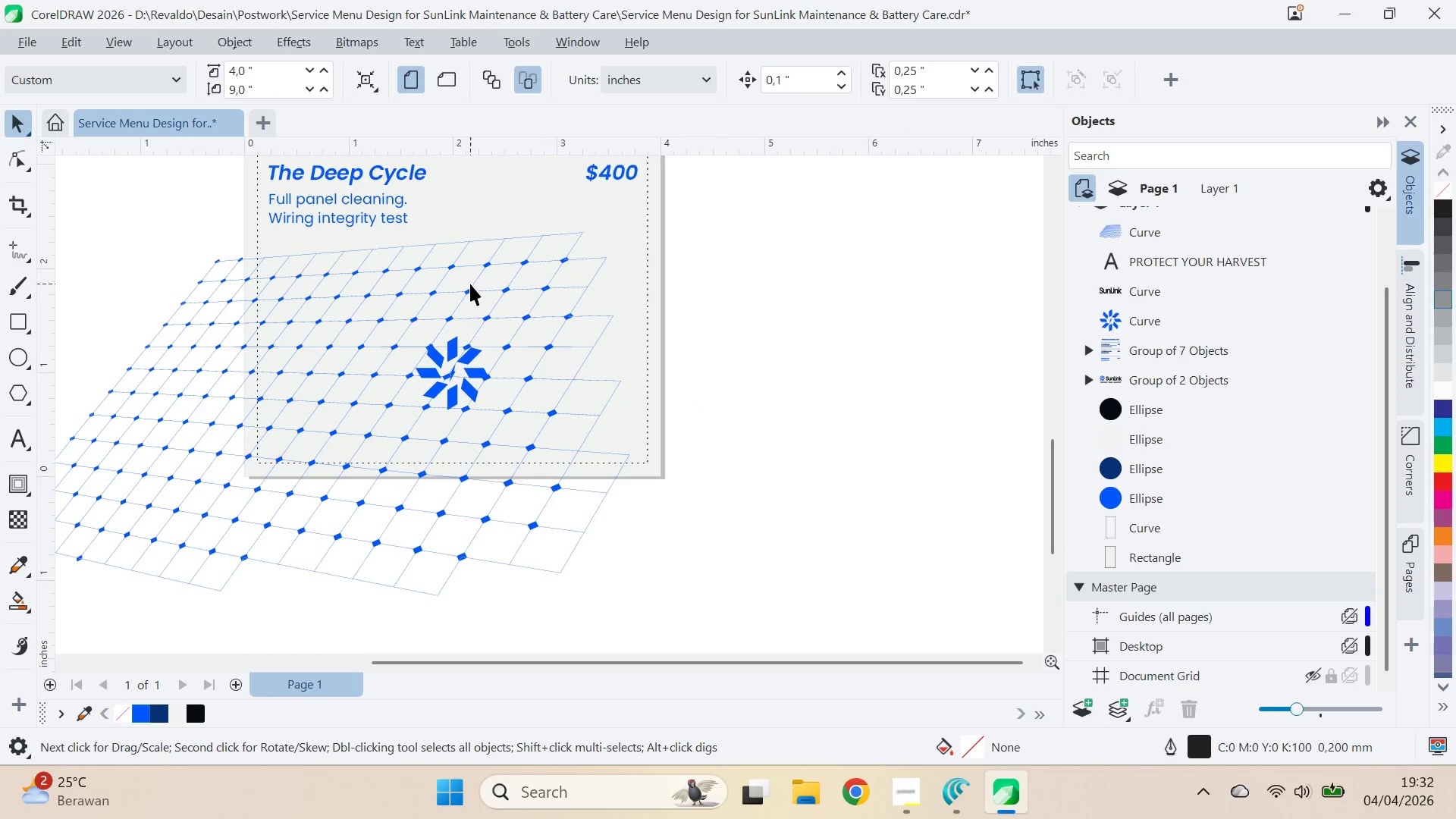 
double_click([858, 413])
 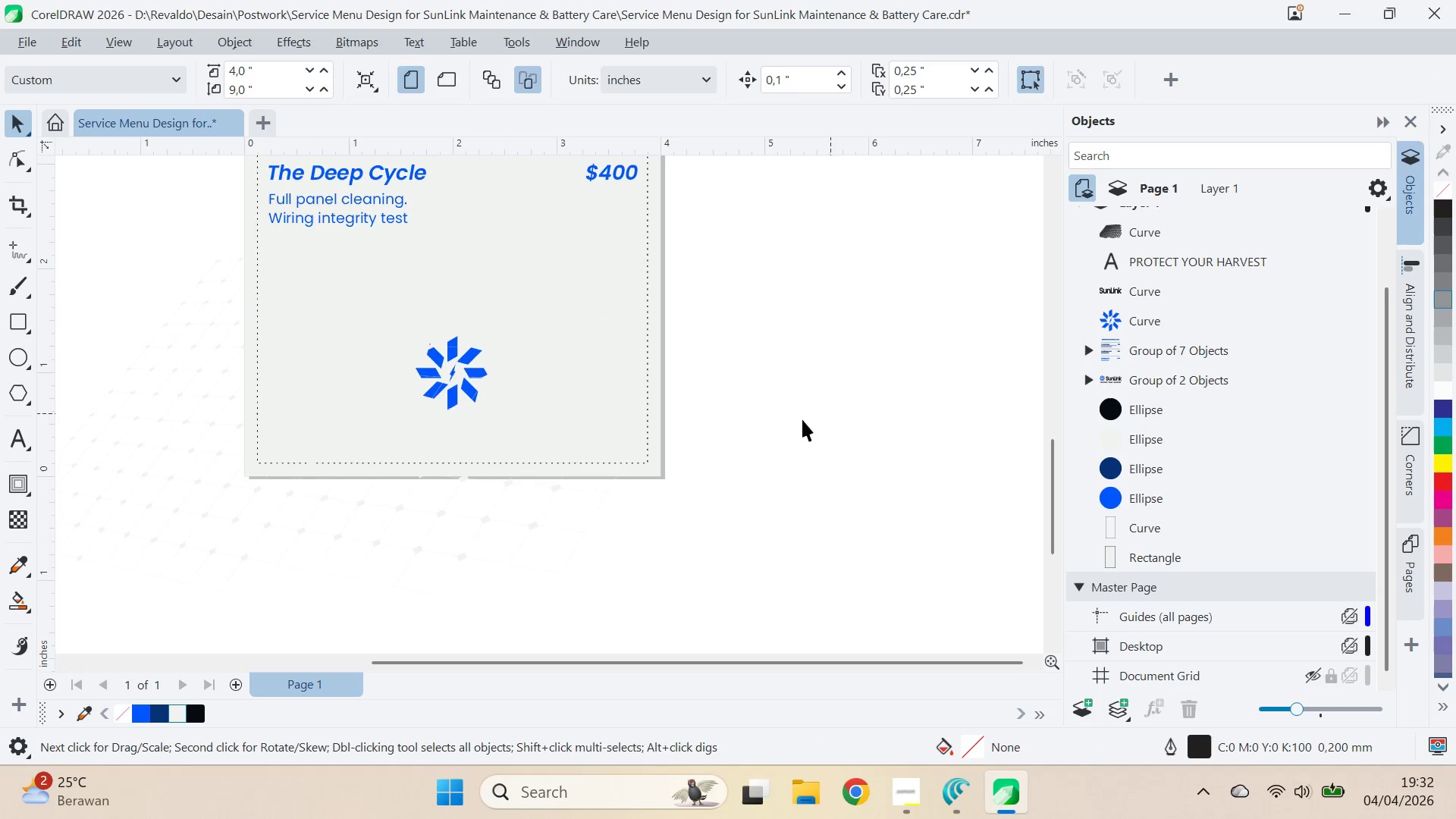 
left_click([513, 507])
 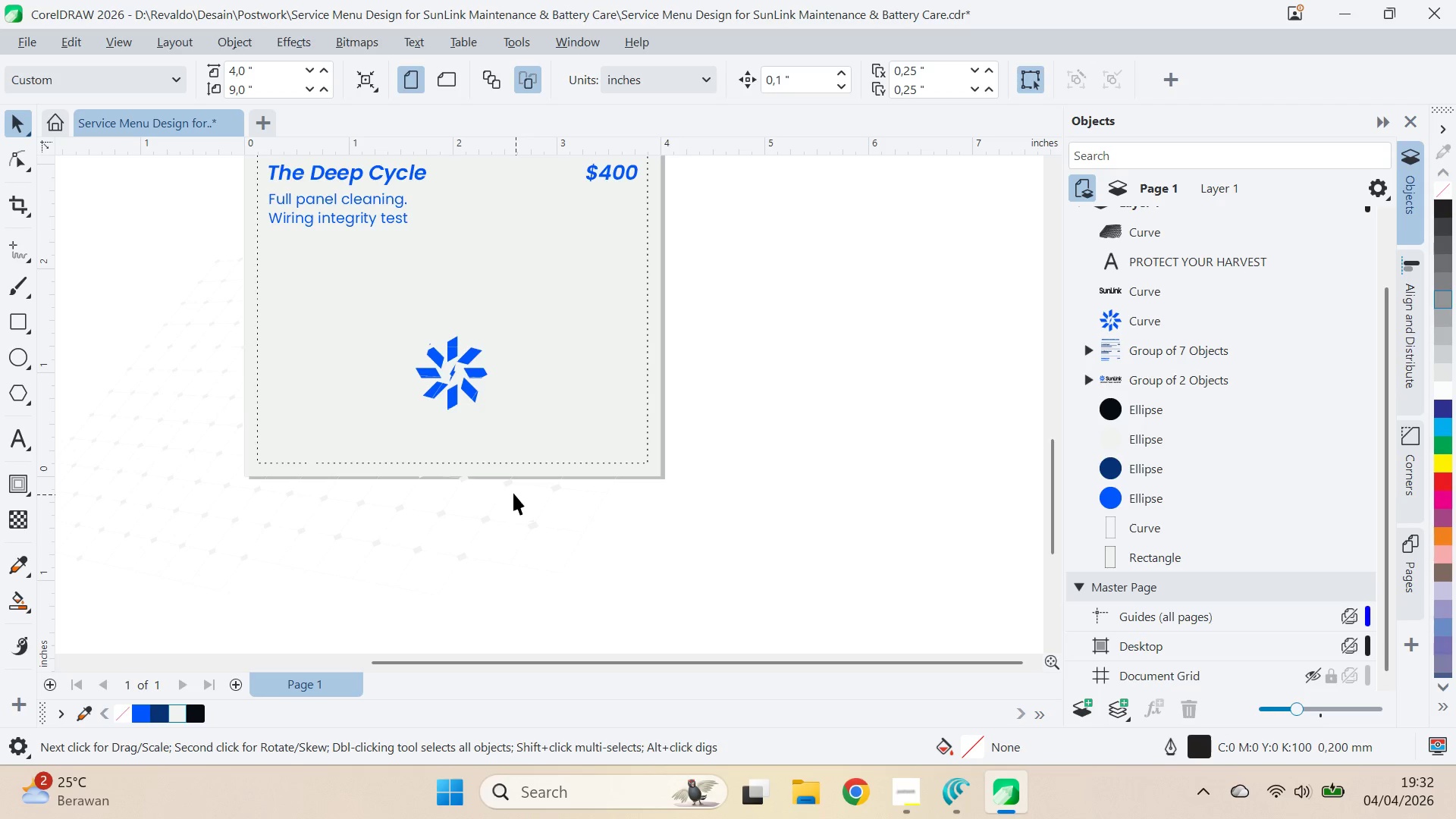 
double_click([508, 485])
 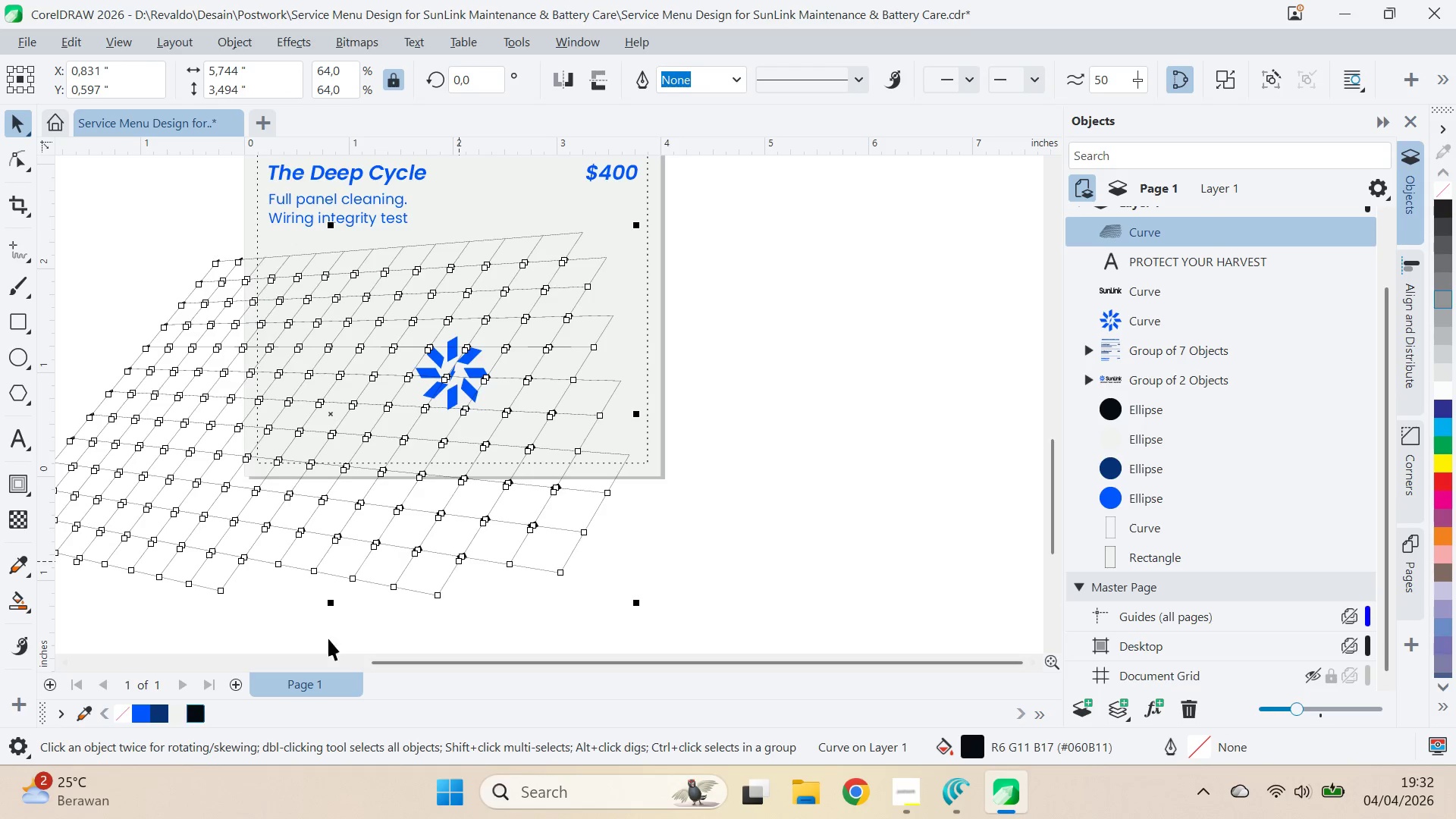 
left_click([155, 714])
 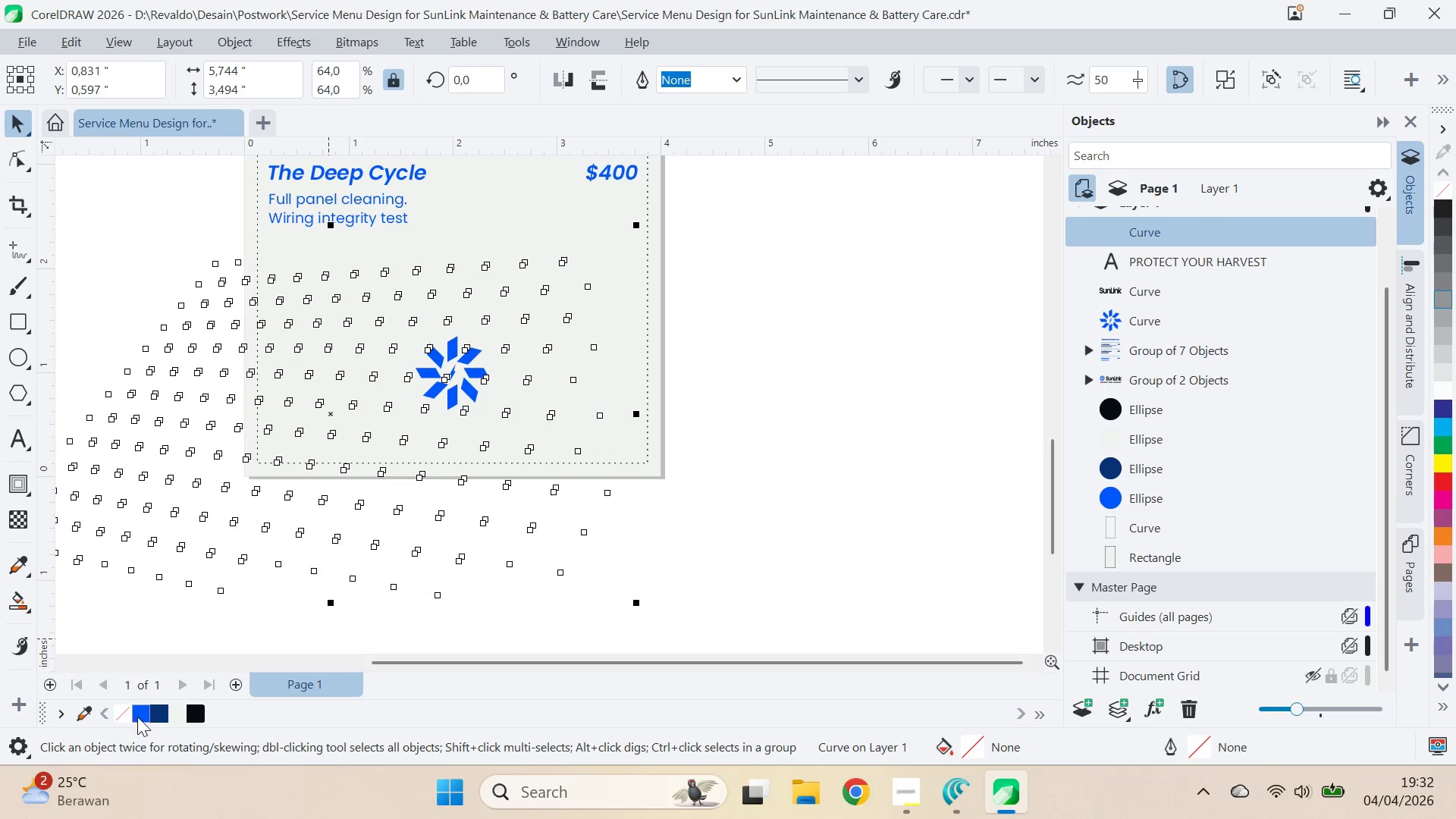 
left_click([146, 709])
 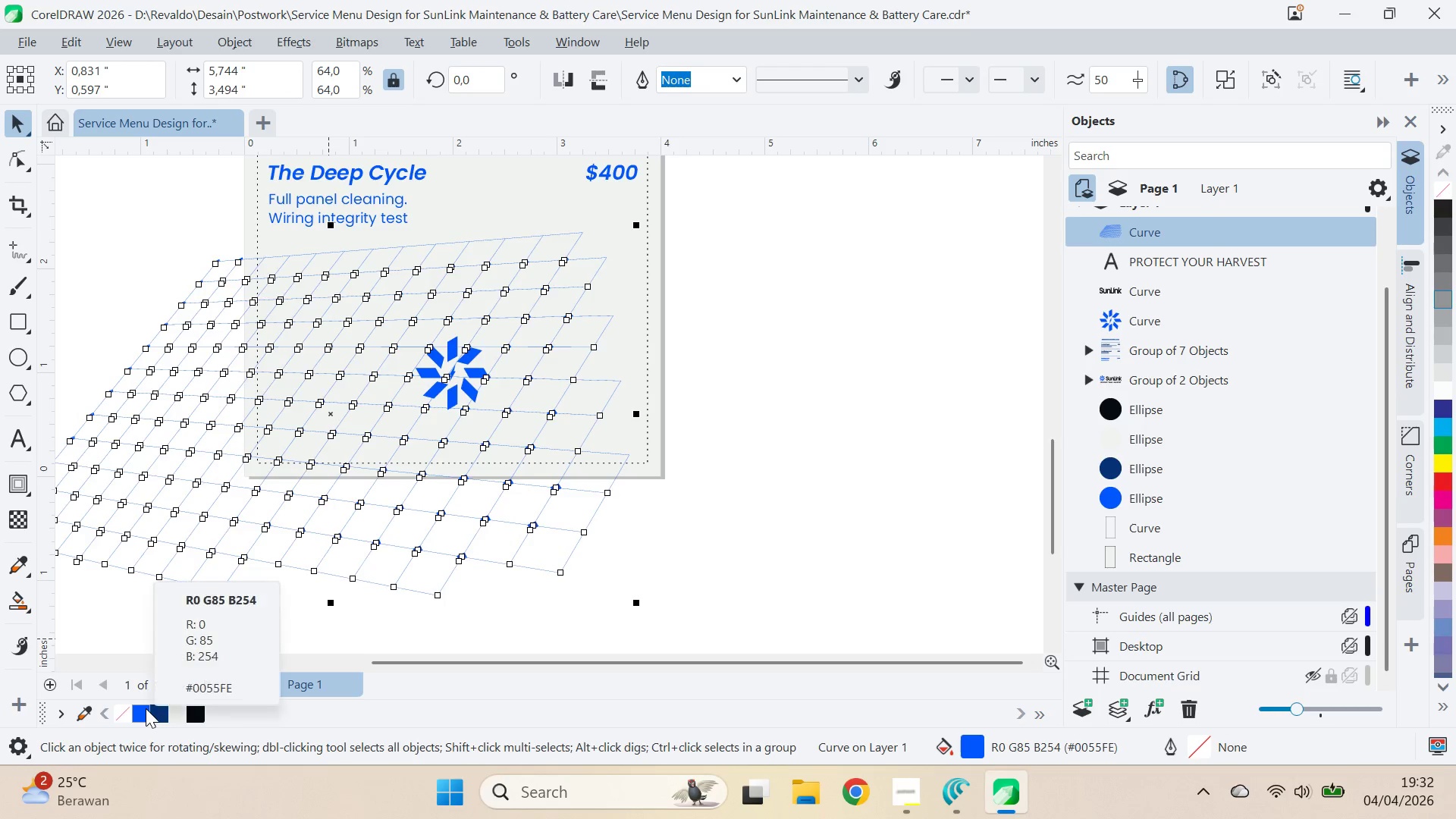 
left_click([831, 380])
 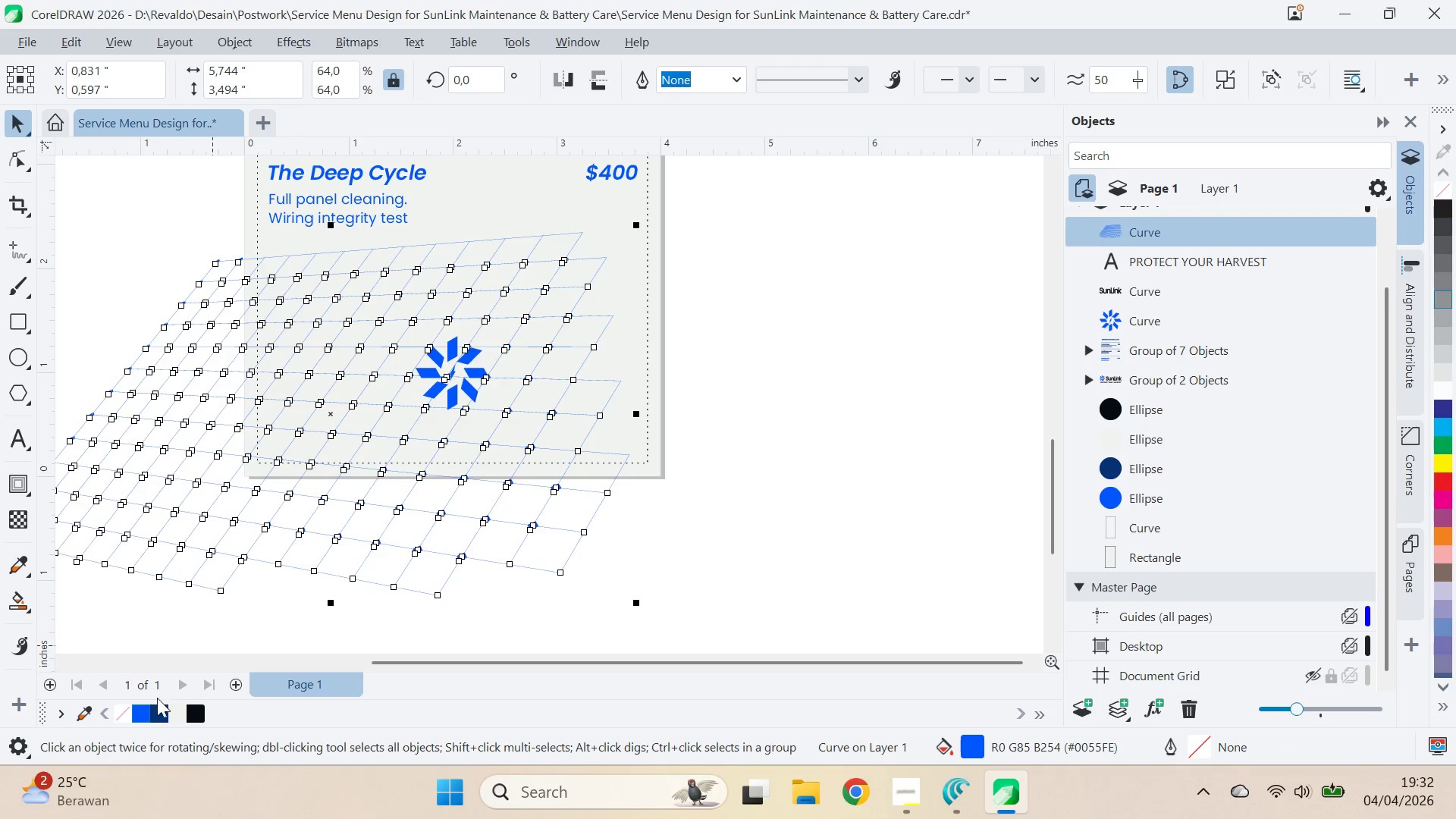 
double_click([159, 711])
 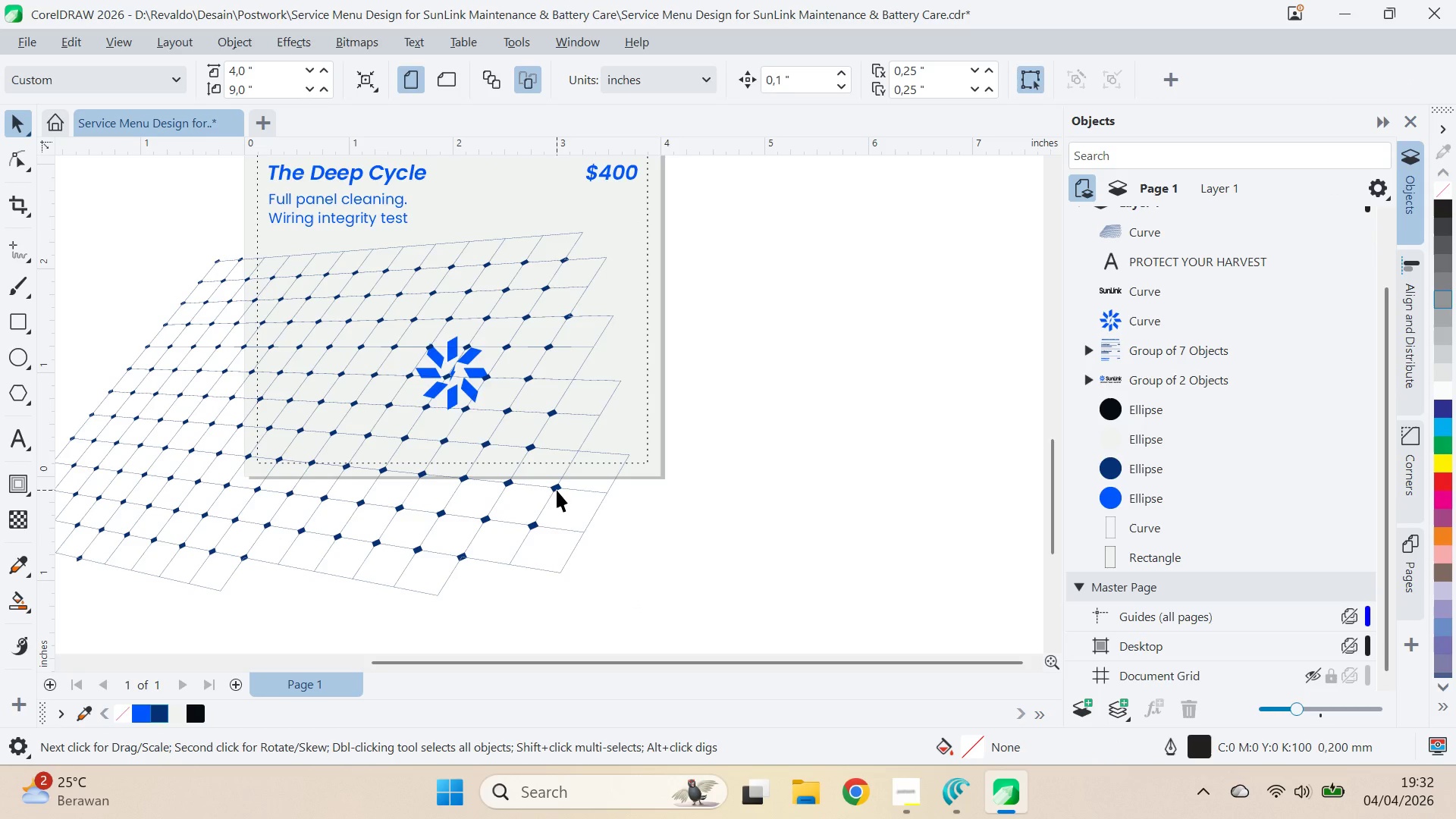 
left_click([556, 488])
 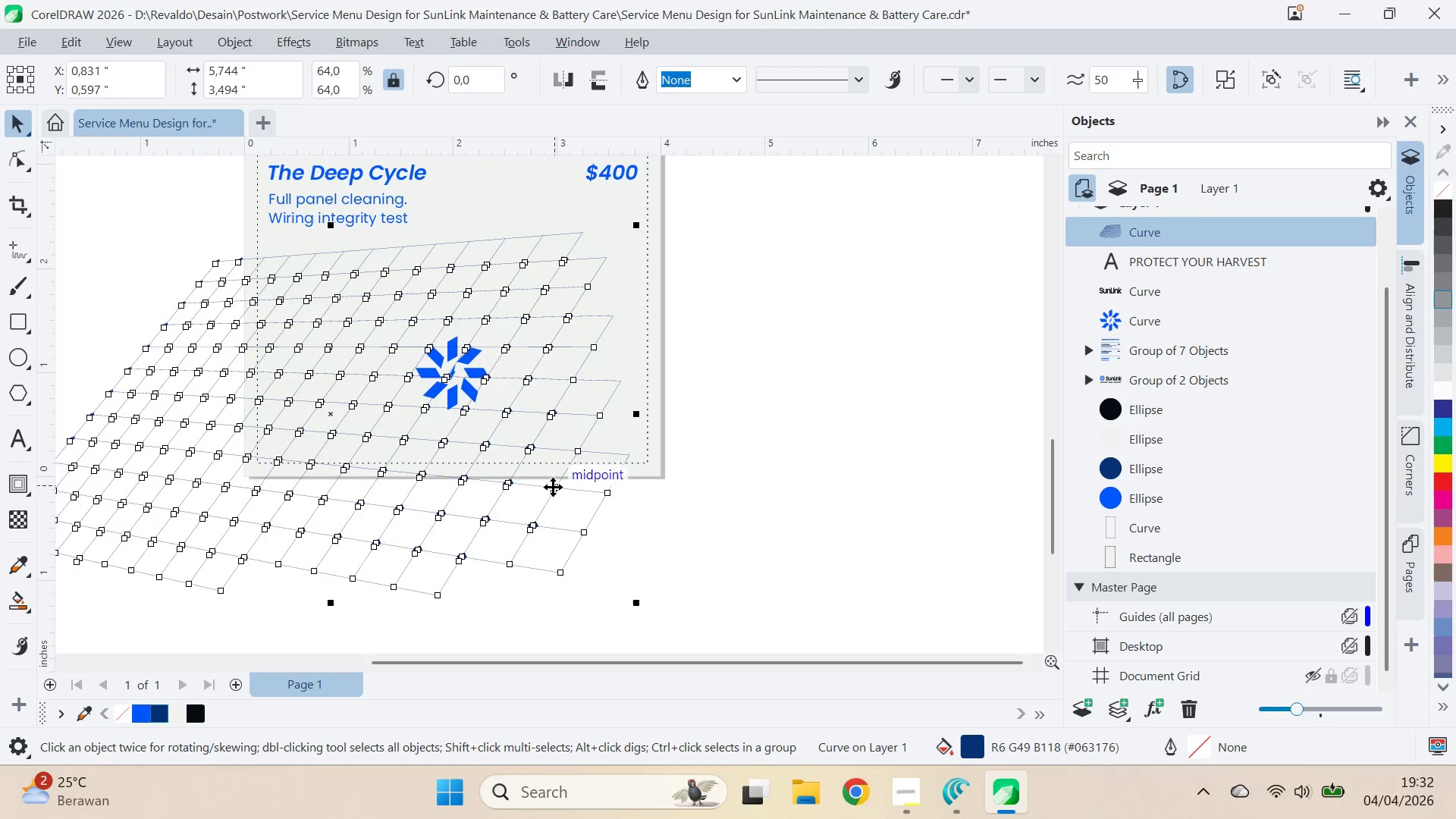 
left_click_drag(start_coordinate=[553, 487], to_coordinate=[595, 479])
 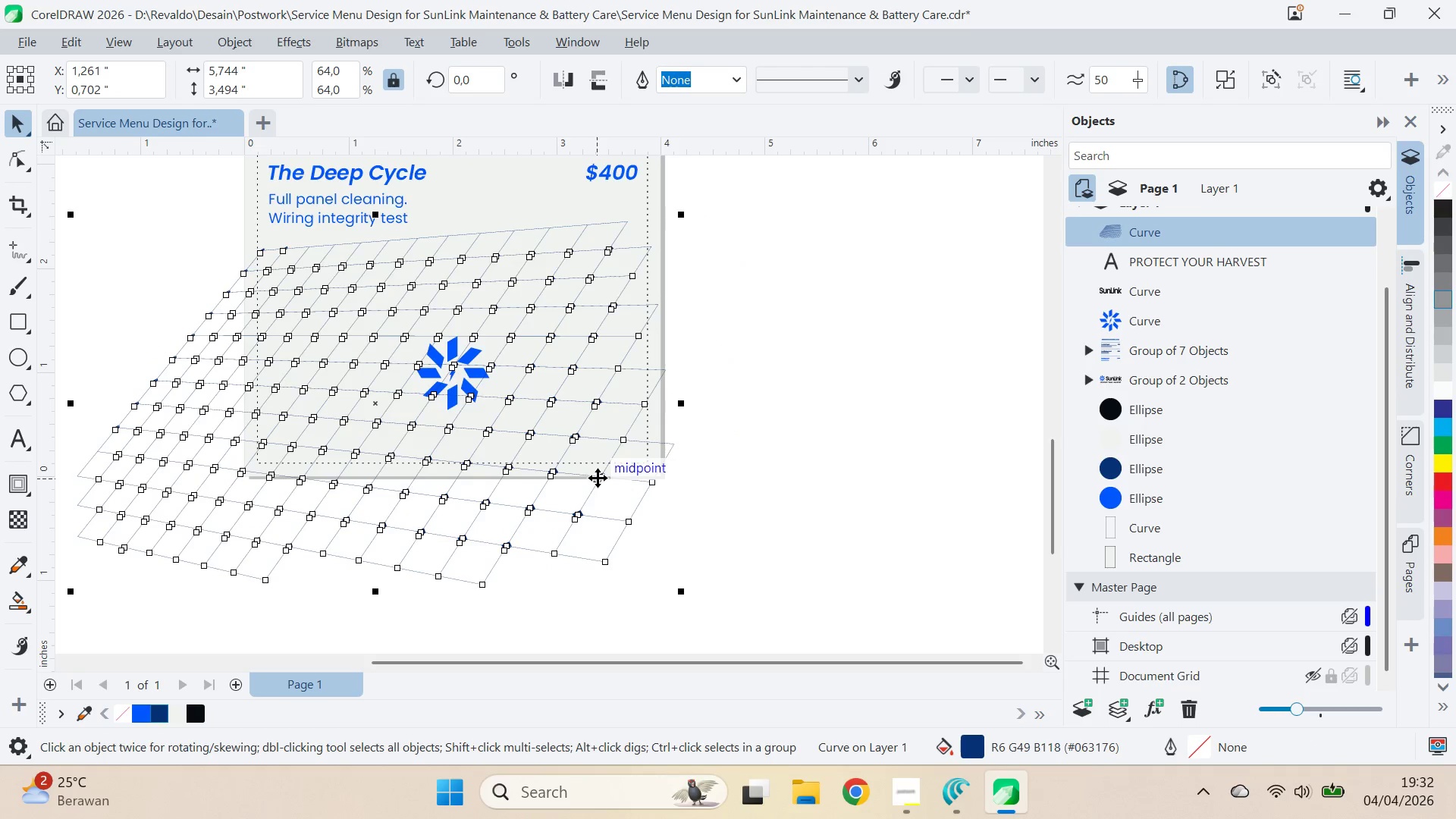 
left_click_drag(start_coordinate=[598, 478], to_coordinate=[551, 483])
 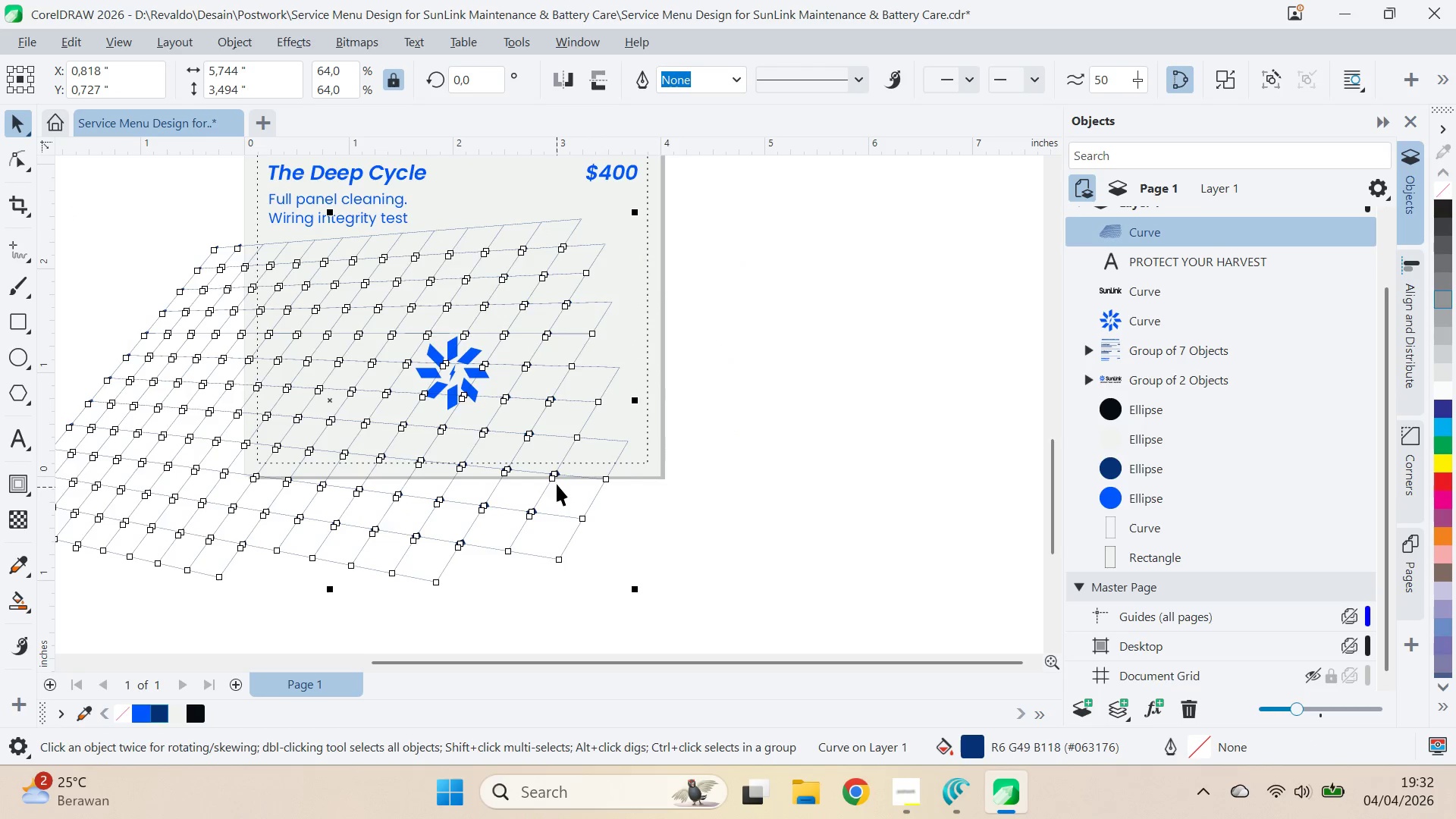 
left_click_drag(start_coordinate=[557, 476], to_coordinate=[574, 481])
 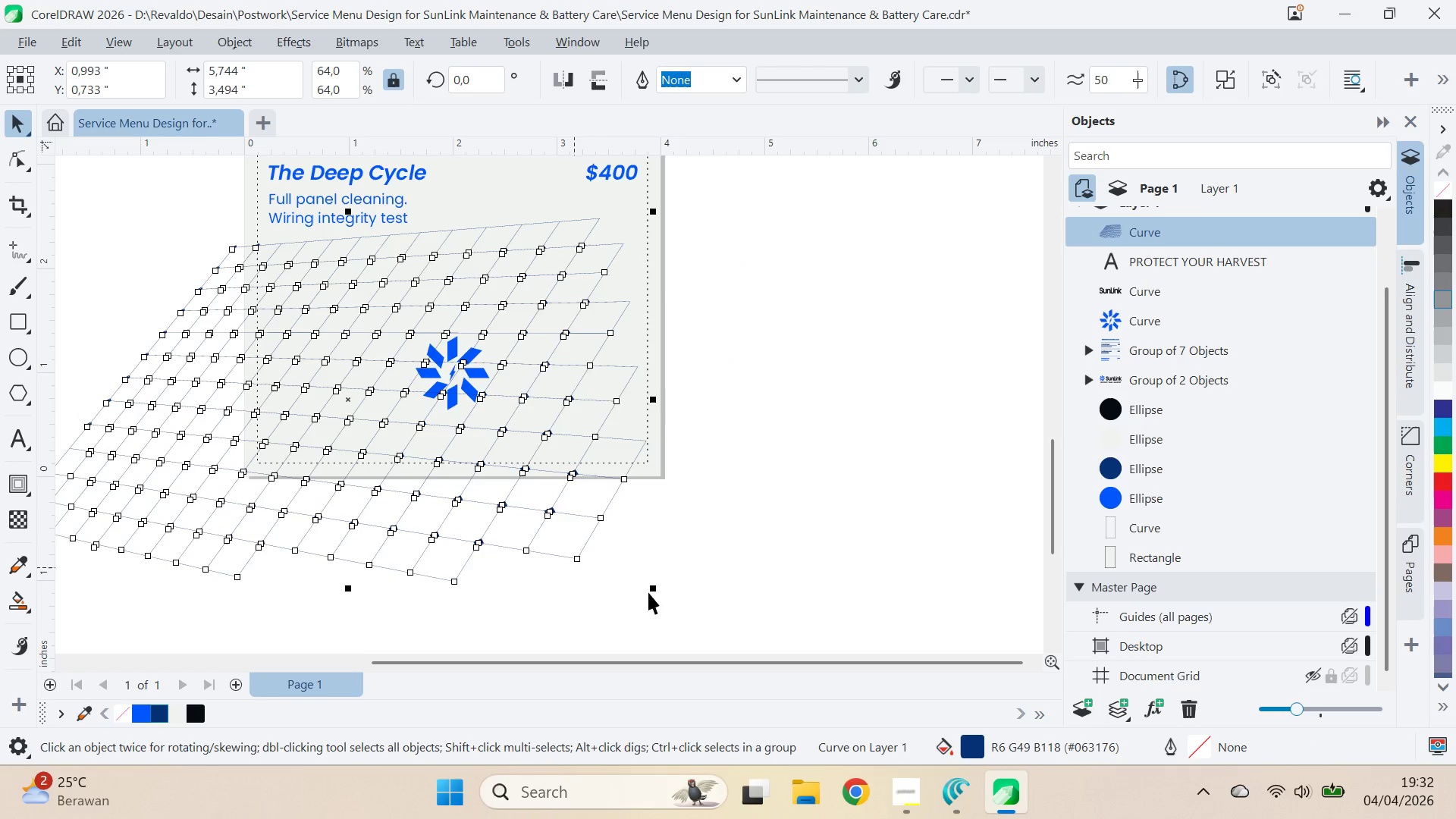 
left_click_drag(start_coordinate=[655, 596], to_coordinate=[524, 519])
 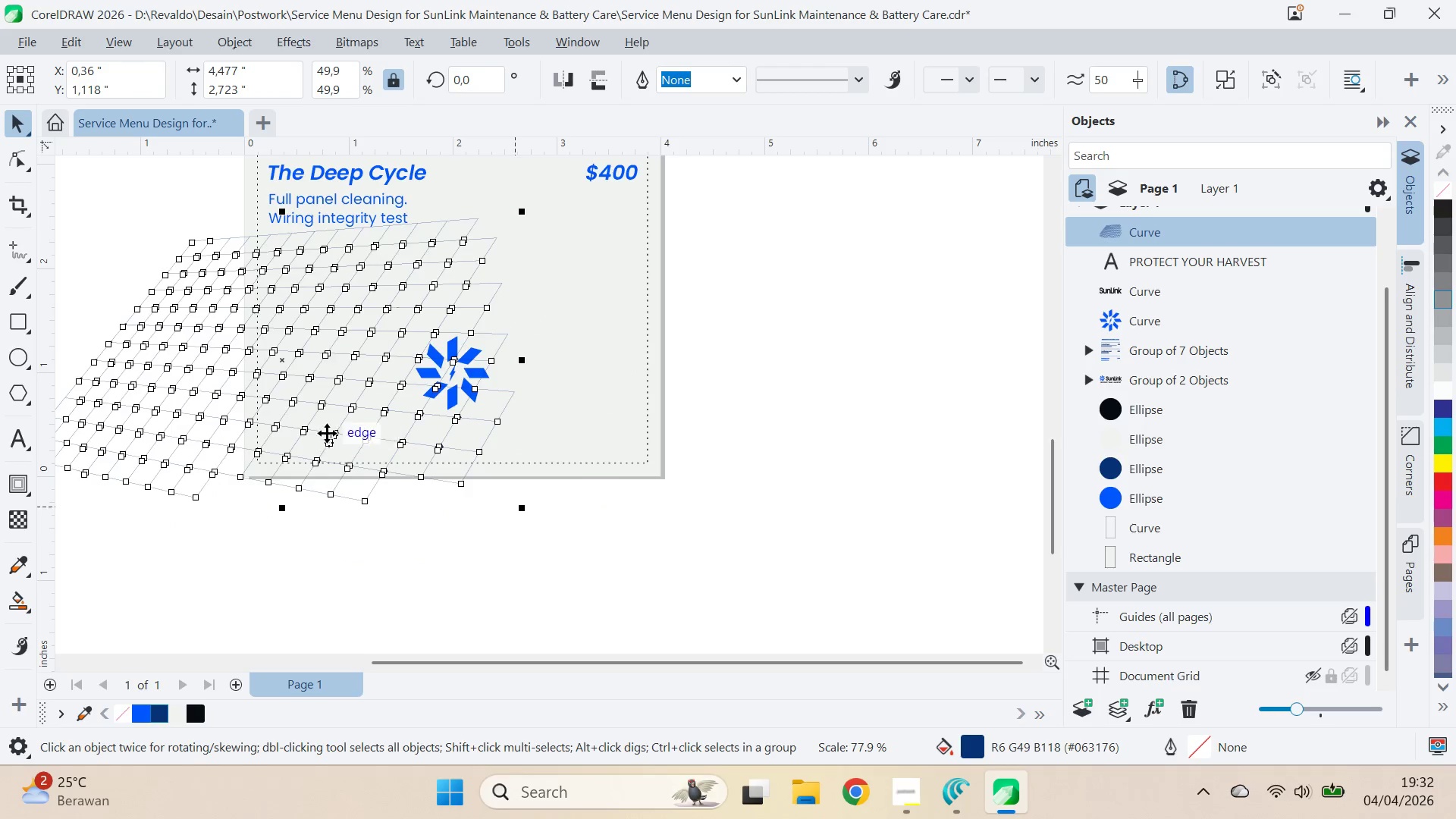 
left_click_drag(start_coordinate=[327, 431], to_coordinate=[371, 462])
 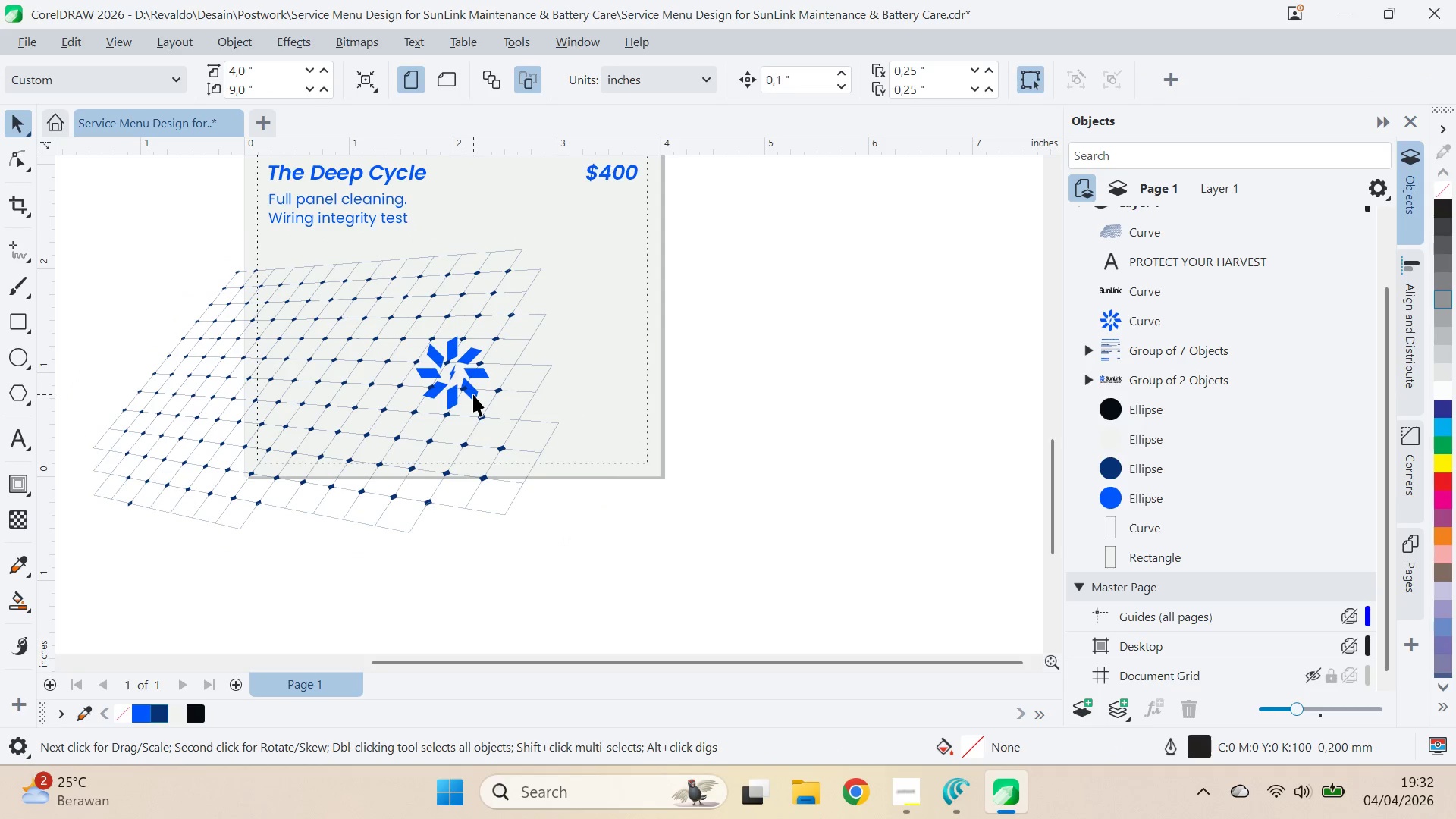 
left_click([473, 394])
 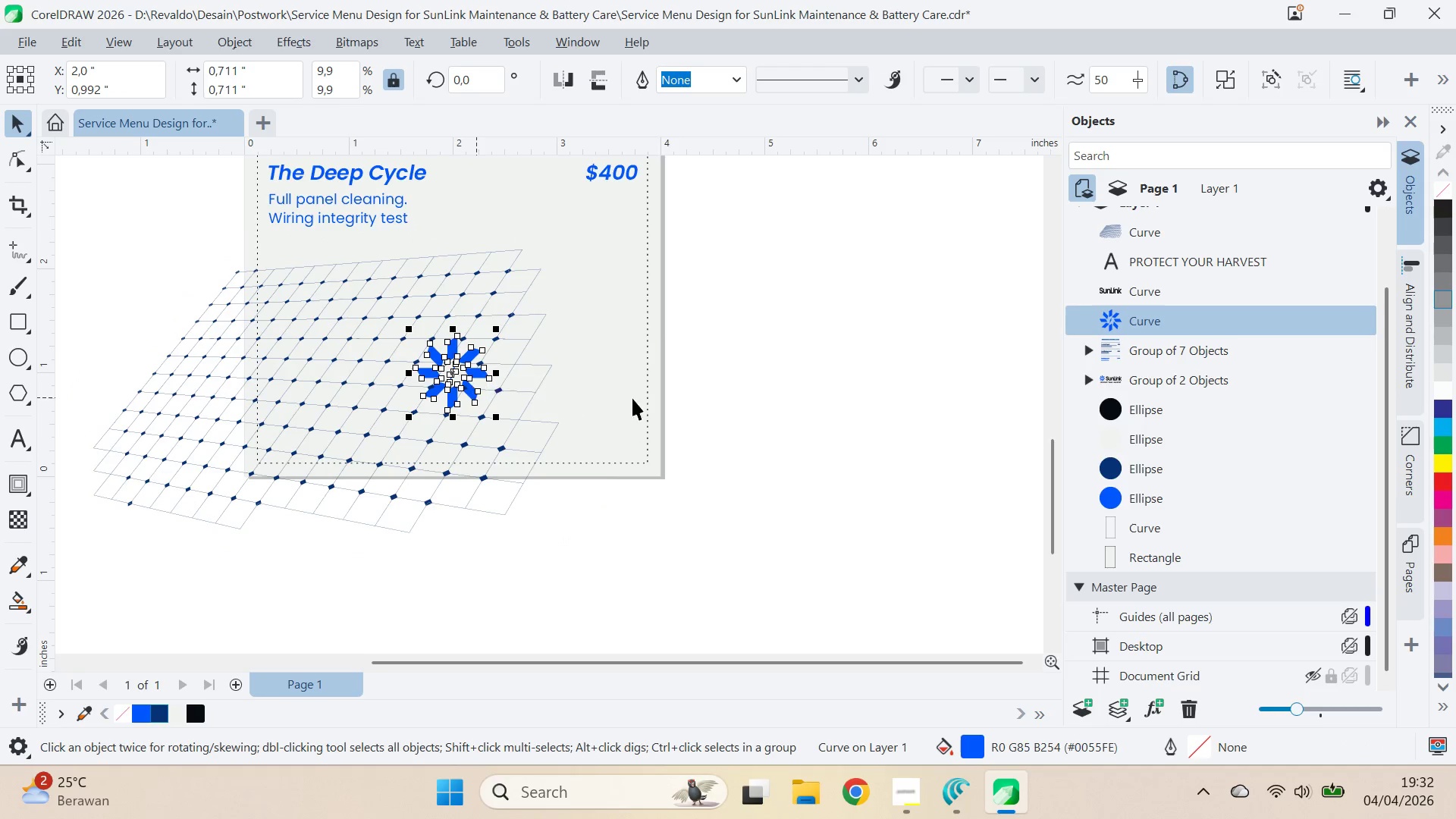 
left_click([806, 406])
 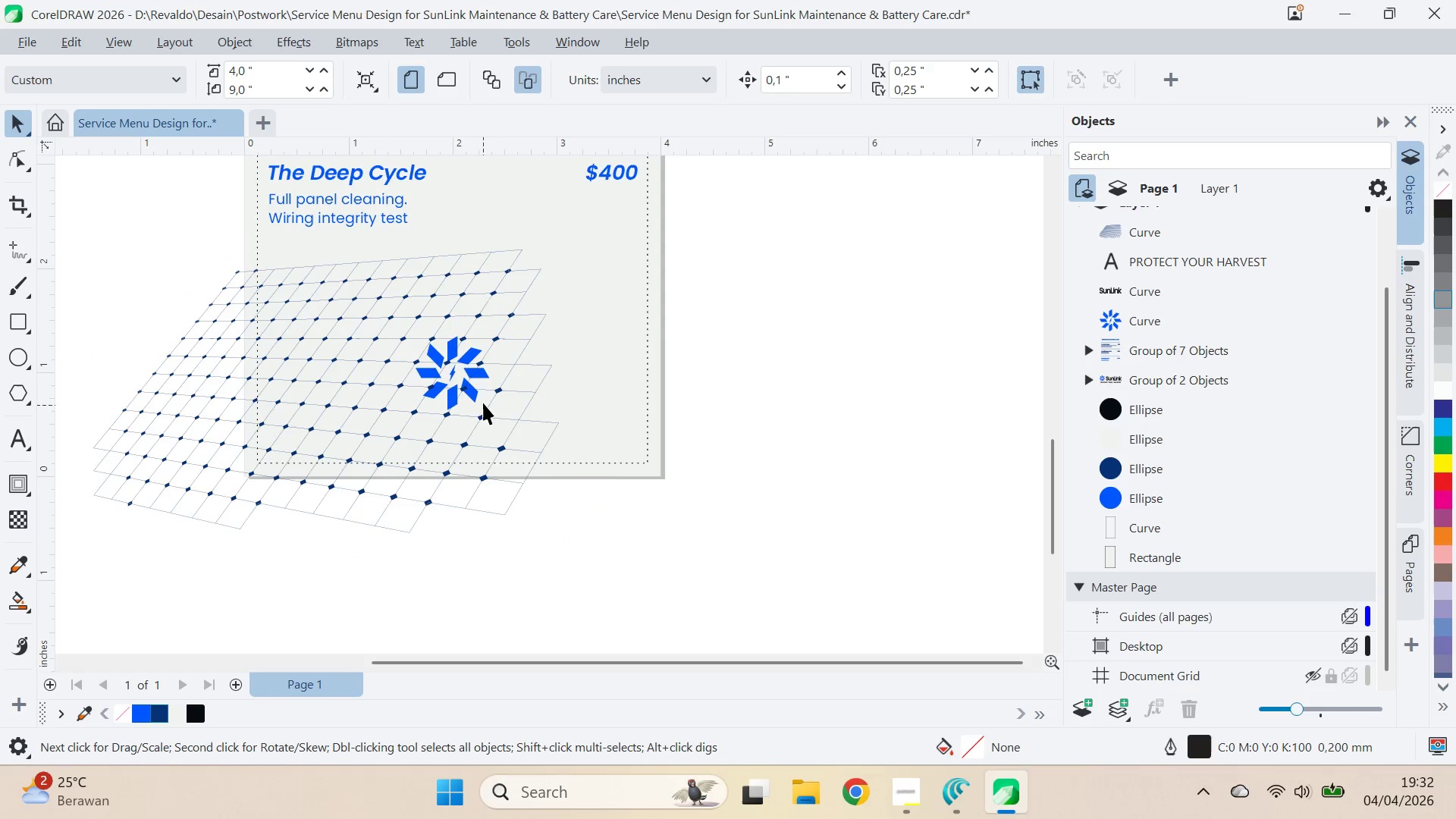 
left_click([477, 397])
 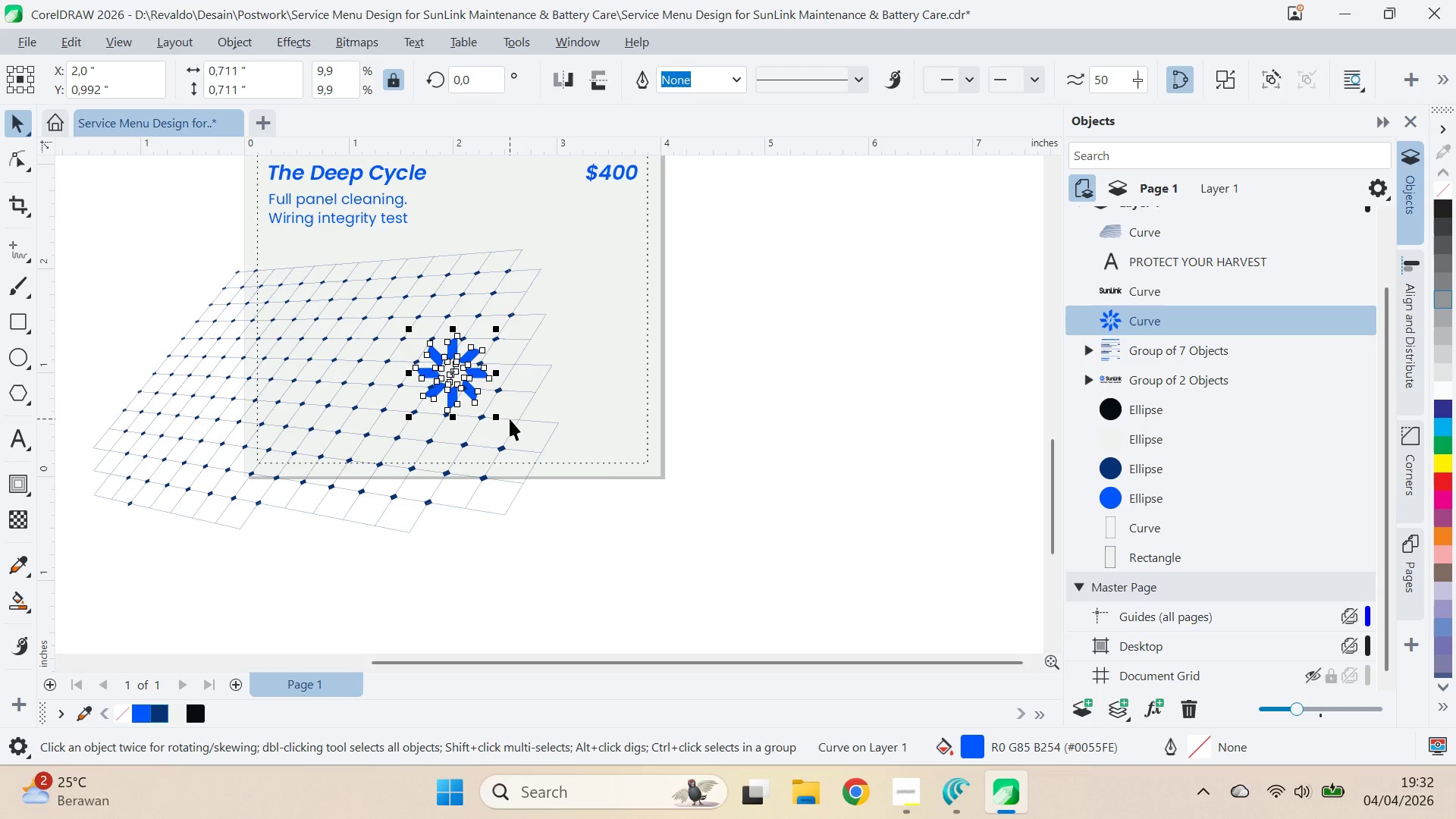 
key(Shift+PageUp)
 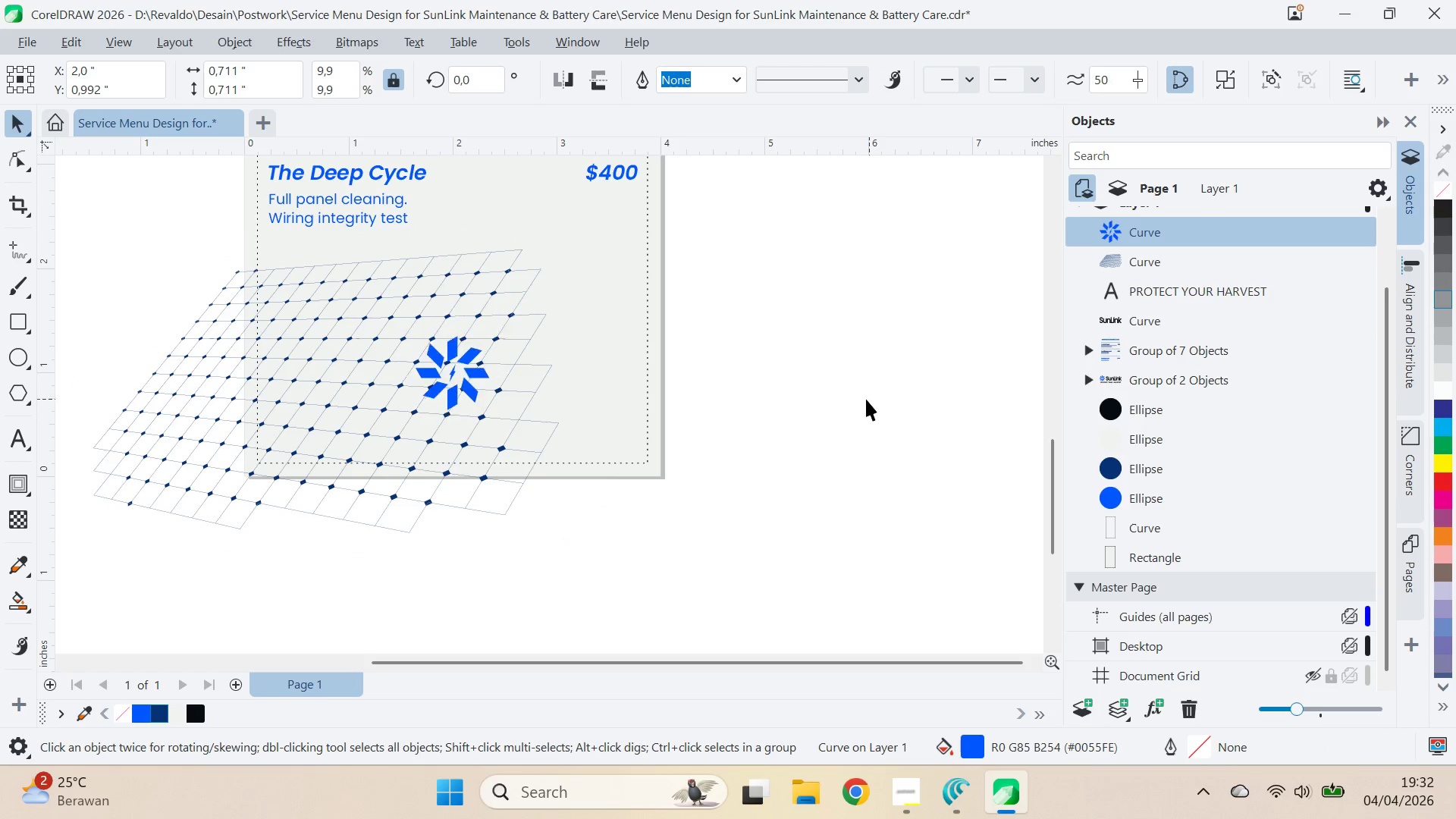 
key(Q)
 